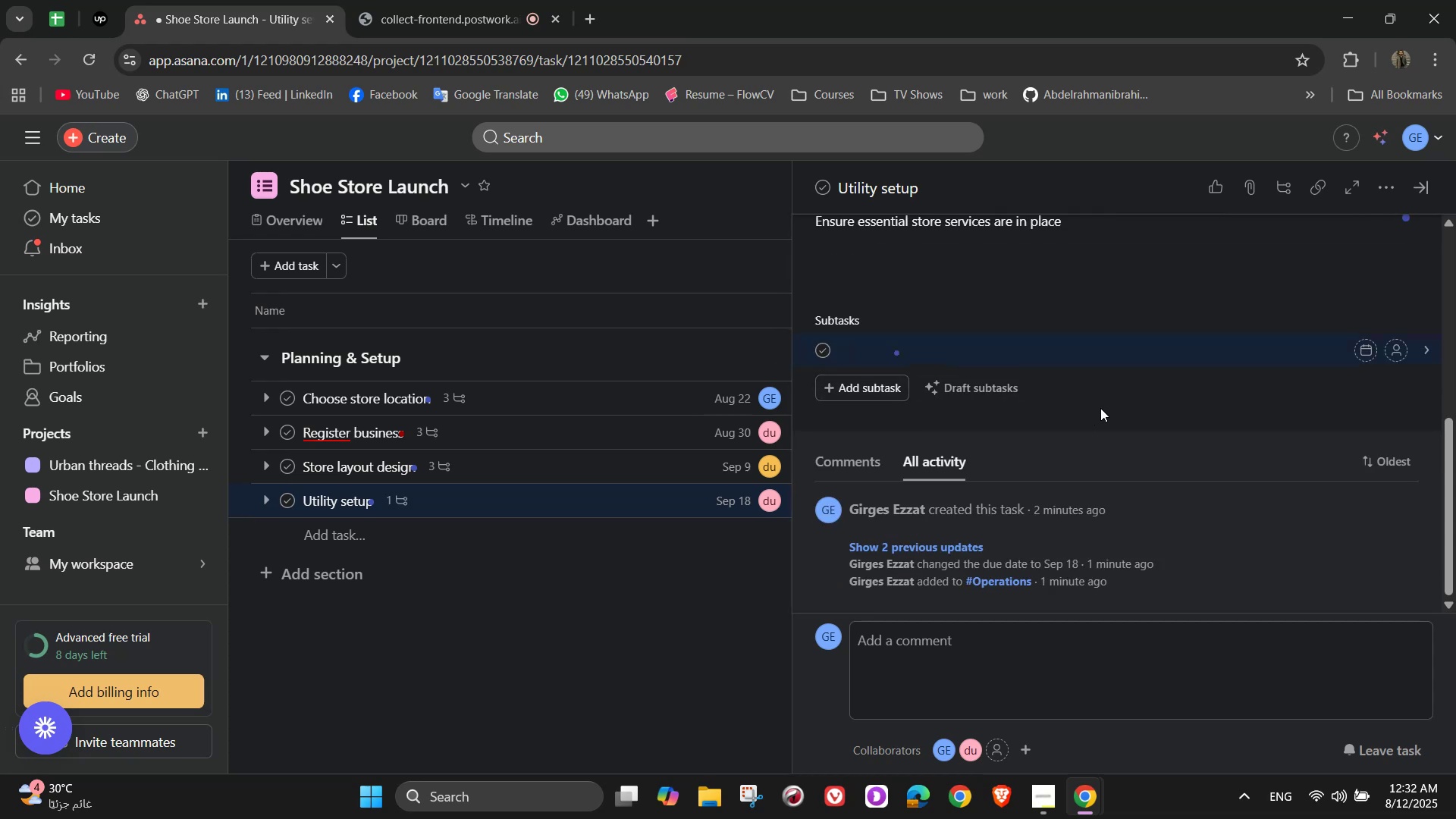 
wait(5.81)
 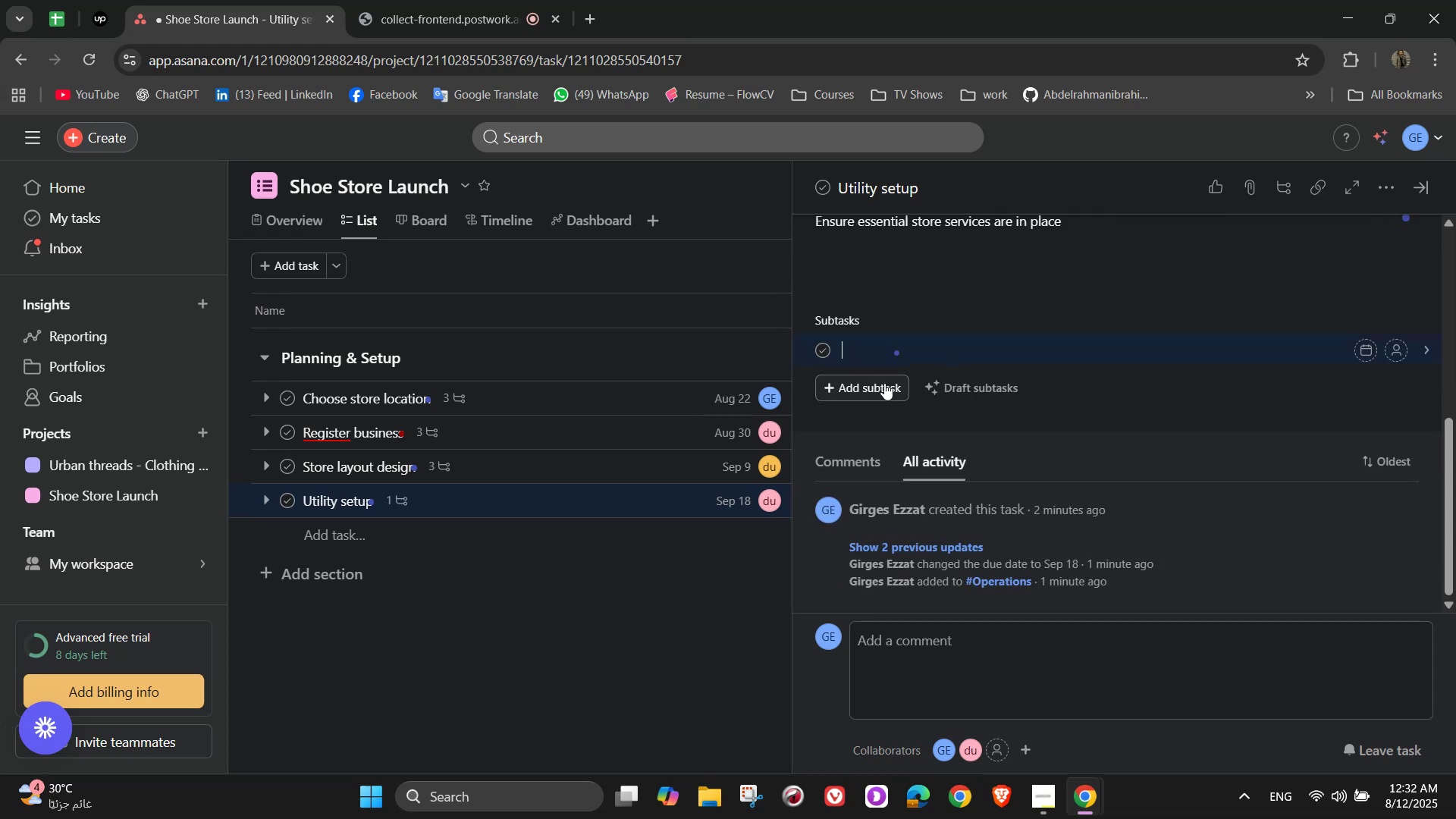 
type(Arrand=ge)
key(Backspace)
key(Backspace)
key(Backspace)
key(Backspace)
key(Backspace)
type(nge )
 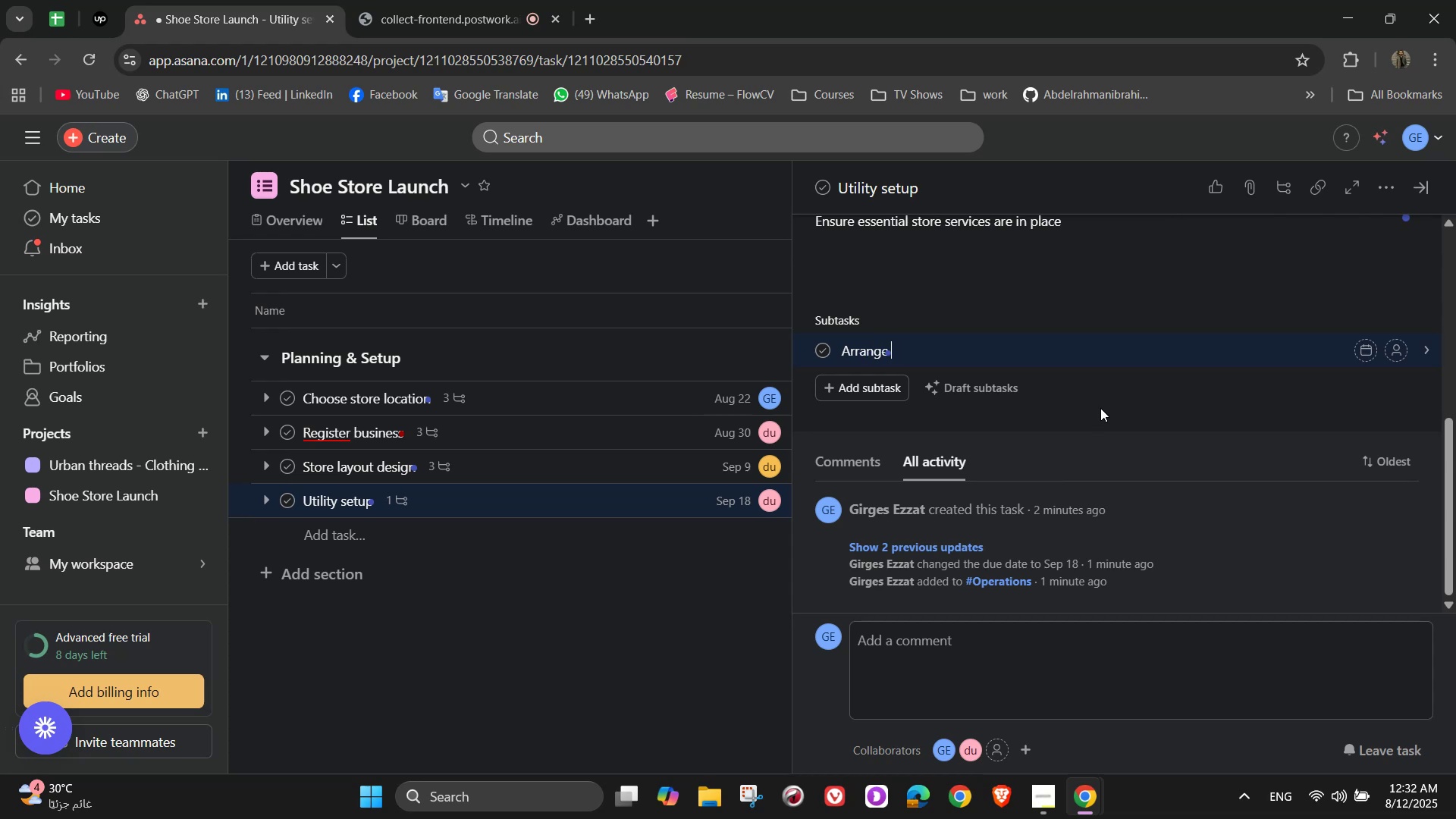 
type(electrica)
key(Backspace)
type(it)
key(Backspace)
key(Backspace)
 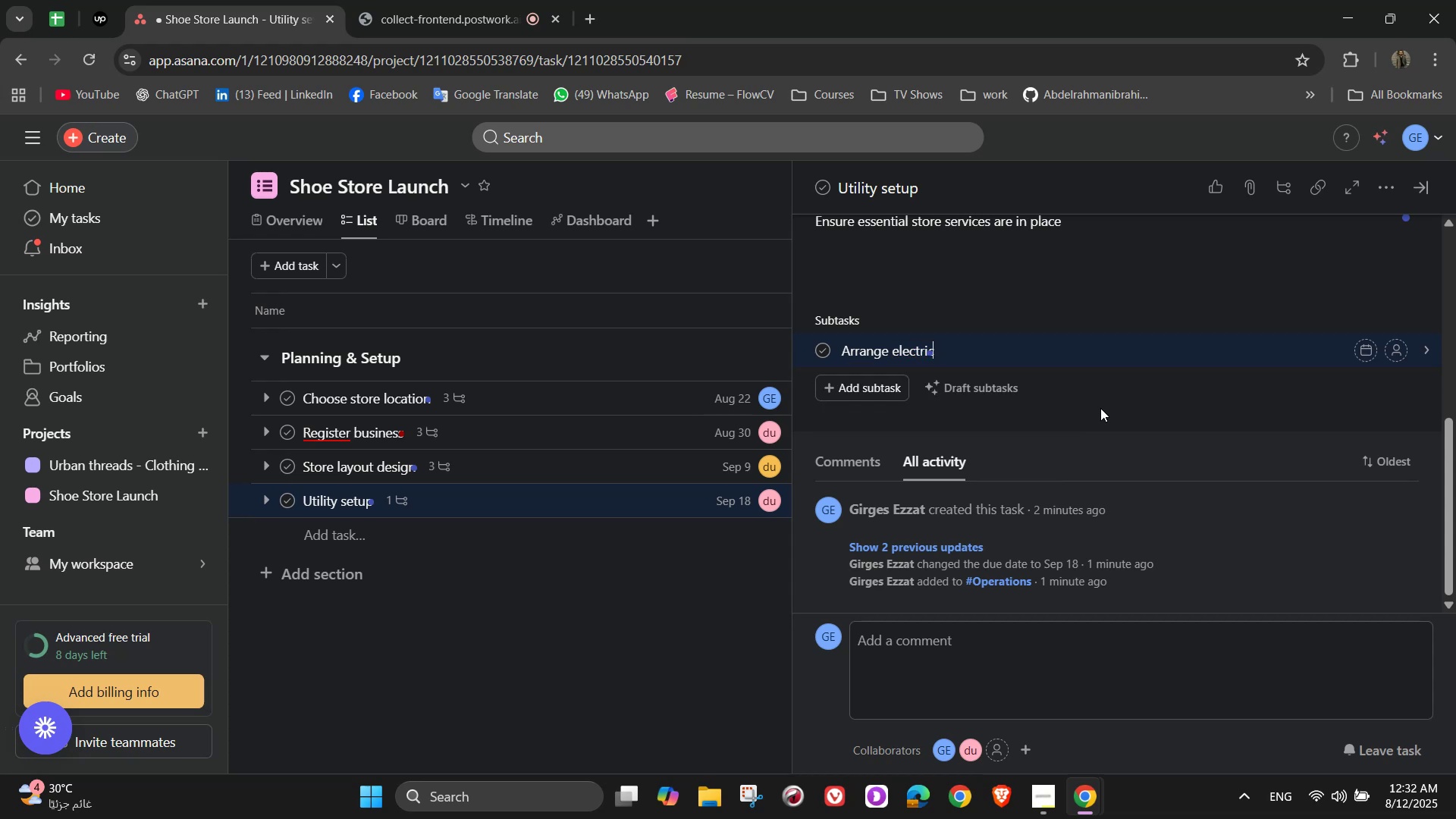 
type(ity and lighting)
 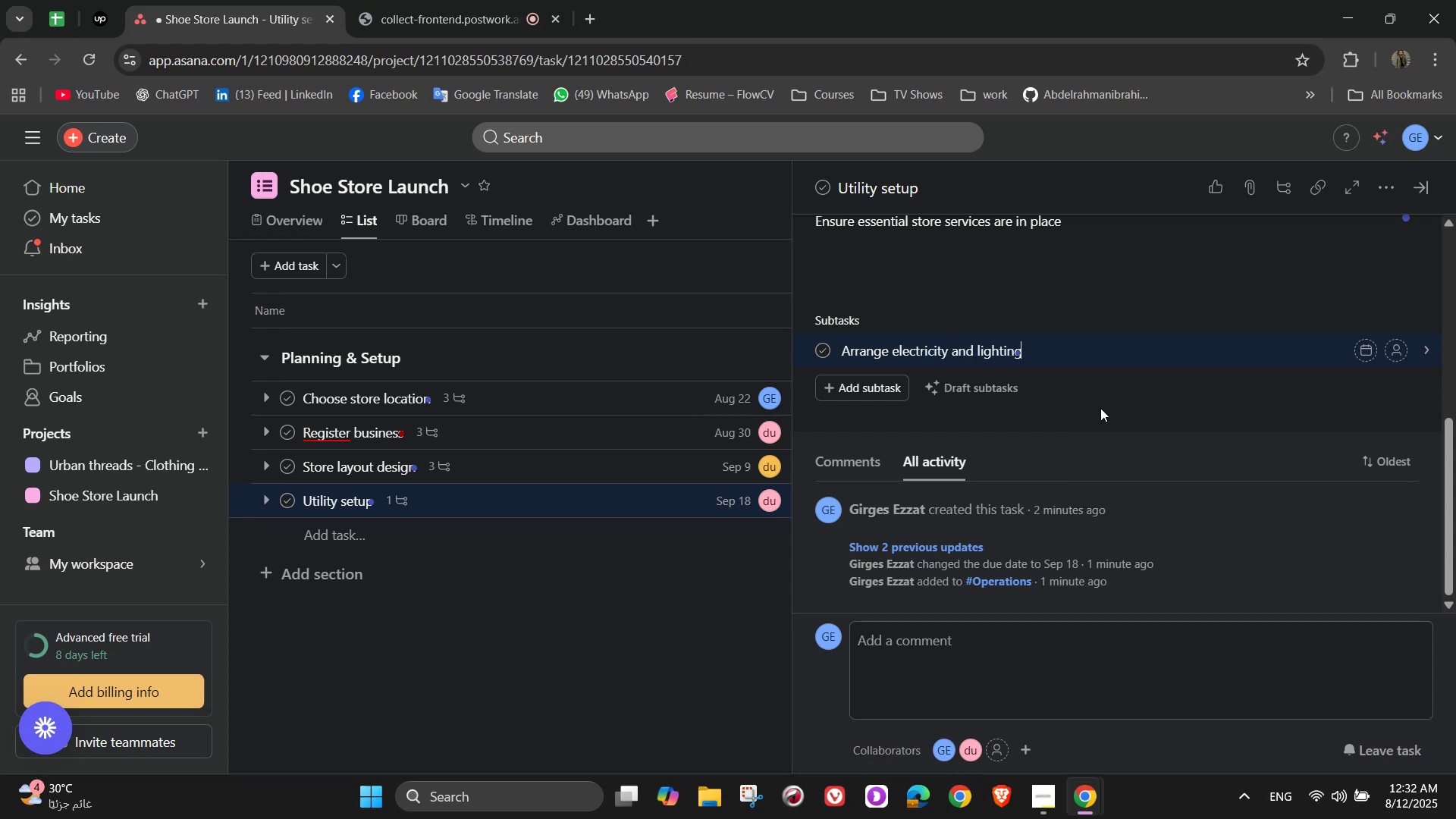 
key(Enter)
 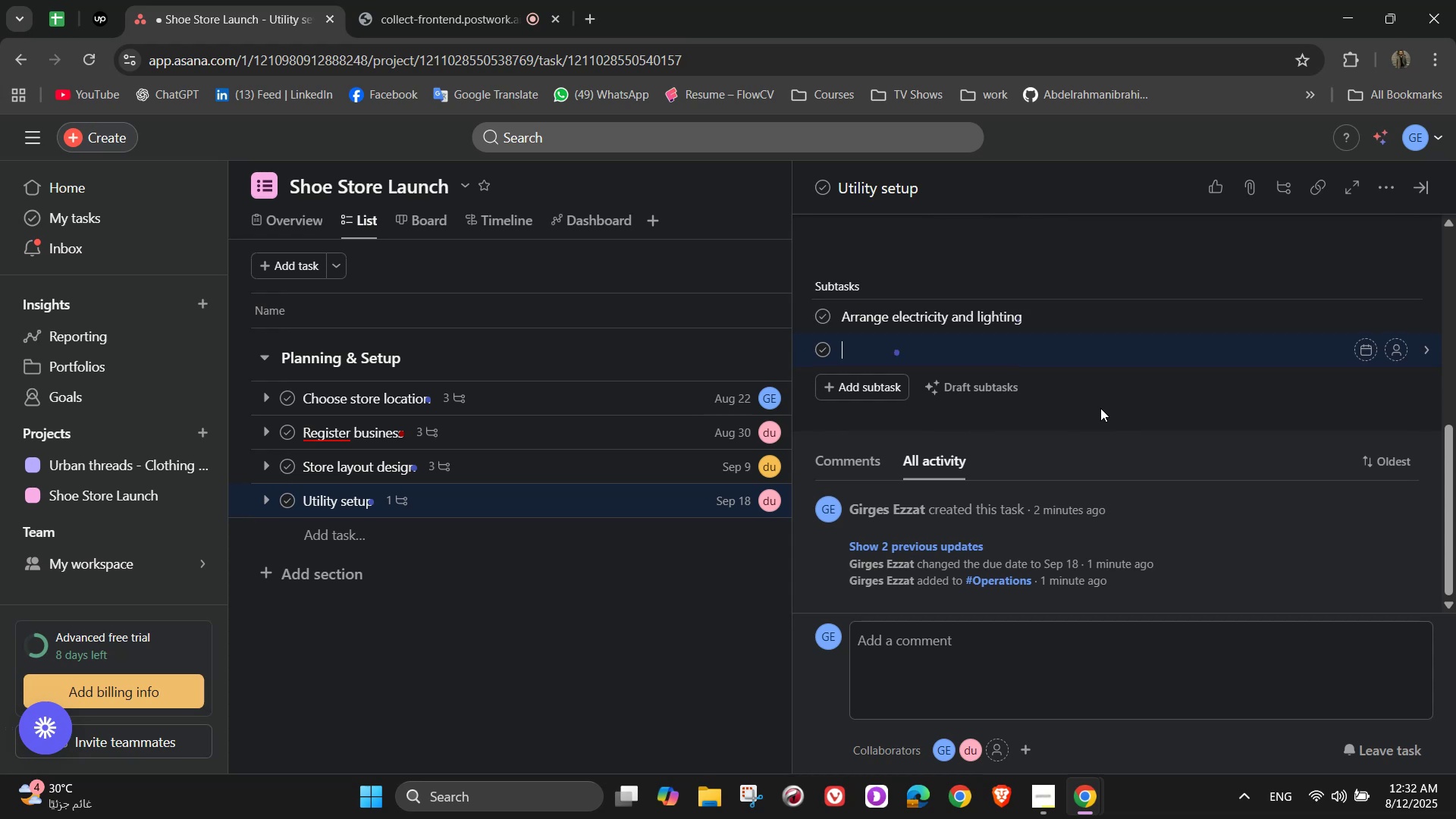 
type(Install internet)
 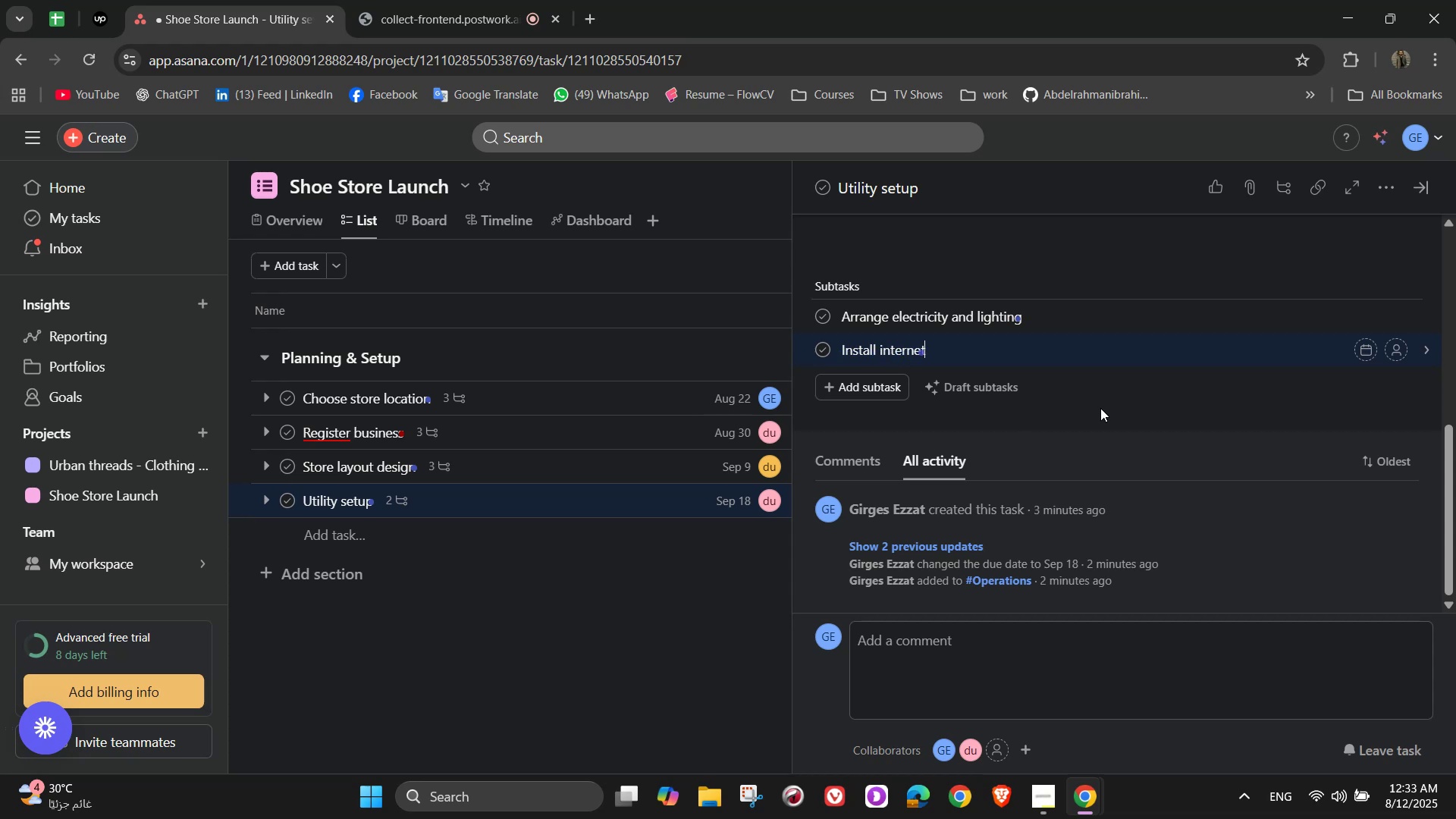 
key(Enter)
 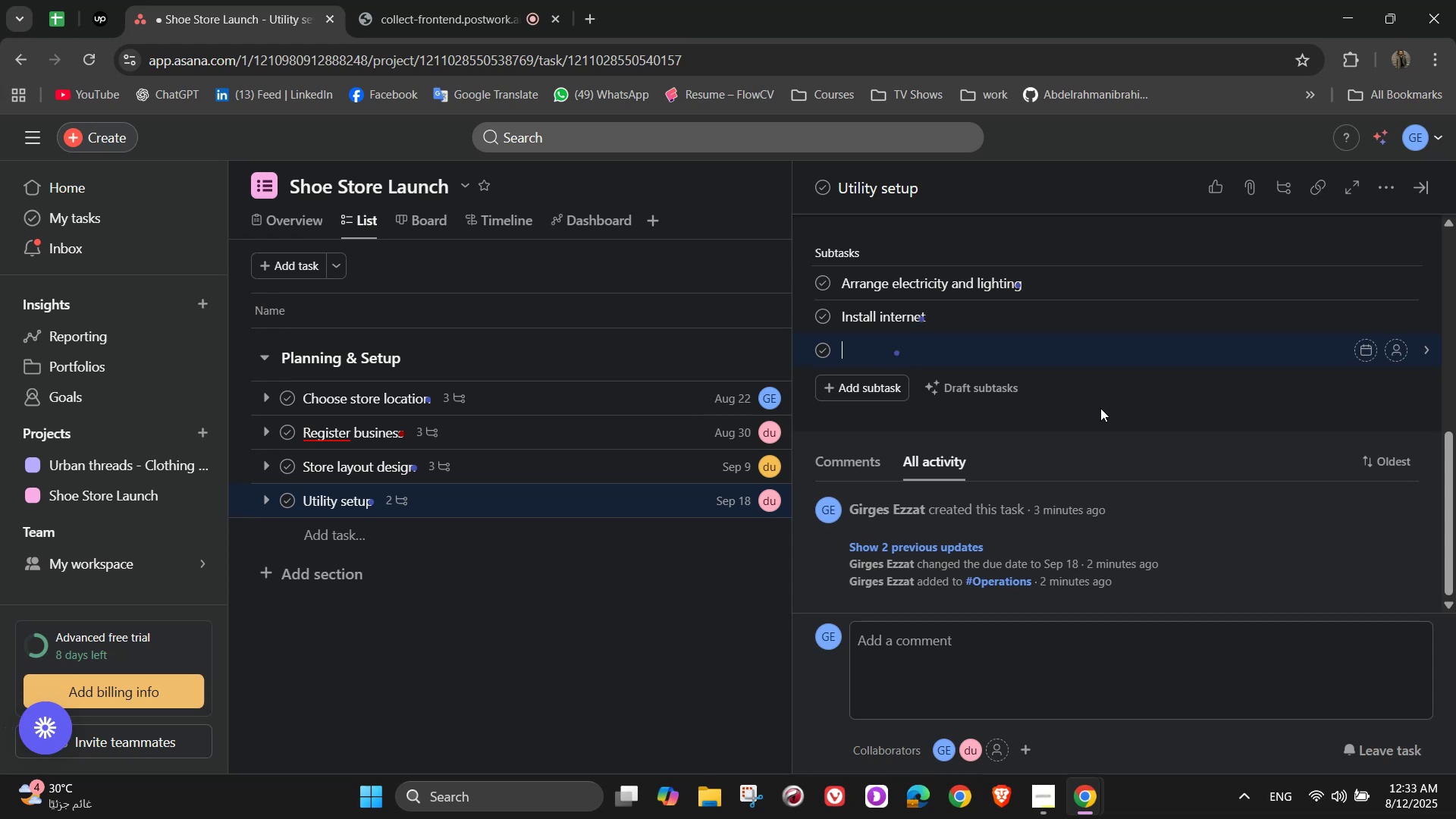 
type(Set up POS treminals)
 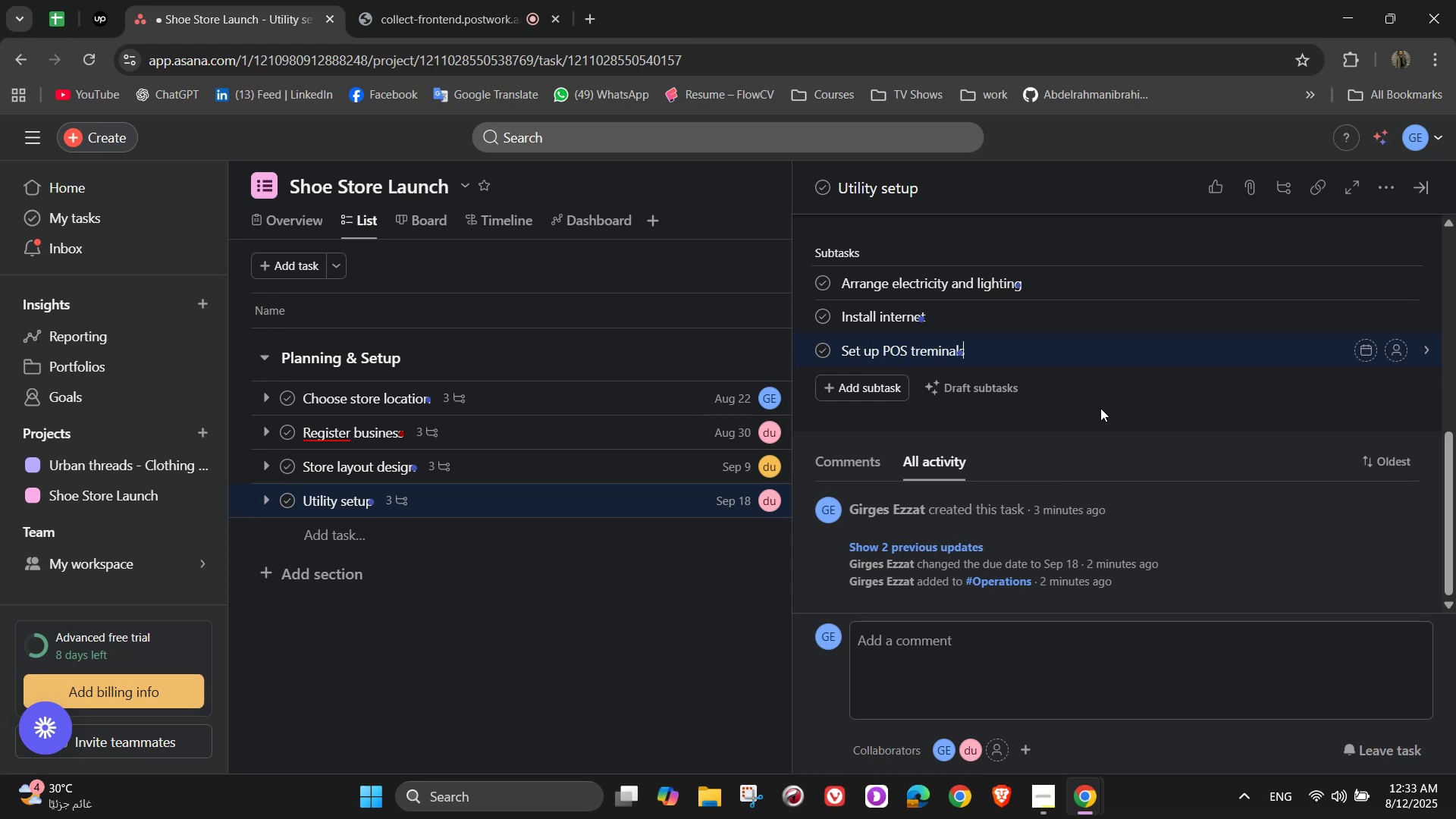 
left_click([928, 353])
 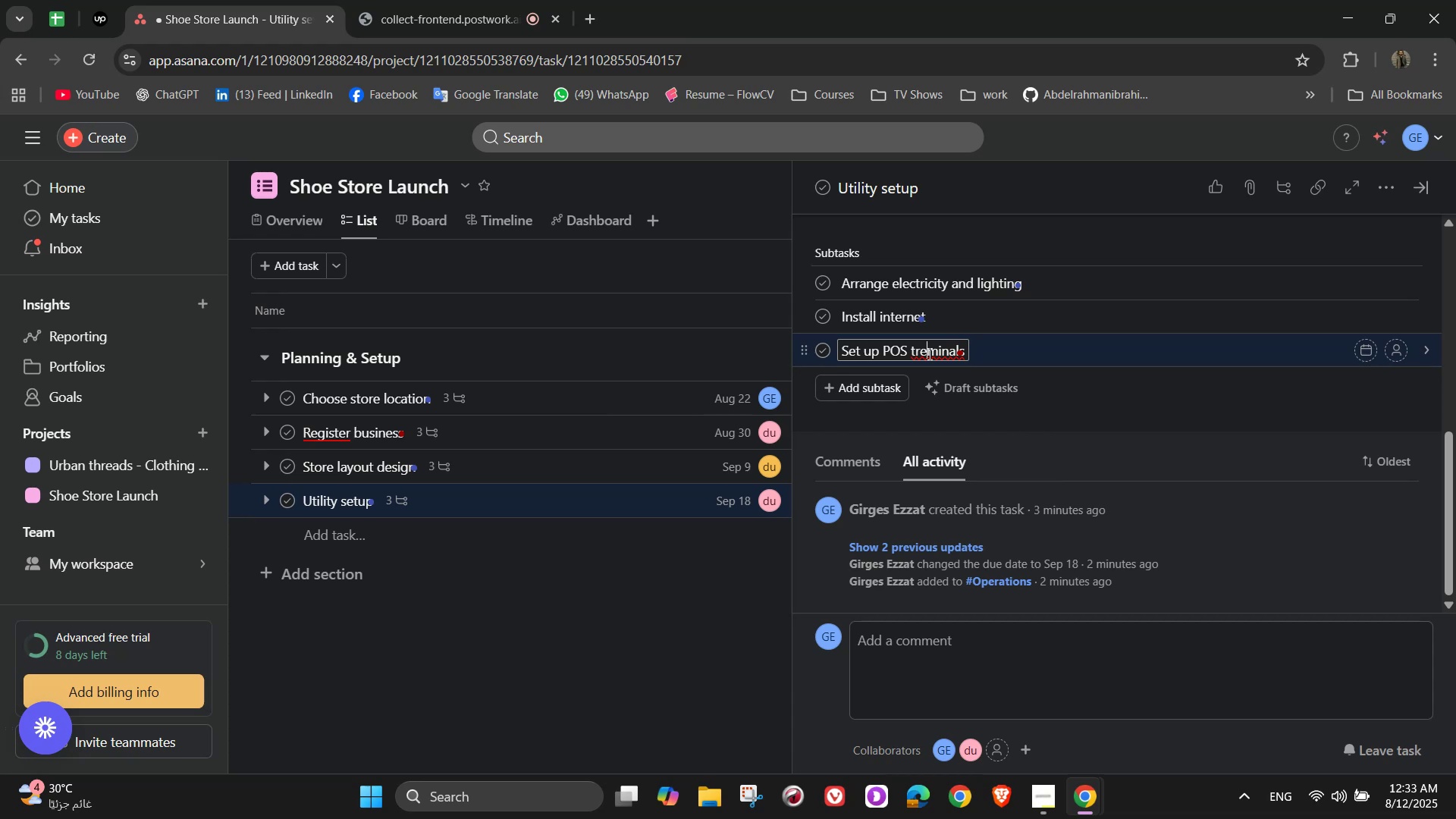 
key(R)
 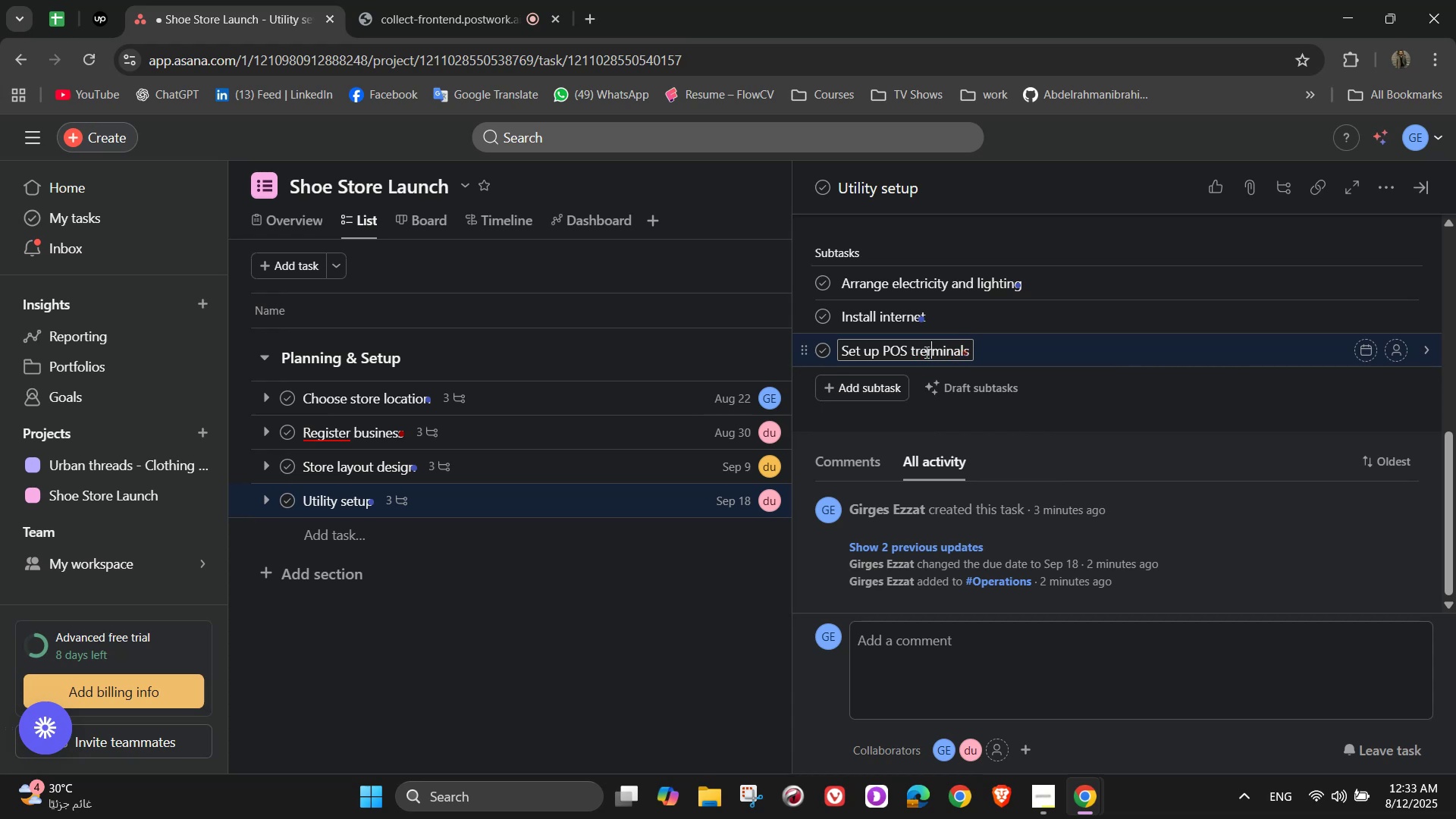 
left_click([923, 350])
 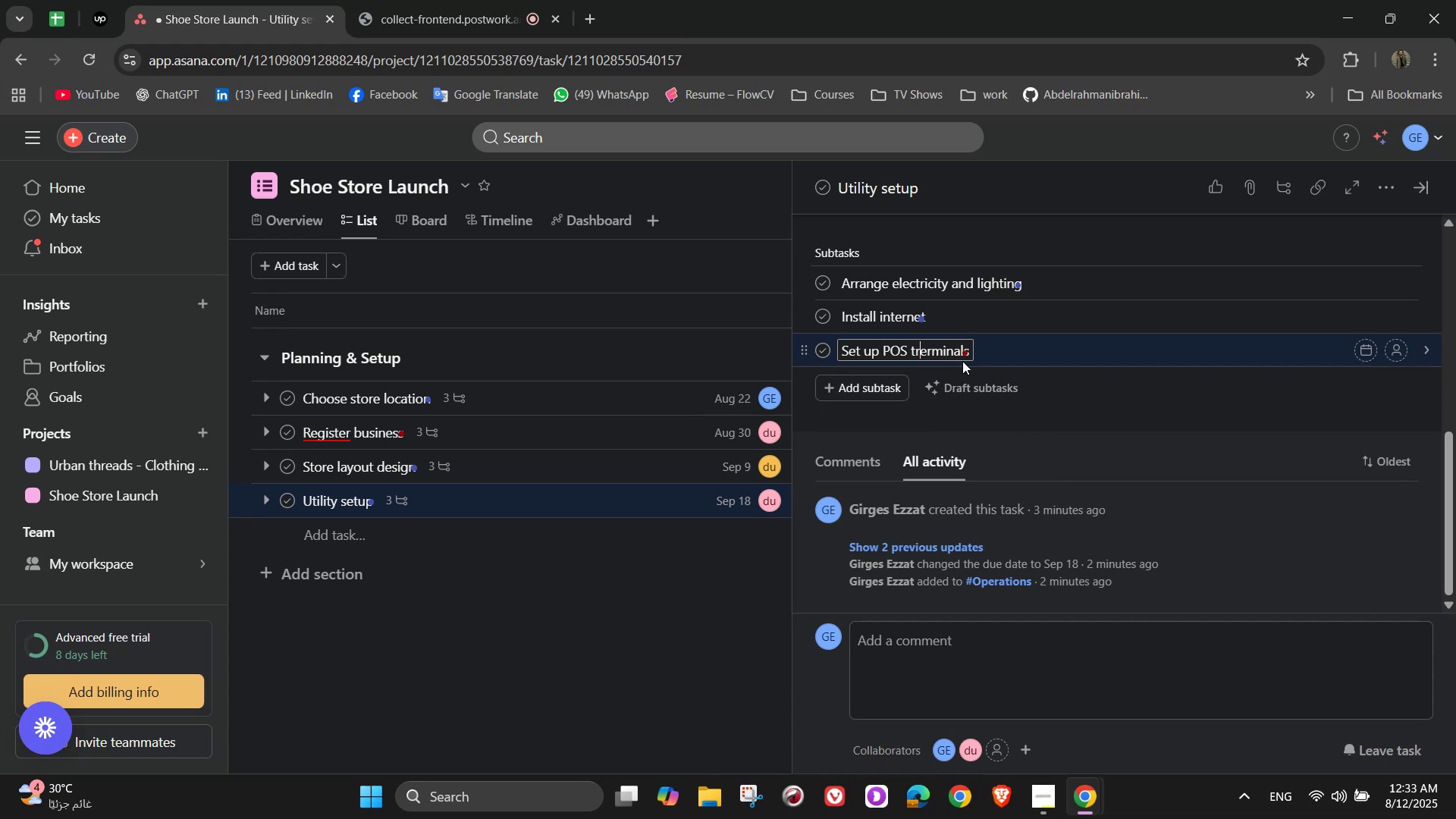 
key(Backspace)
 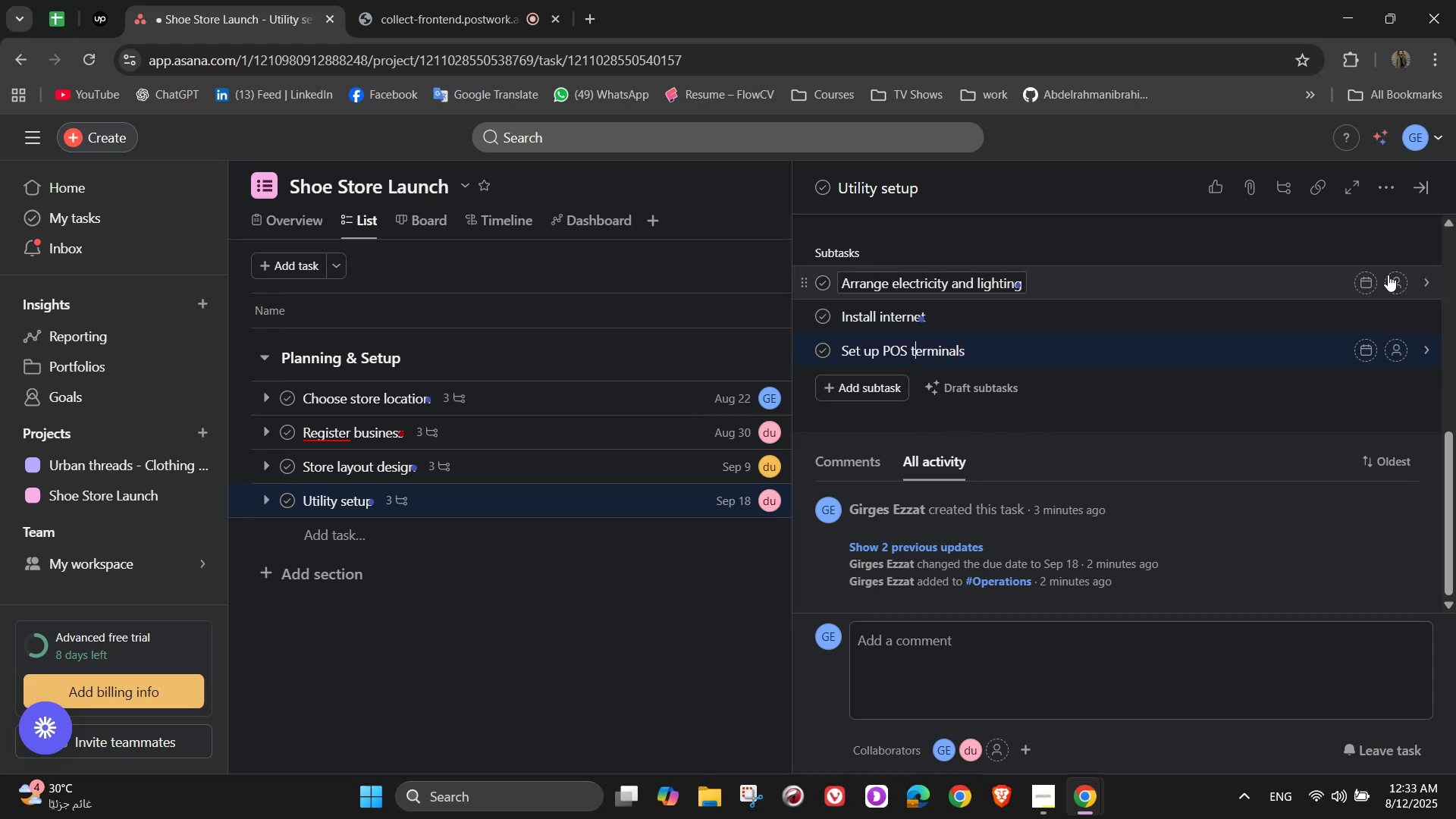 
left_click([1401, 275])
 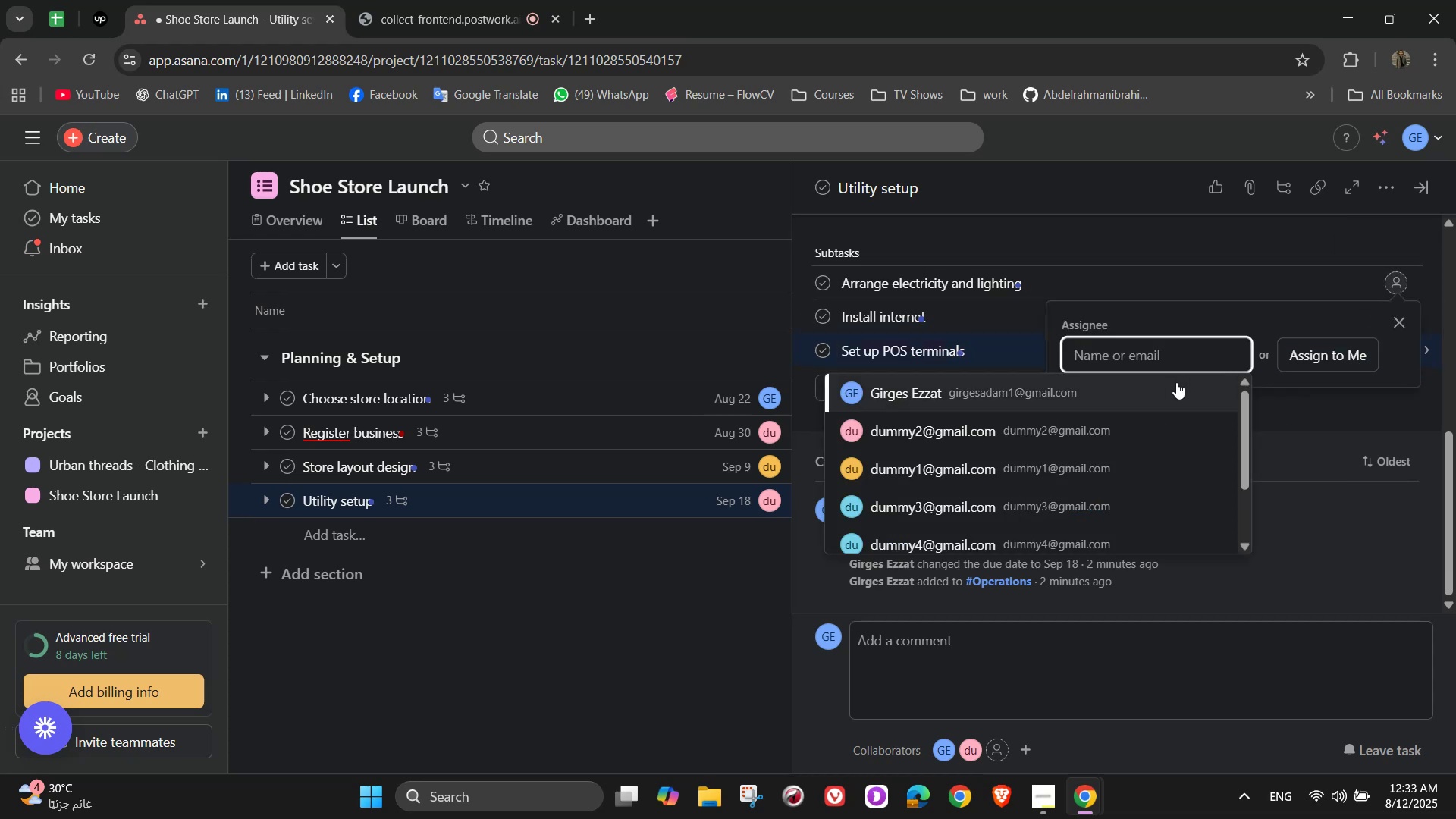 
wait(5.27)
 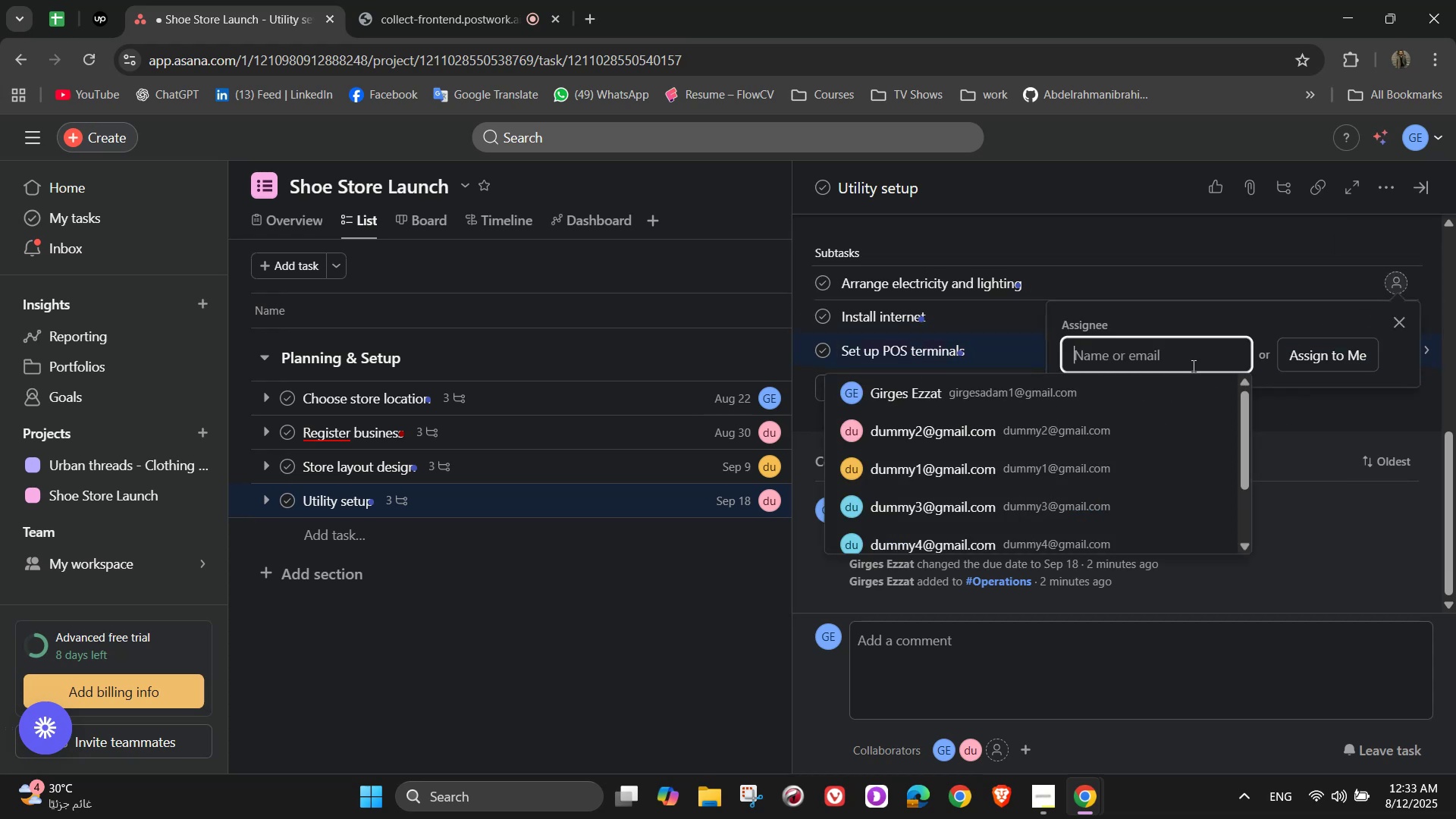 
left_click([1107, 418])
 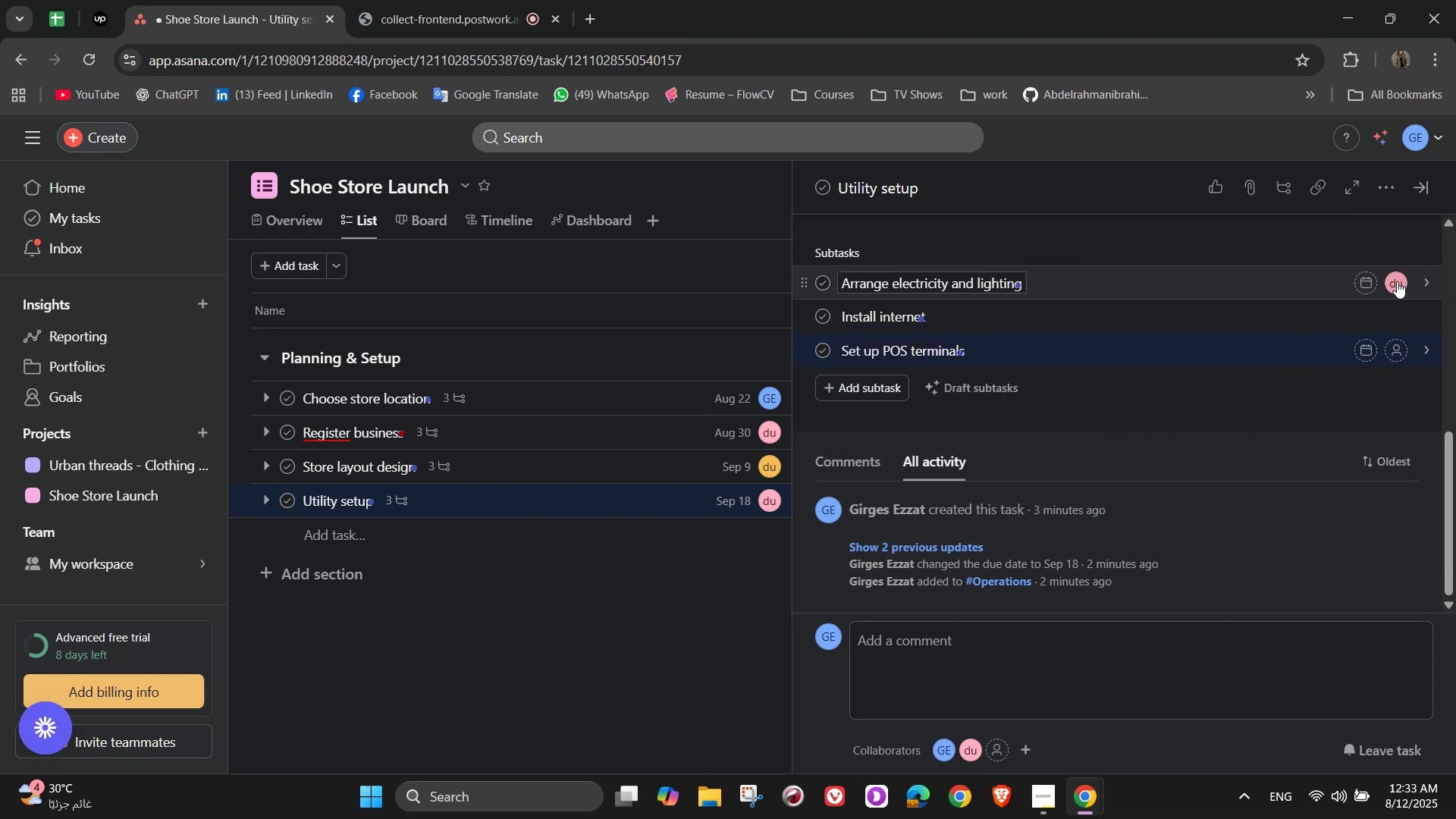 
left_click([1395, 320])
 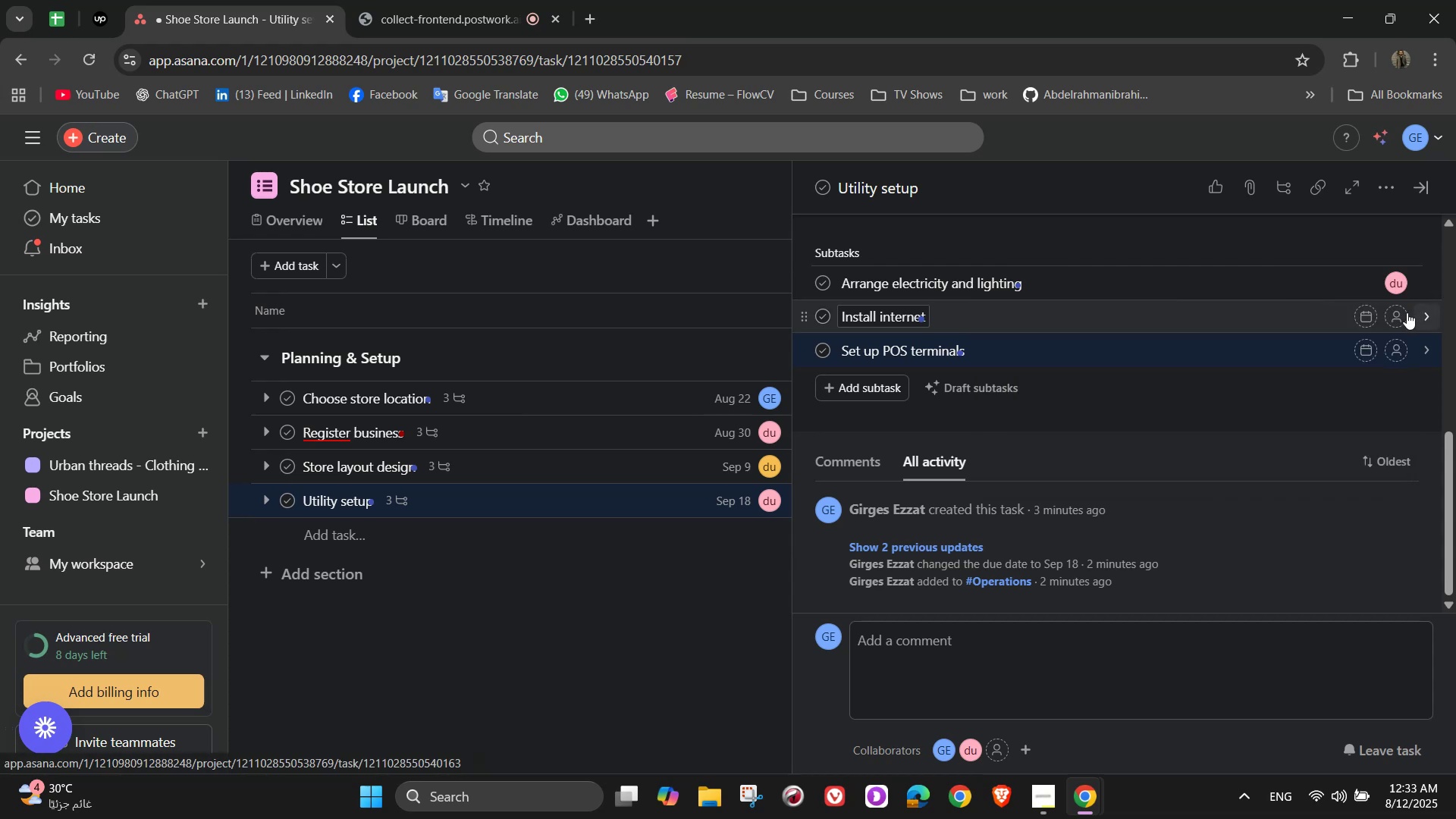 
left_click([1402, 312])
 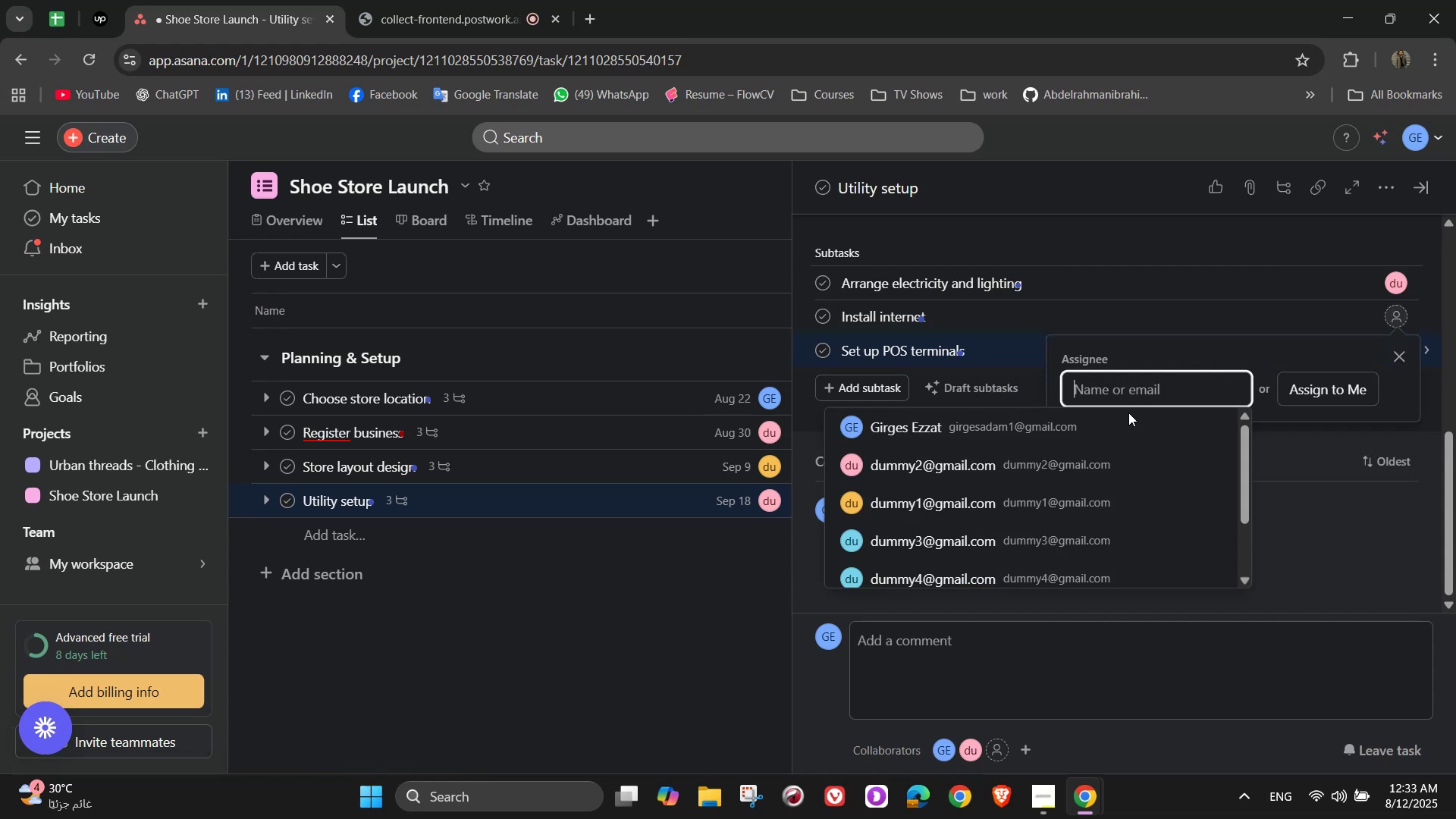 
left_click([1118, 430])
 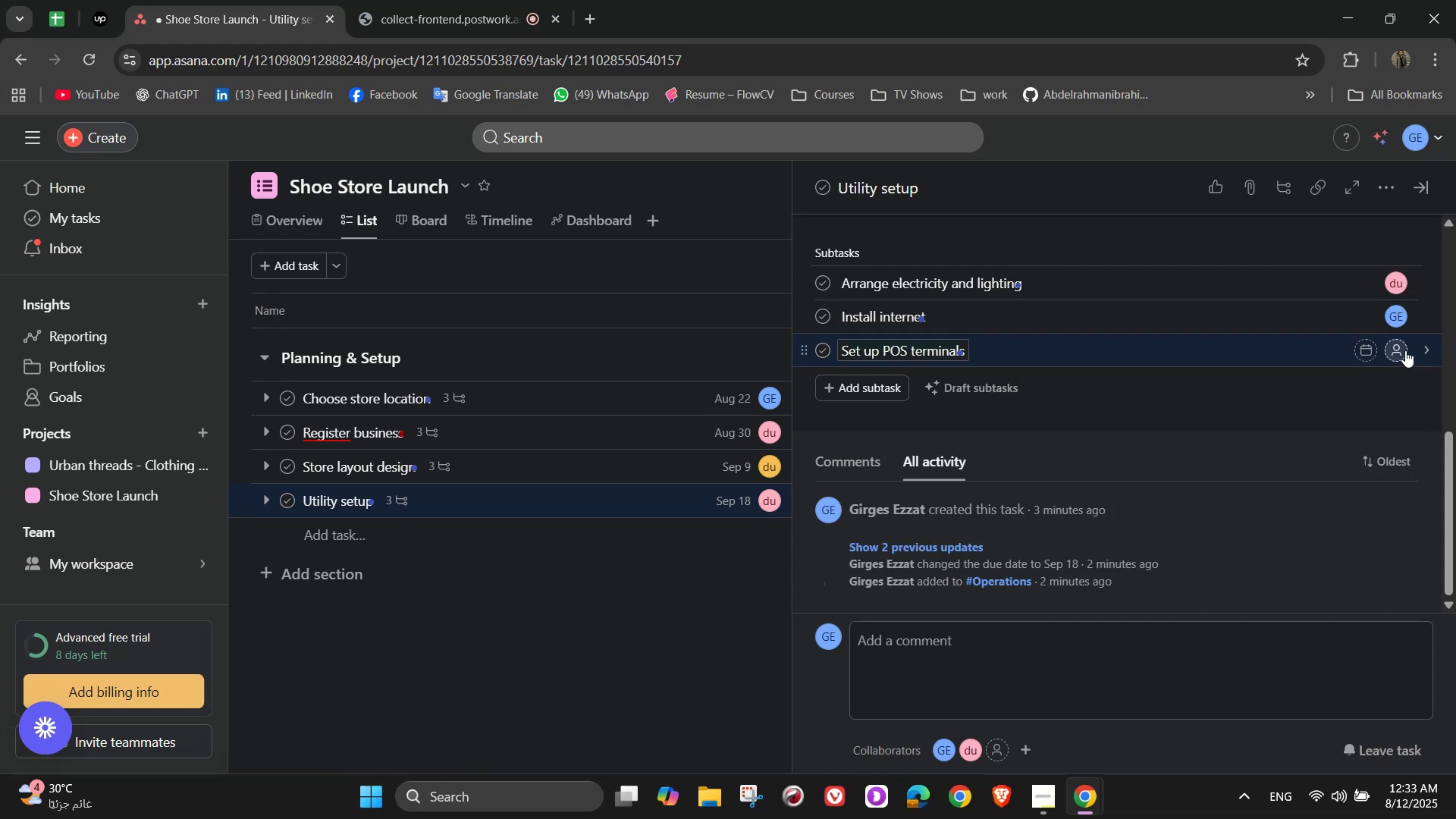 
left_click([1404, 344])
 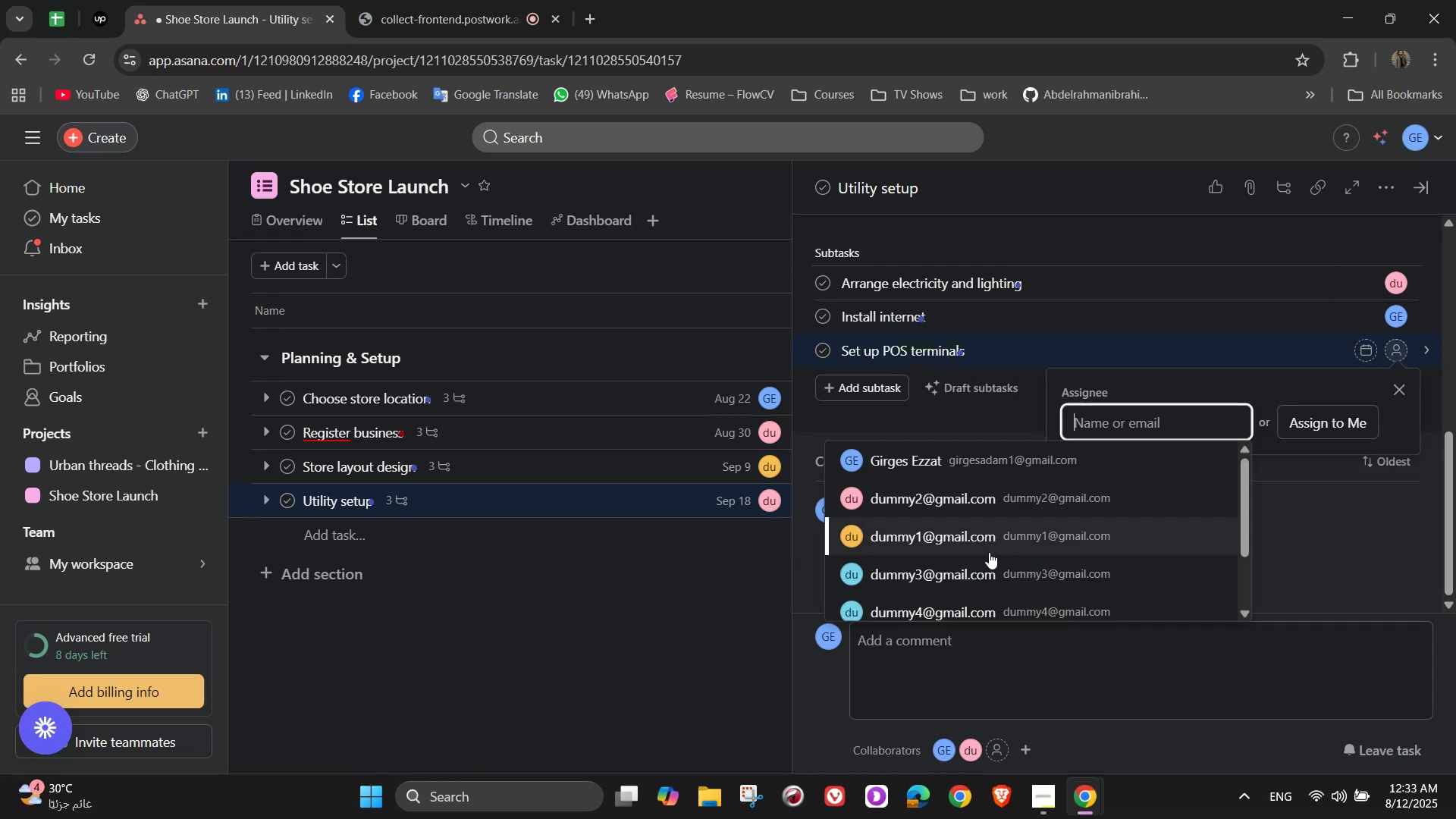 
left_click([979, 573])
 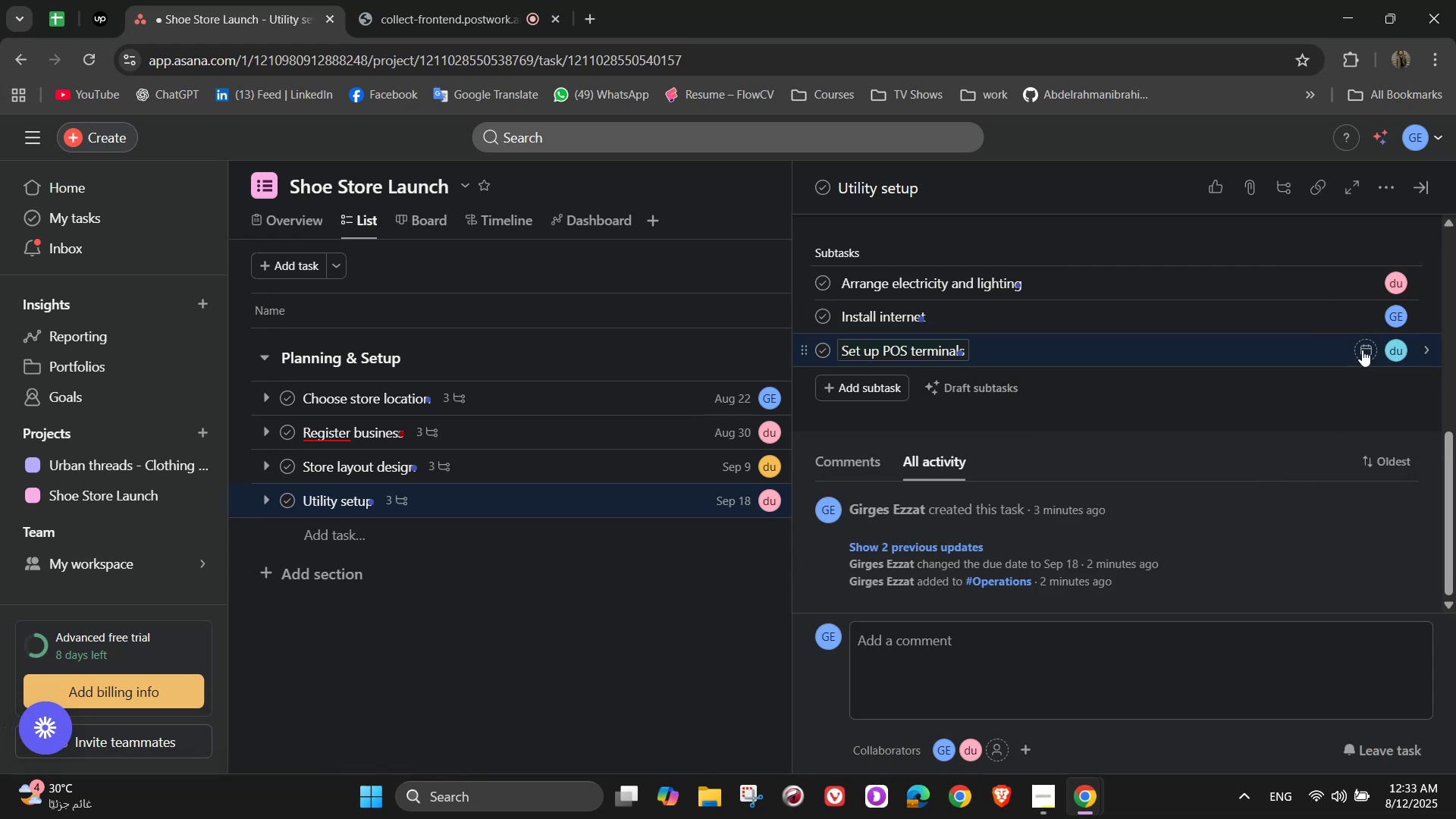 
scroll: coordinate [1404, 272], scroll_direction: up, amount: 8.0
 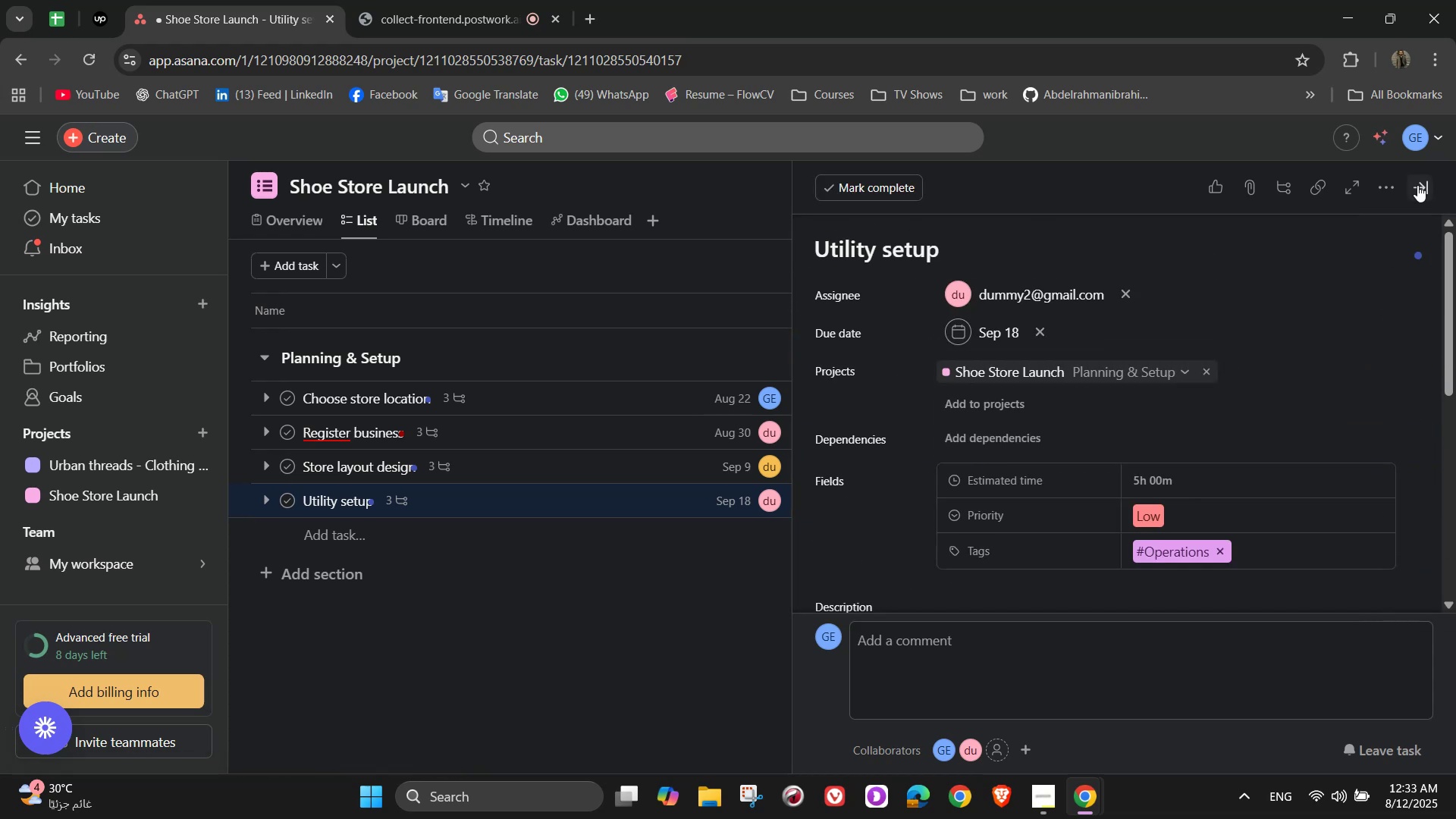 
left_click([1417, 185])
 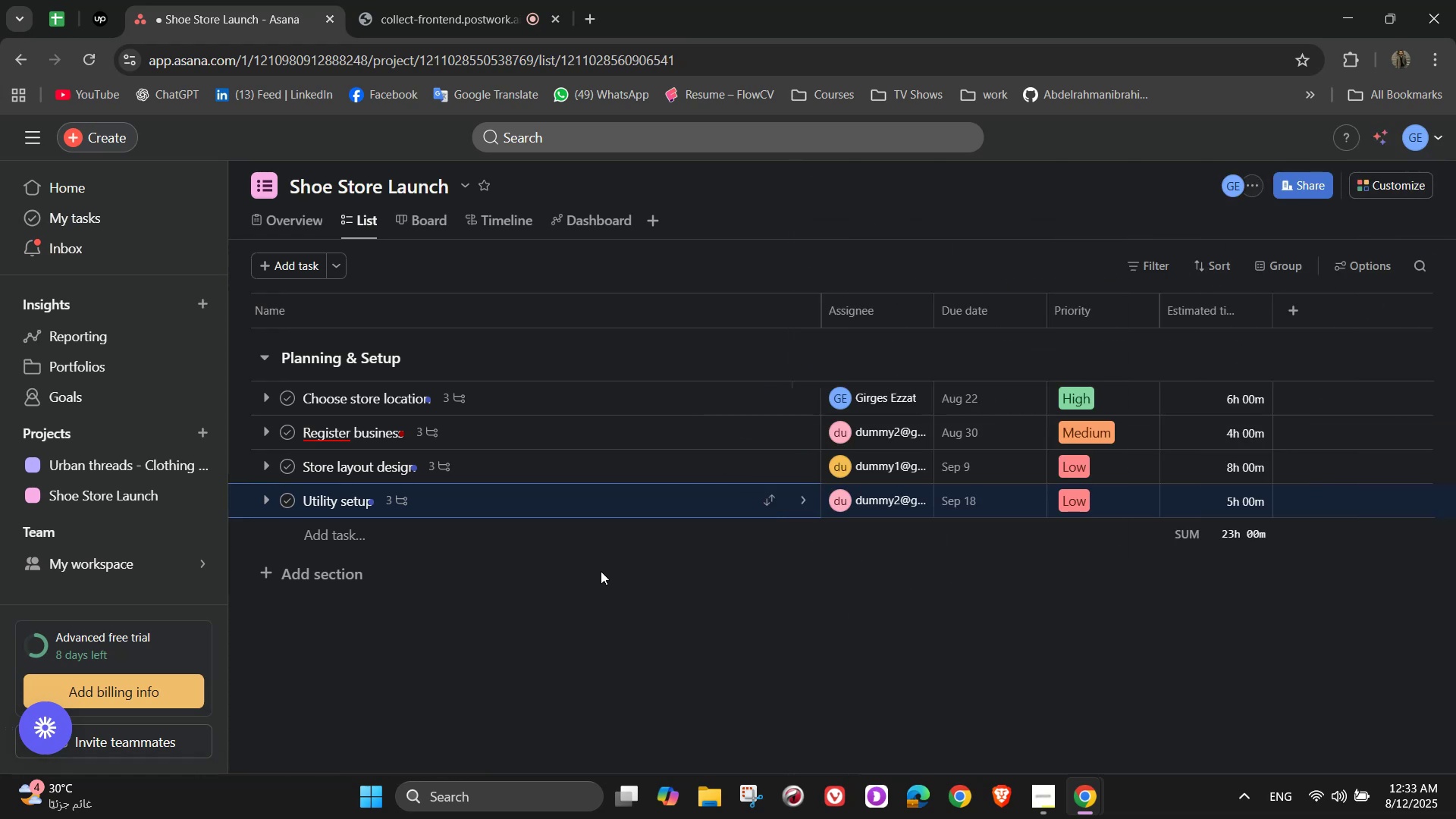 
left_click([351, 585])
 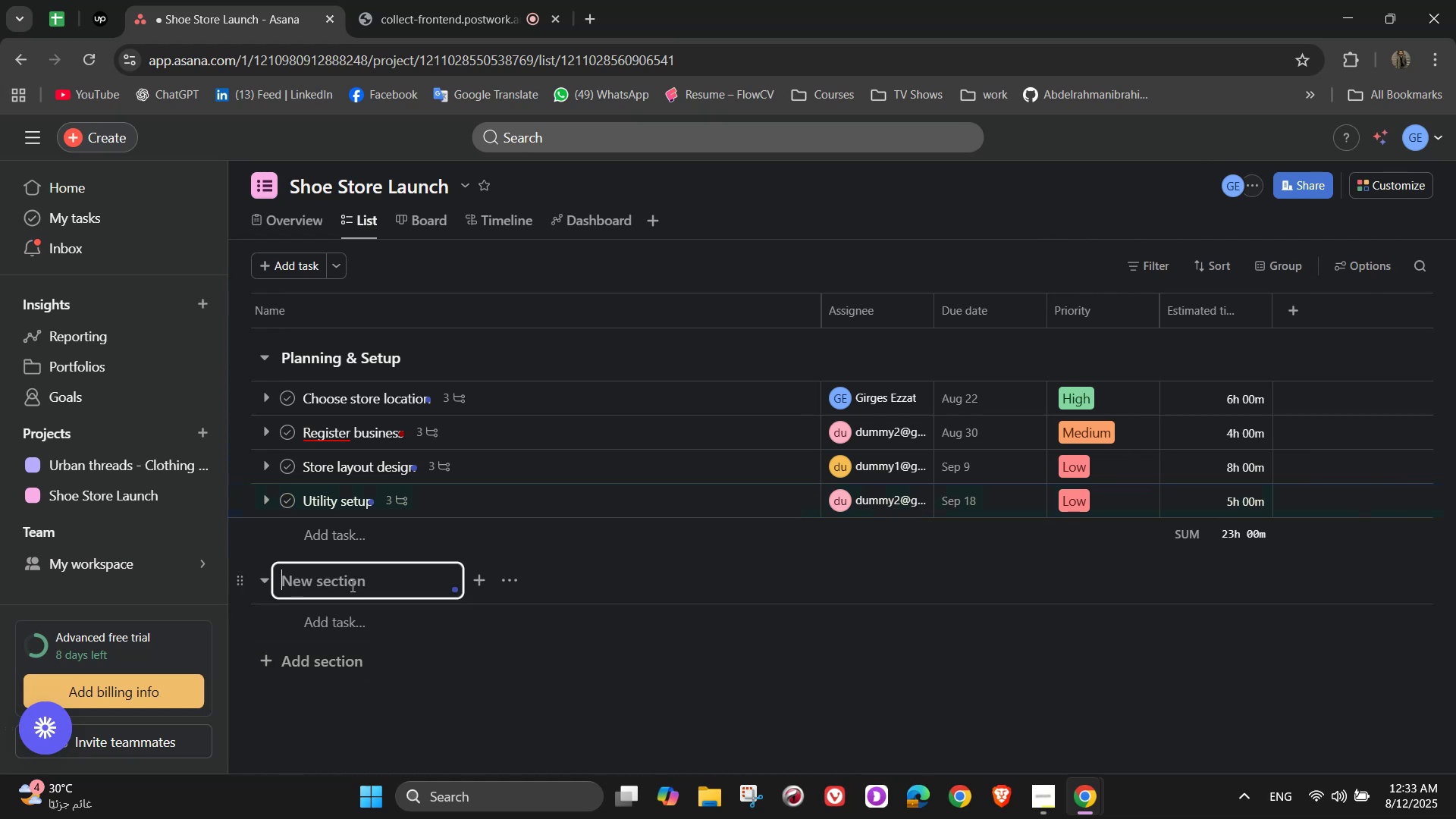 
type(Inventory & Supplie)
 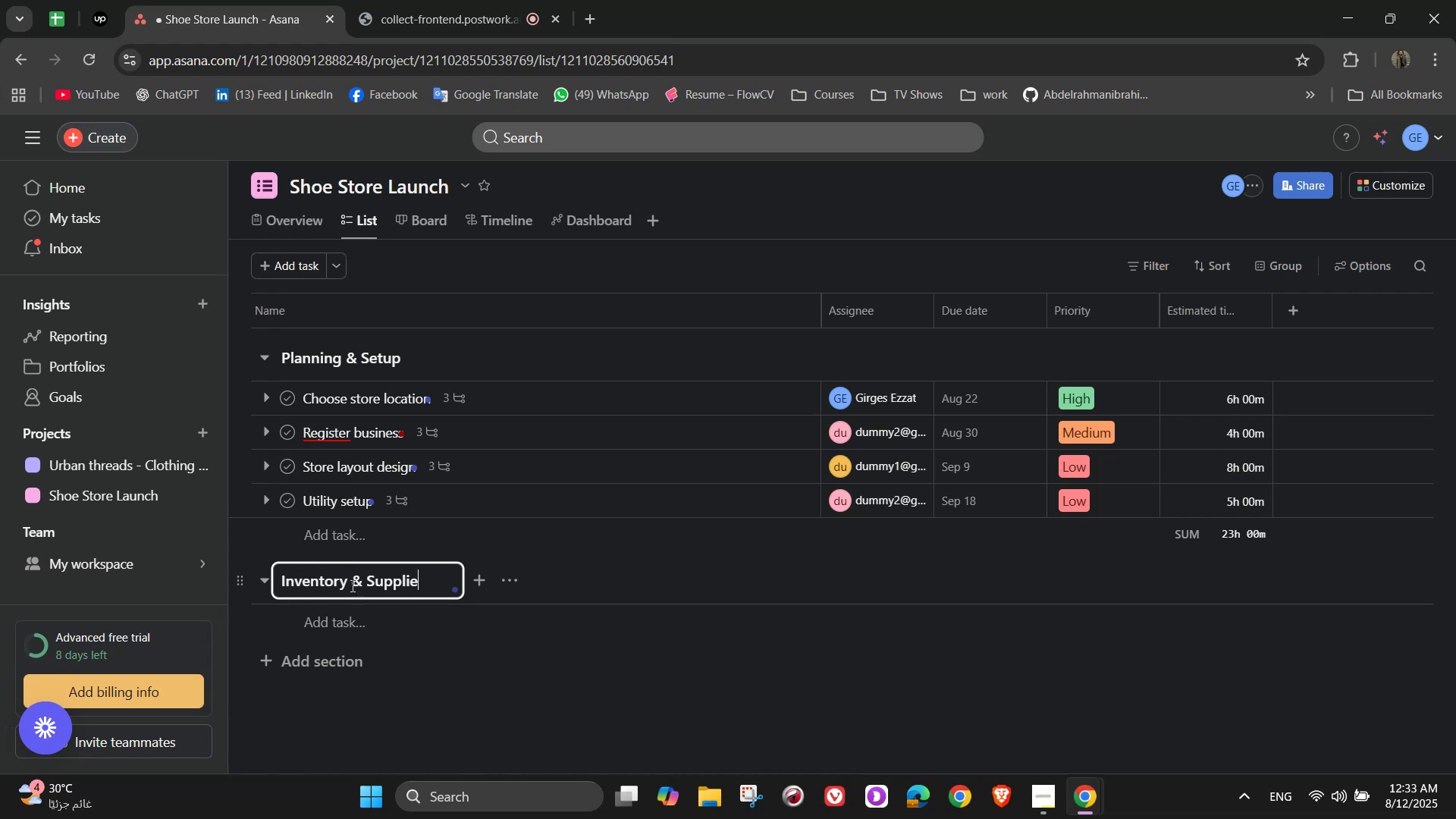 
wait(8.72)
 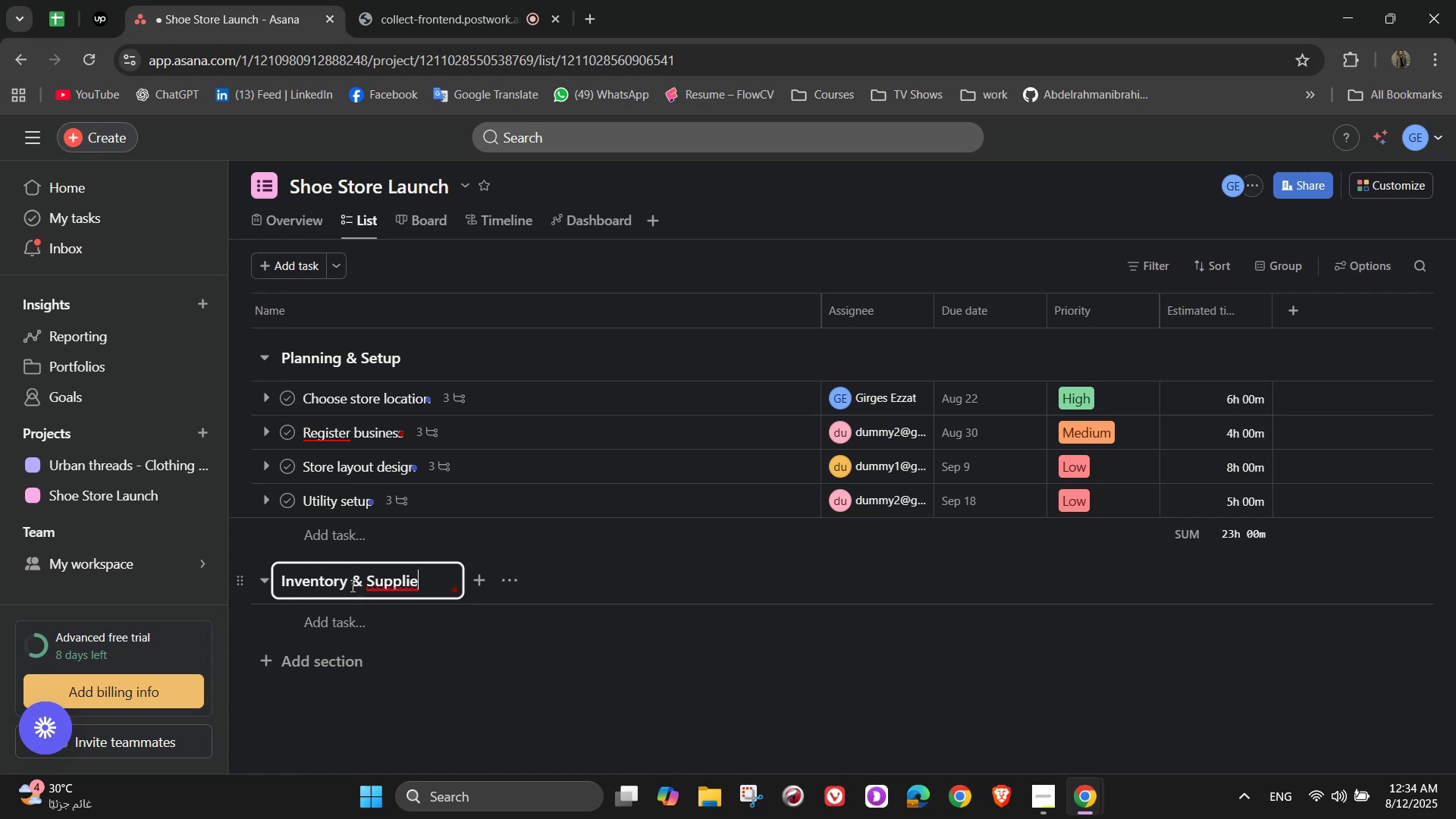 
type(rs)
 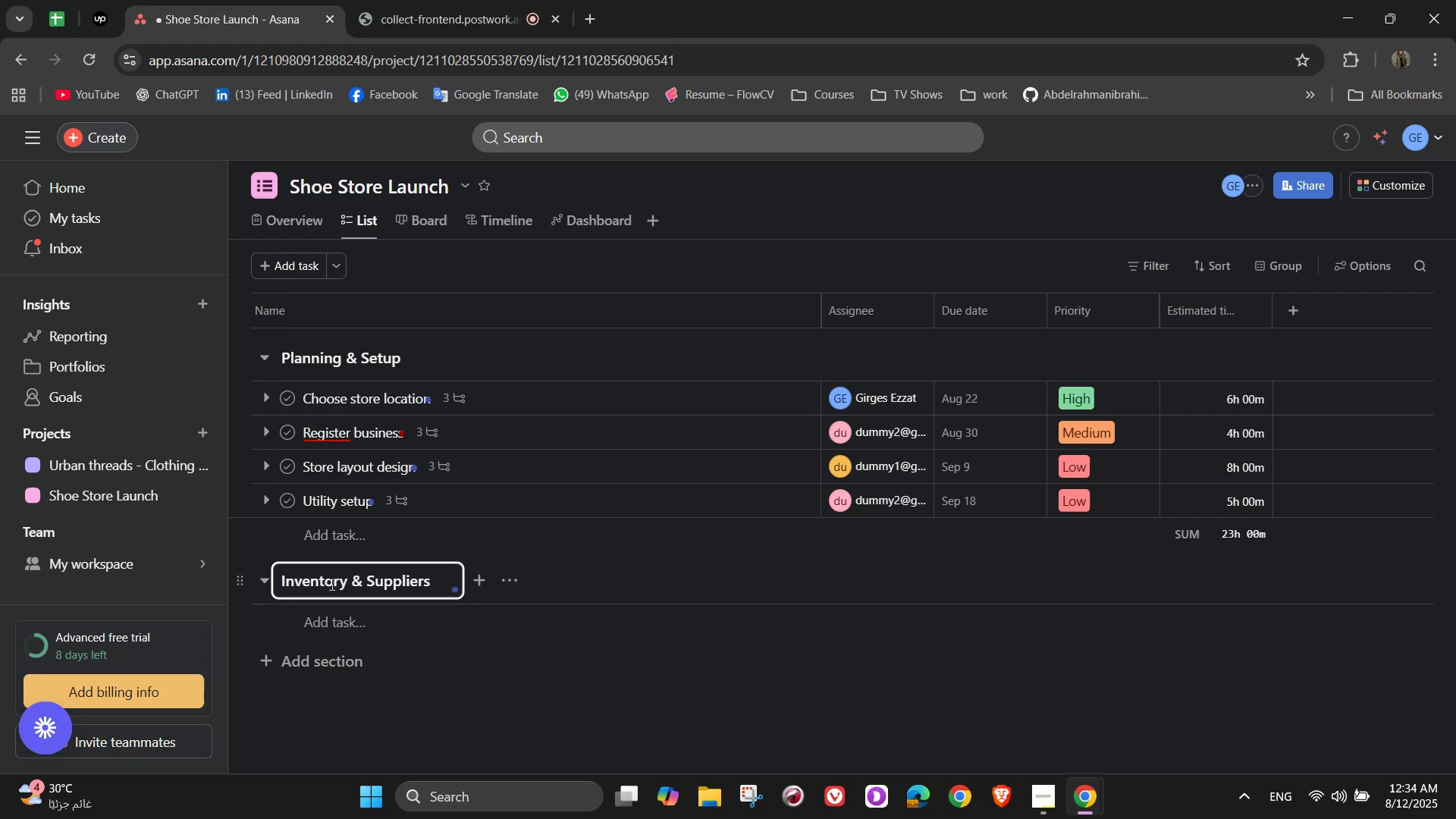 
wait(6.52)
 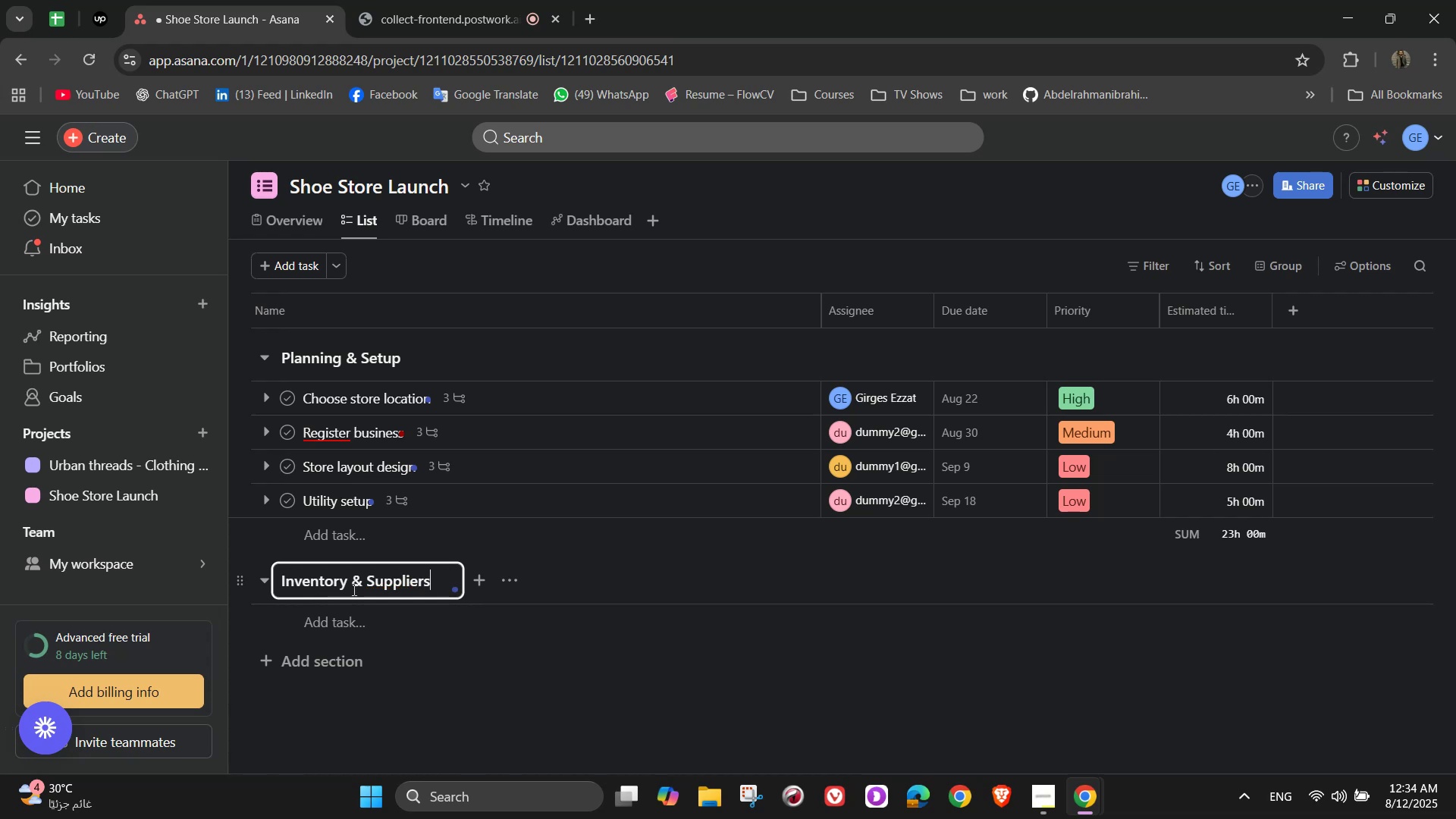 
left_click([338, 626])
 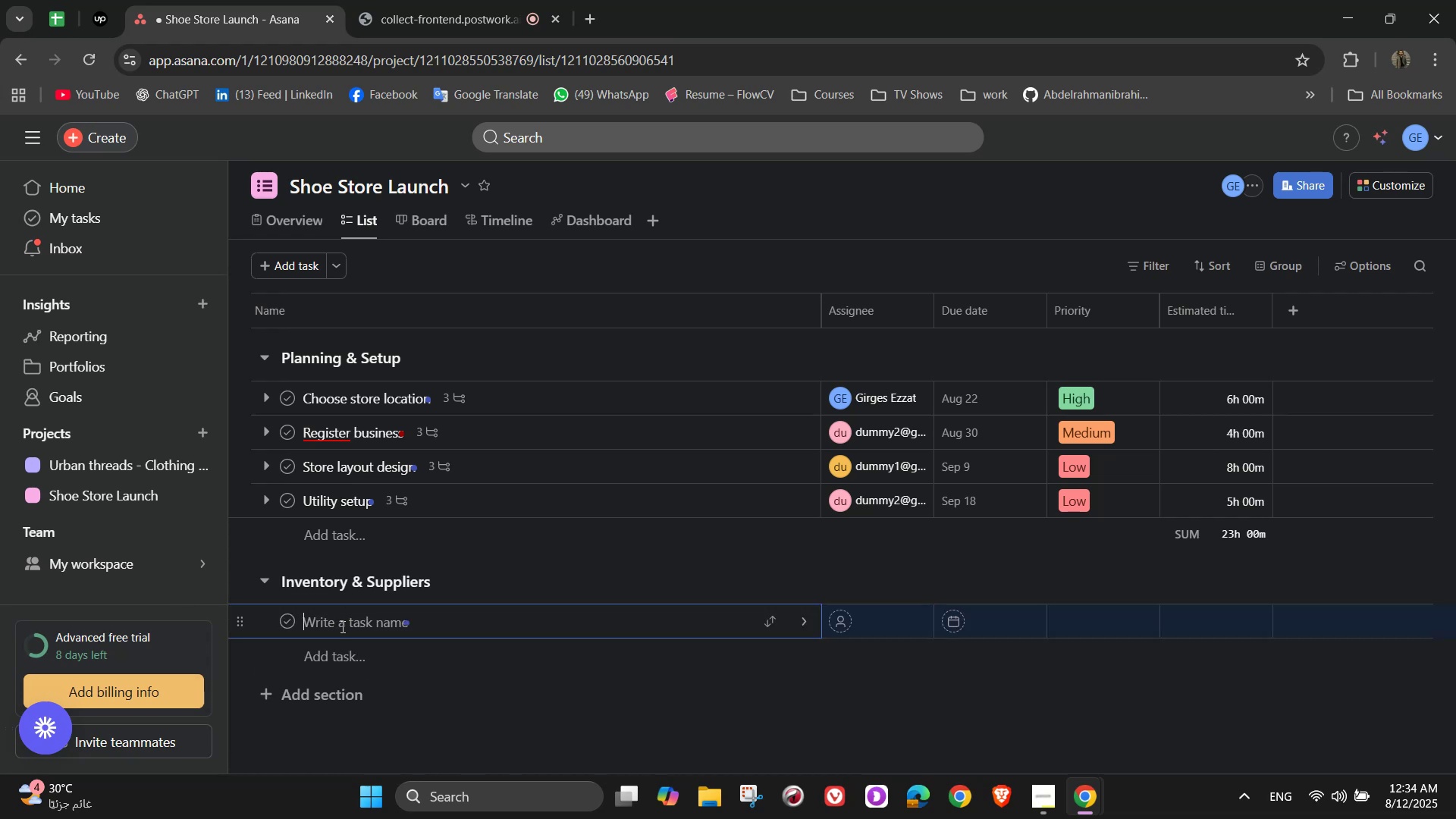 
type(Choose brands that align with target market)
 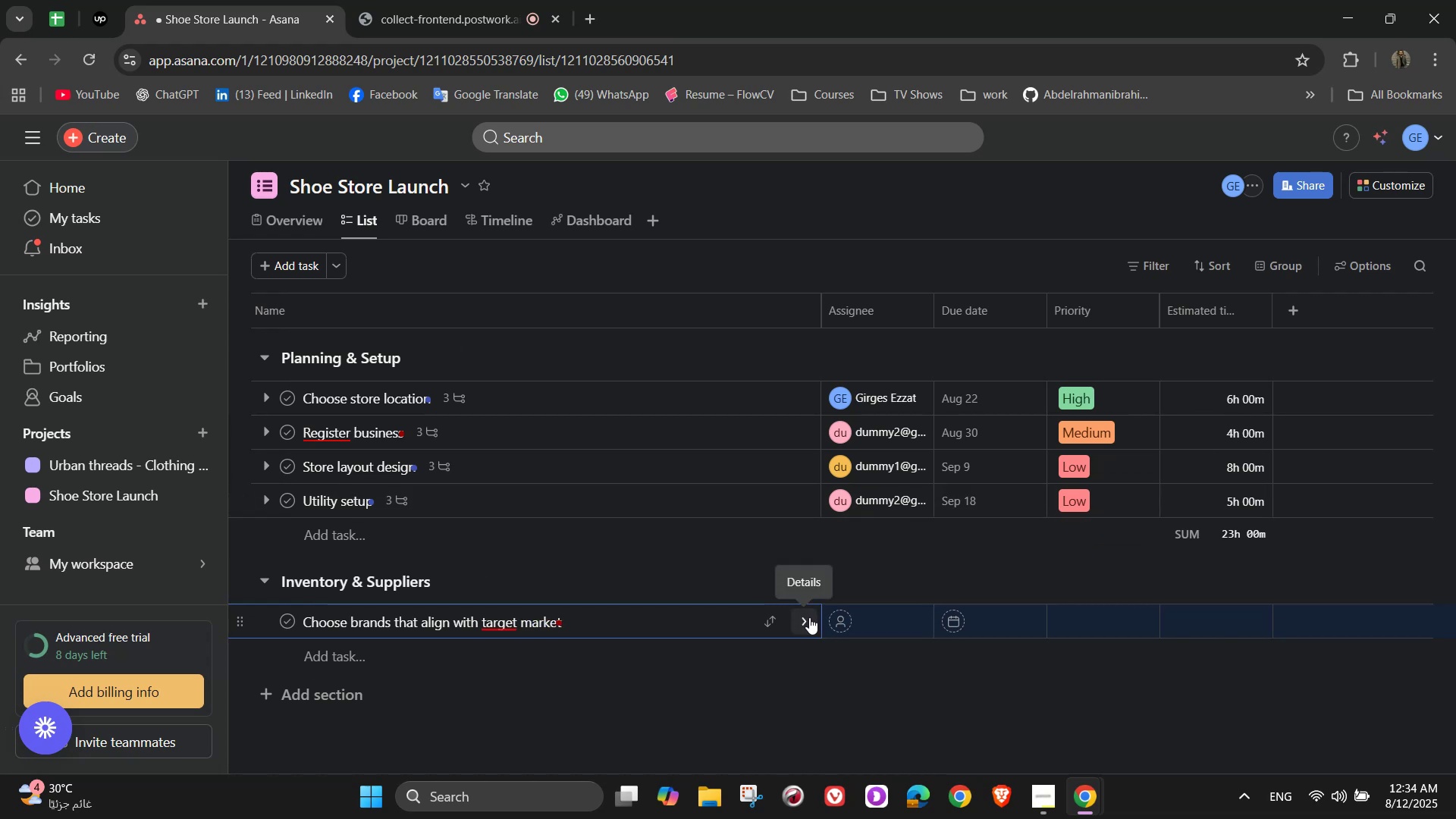 
wait(5.23)
 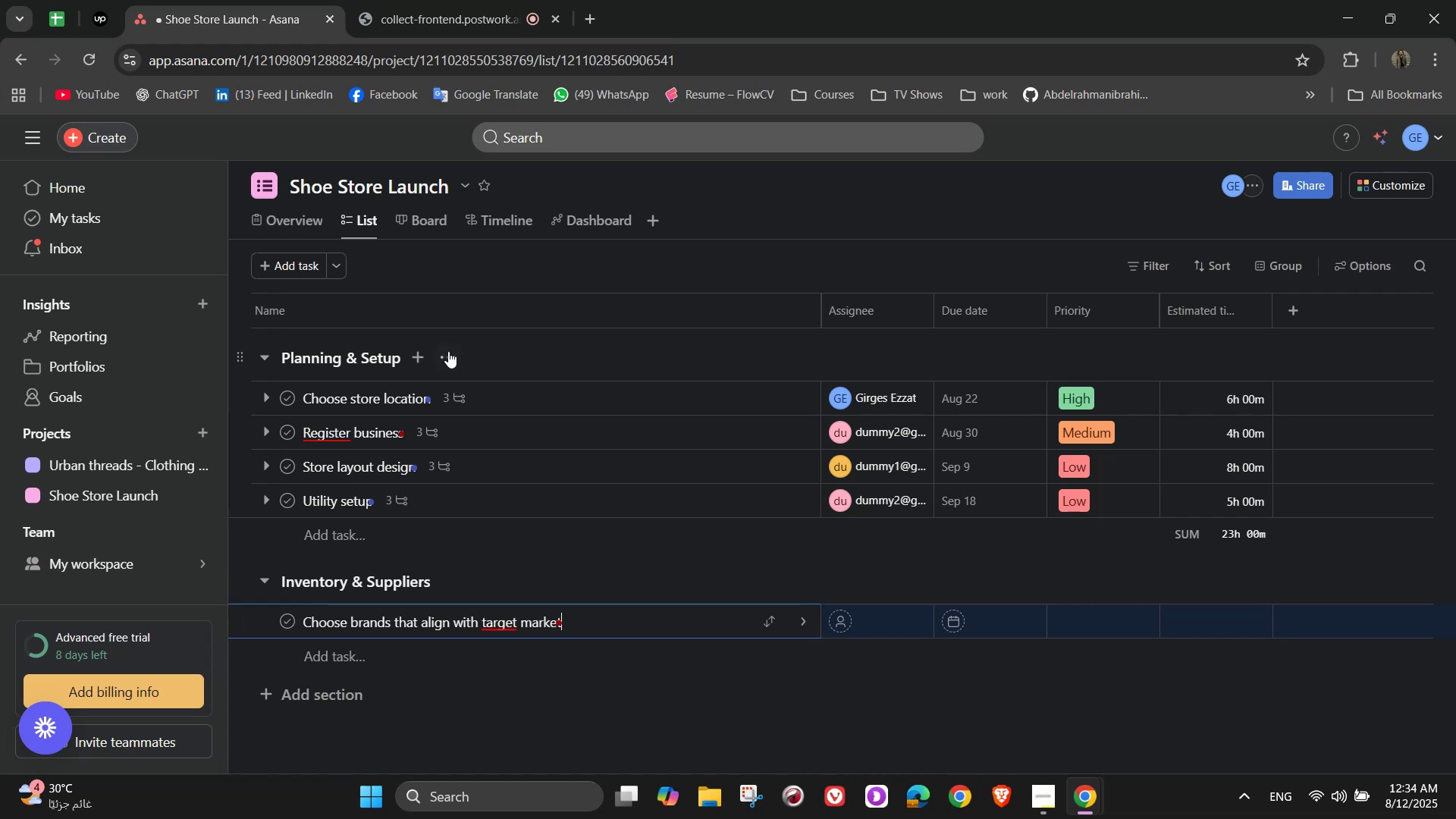 
left_click([809, 617])
 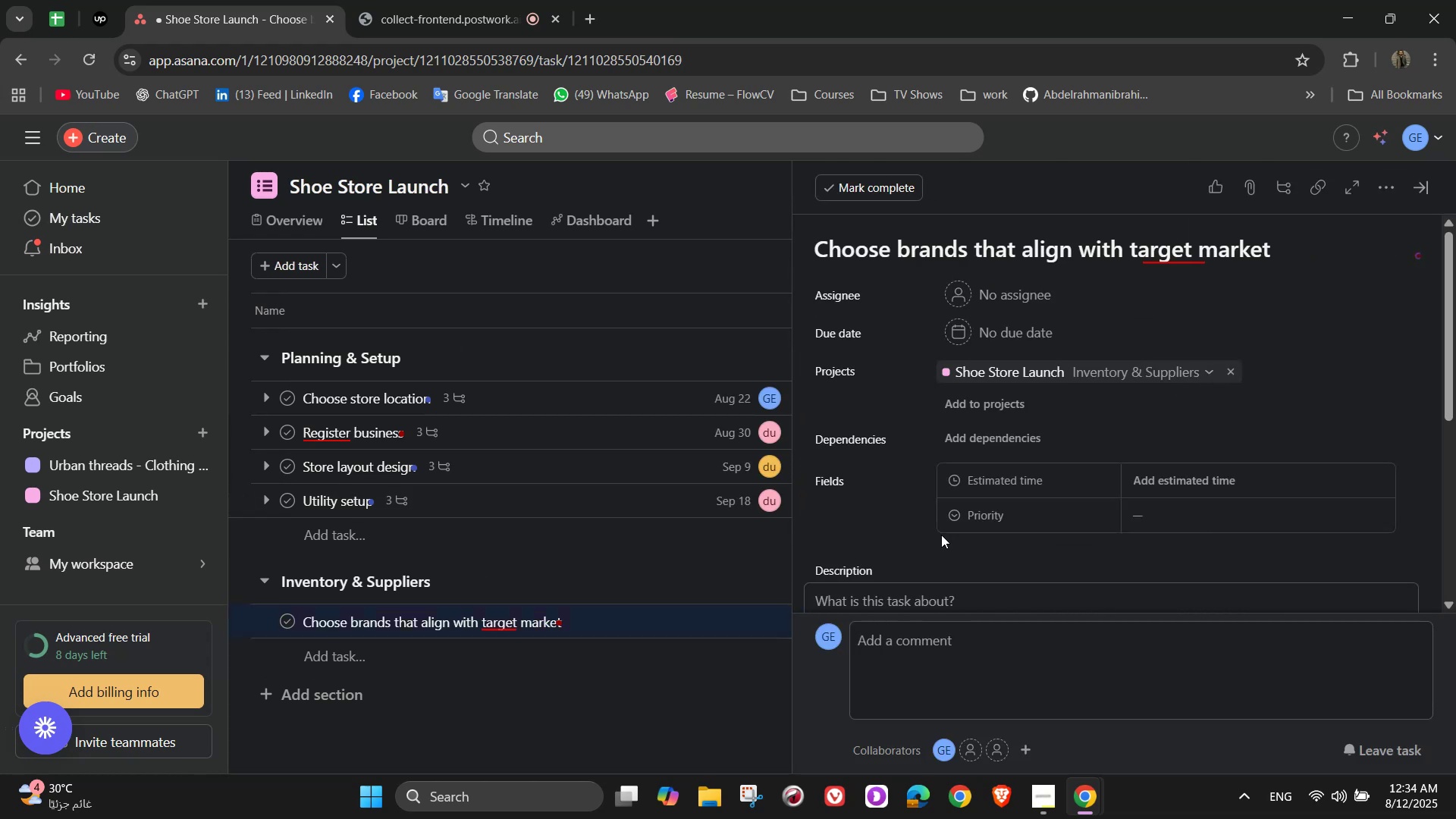 
left_click([1029, 287])
 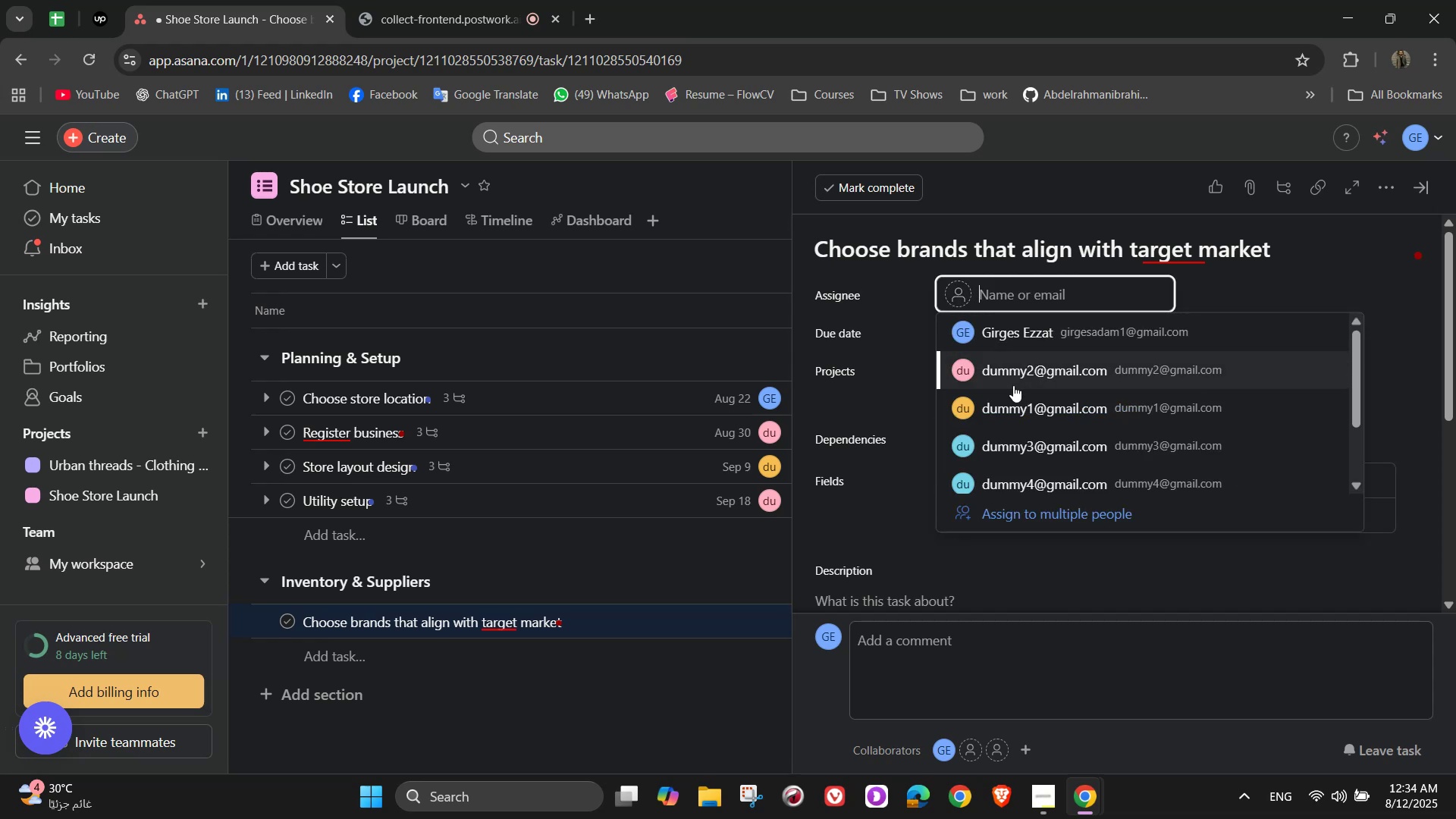 
wait(6.02)
 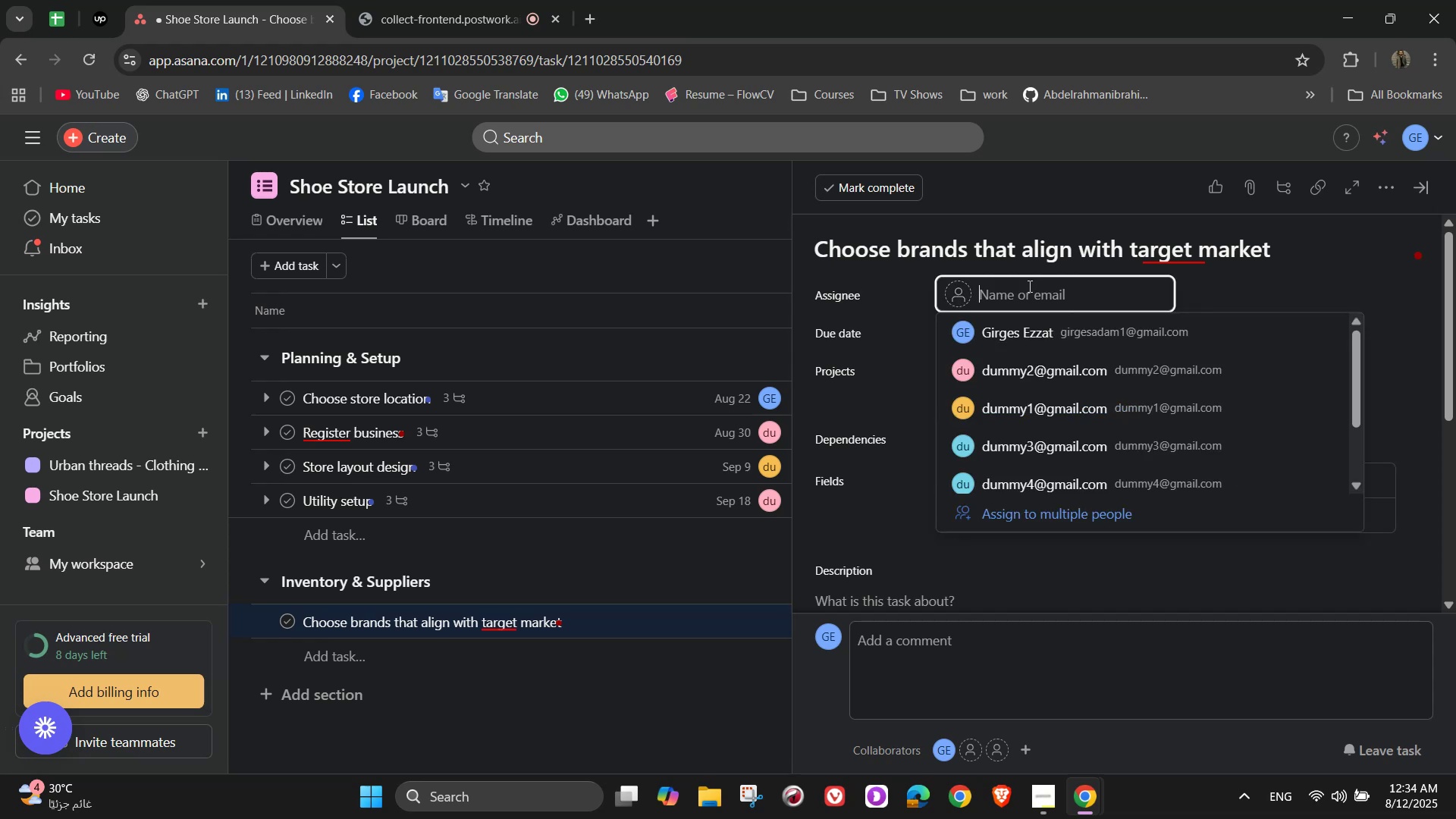 
left_click([1069, 343])
 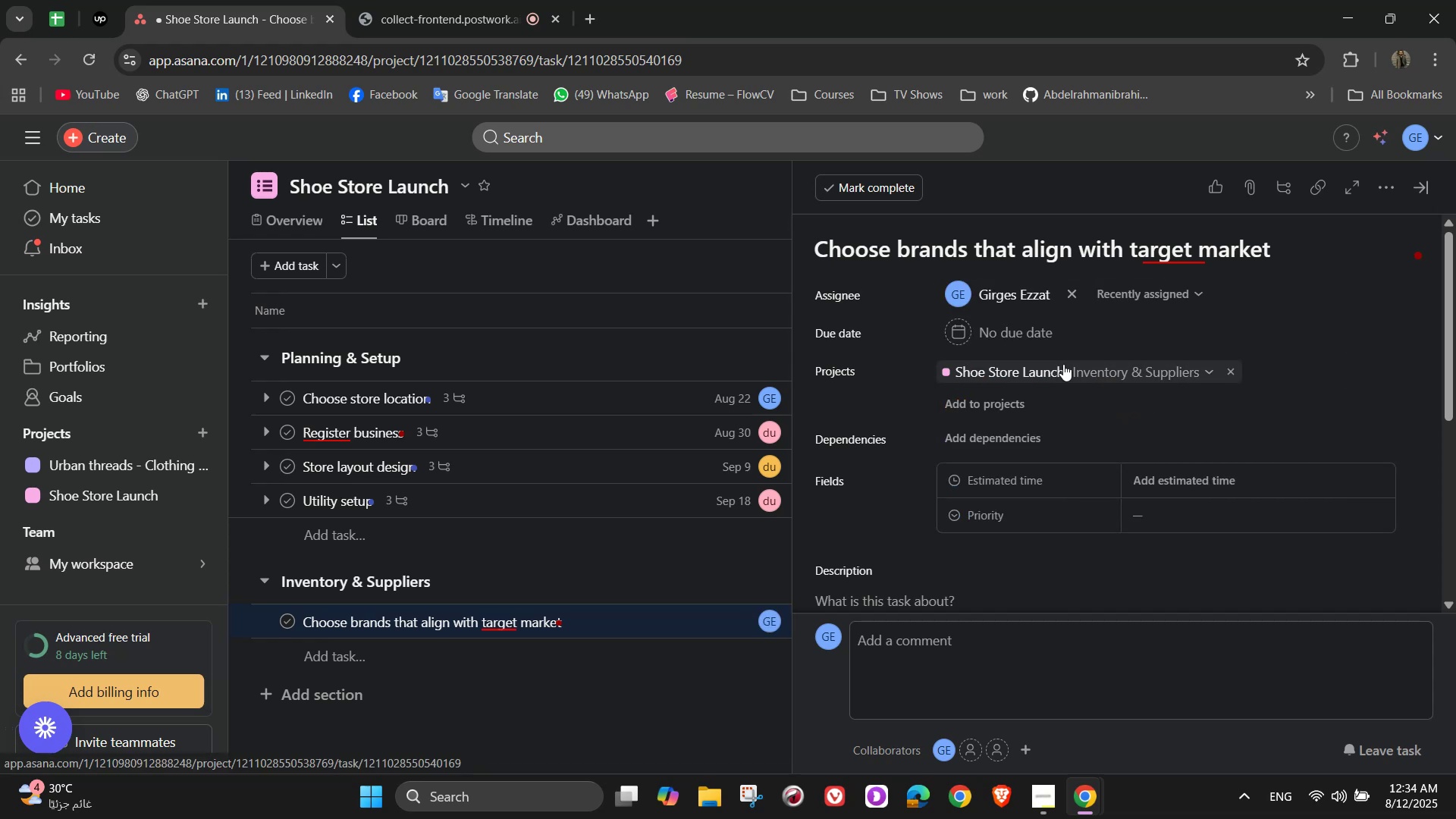 
left_click([1040, 321])
 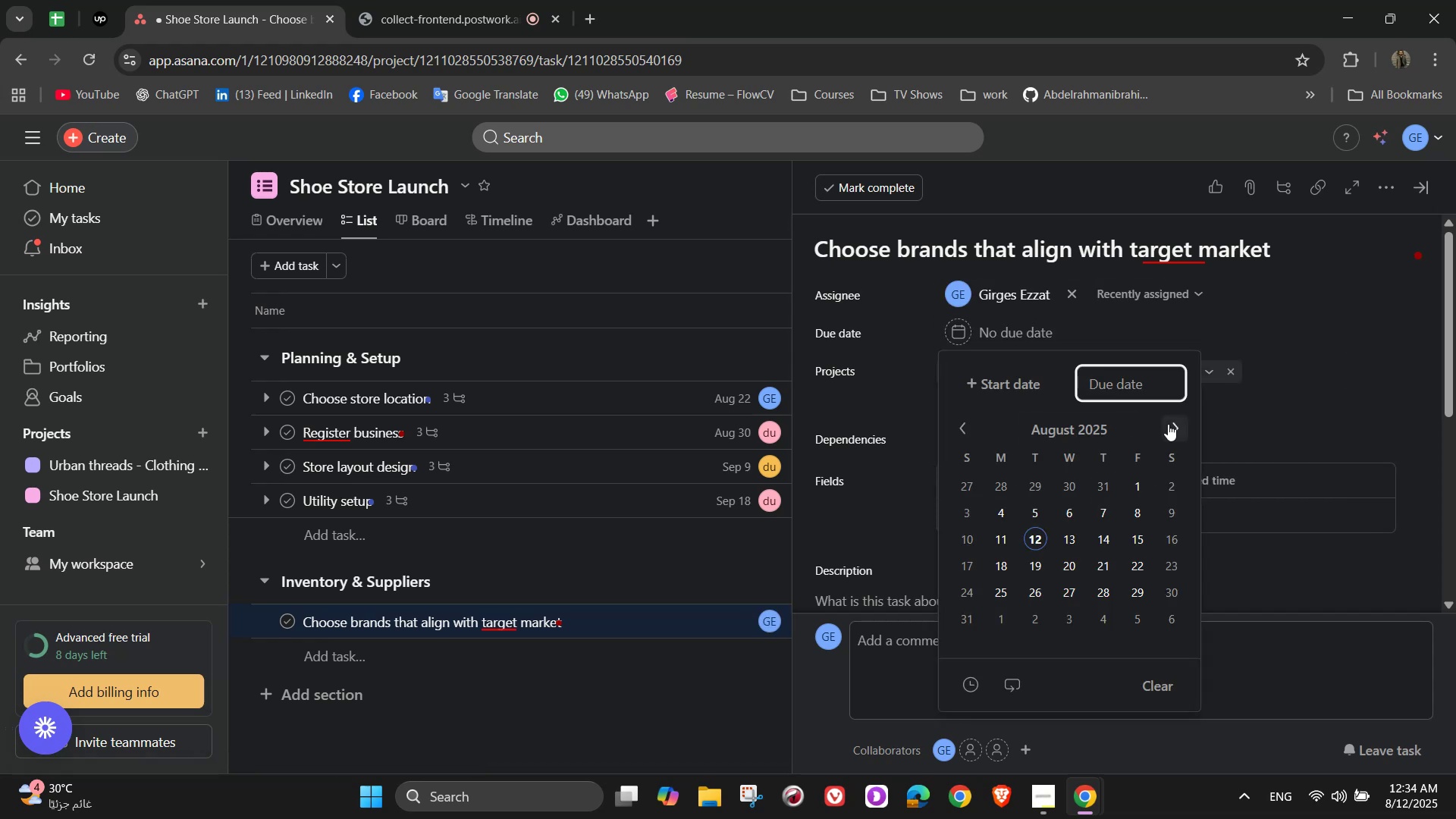 
left_click([1169, 425])
 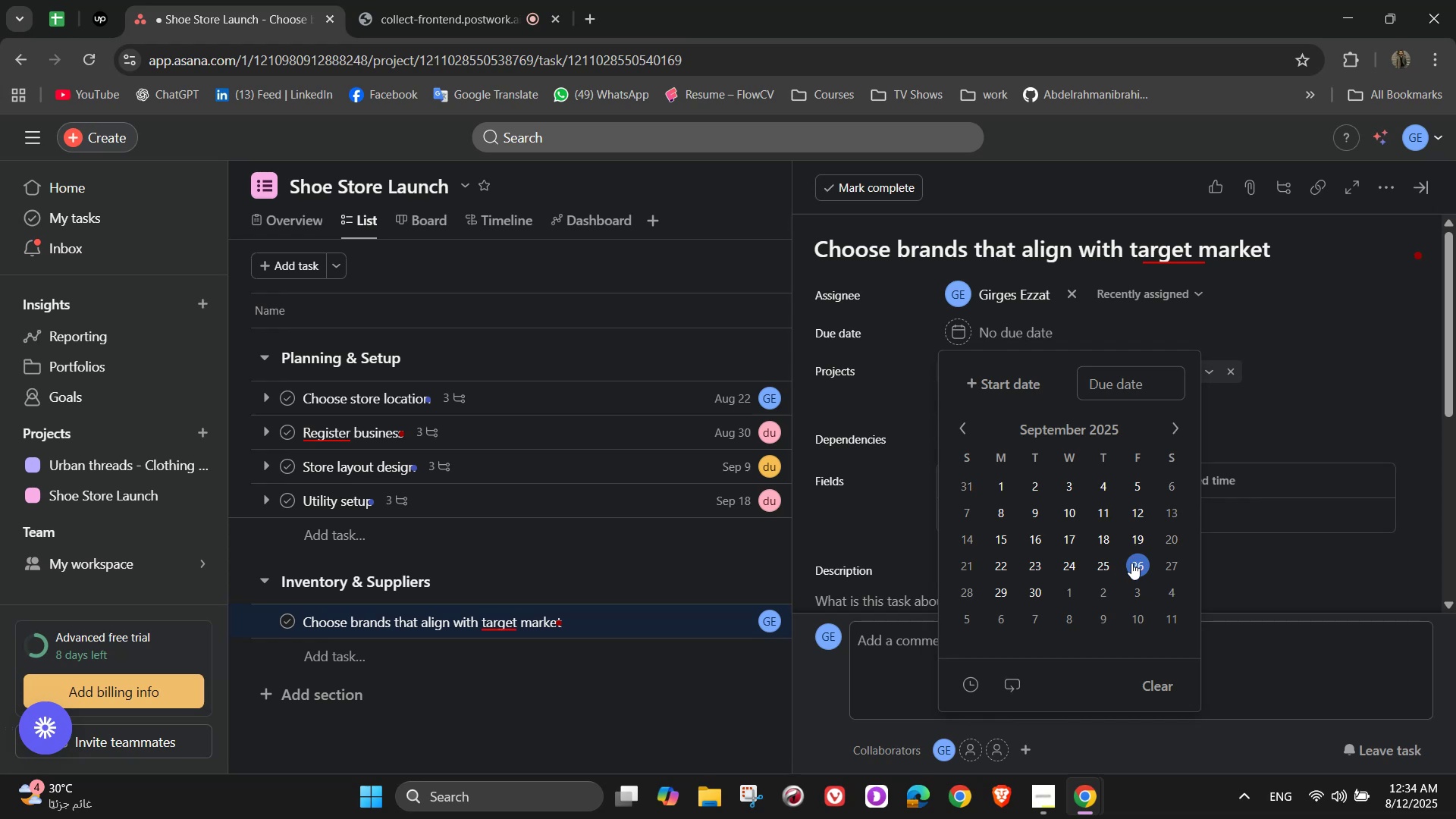 
left_click([1132, 567])
 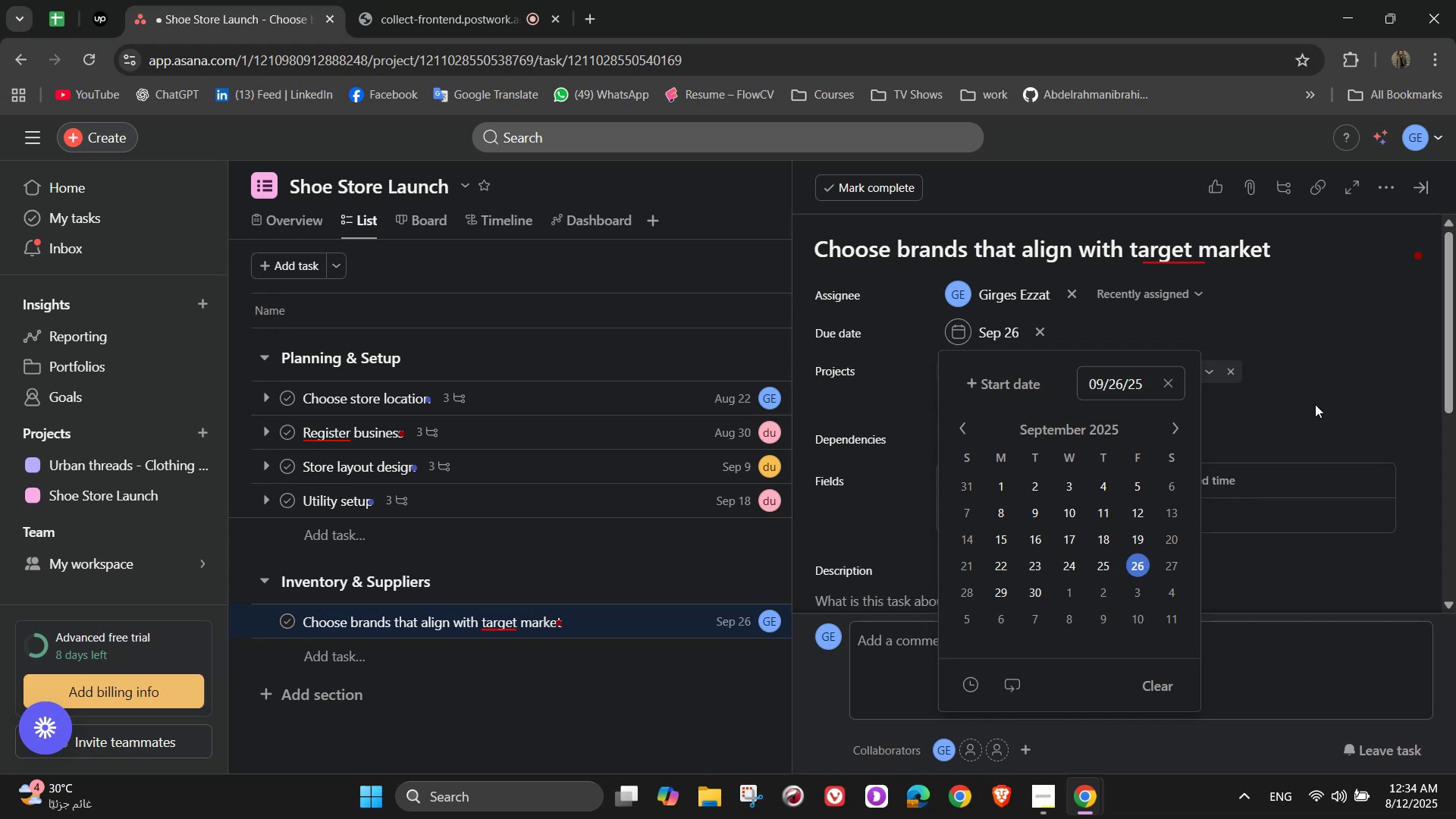 
left_click([1338, 381])
 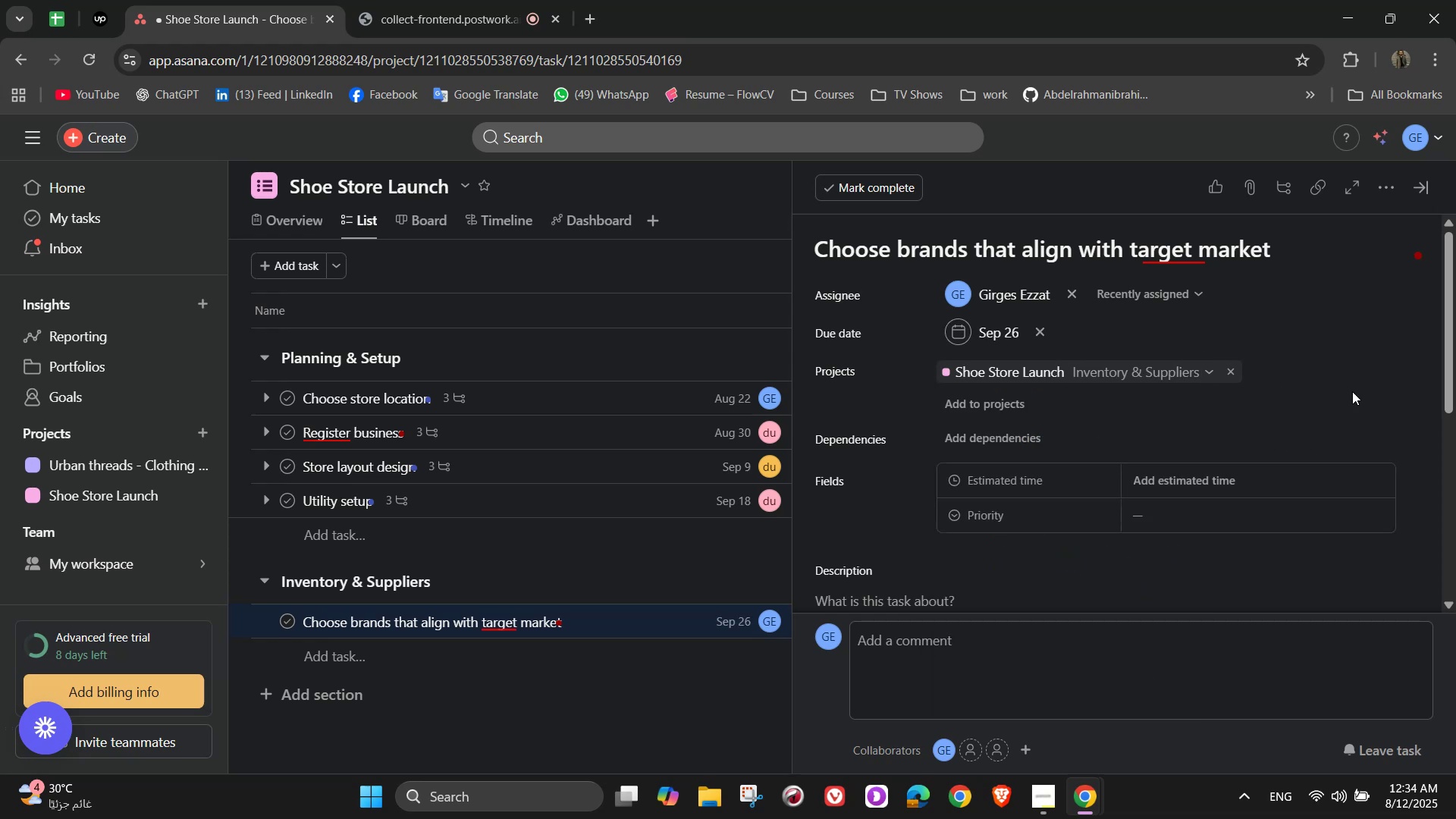 
left_click([1382, 189])
 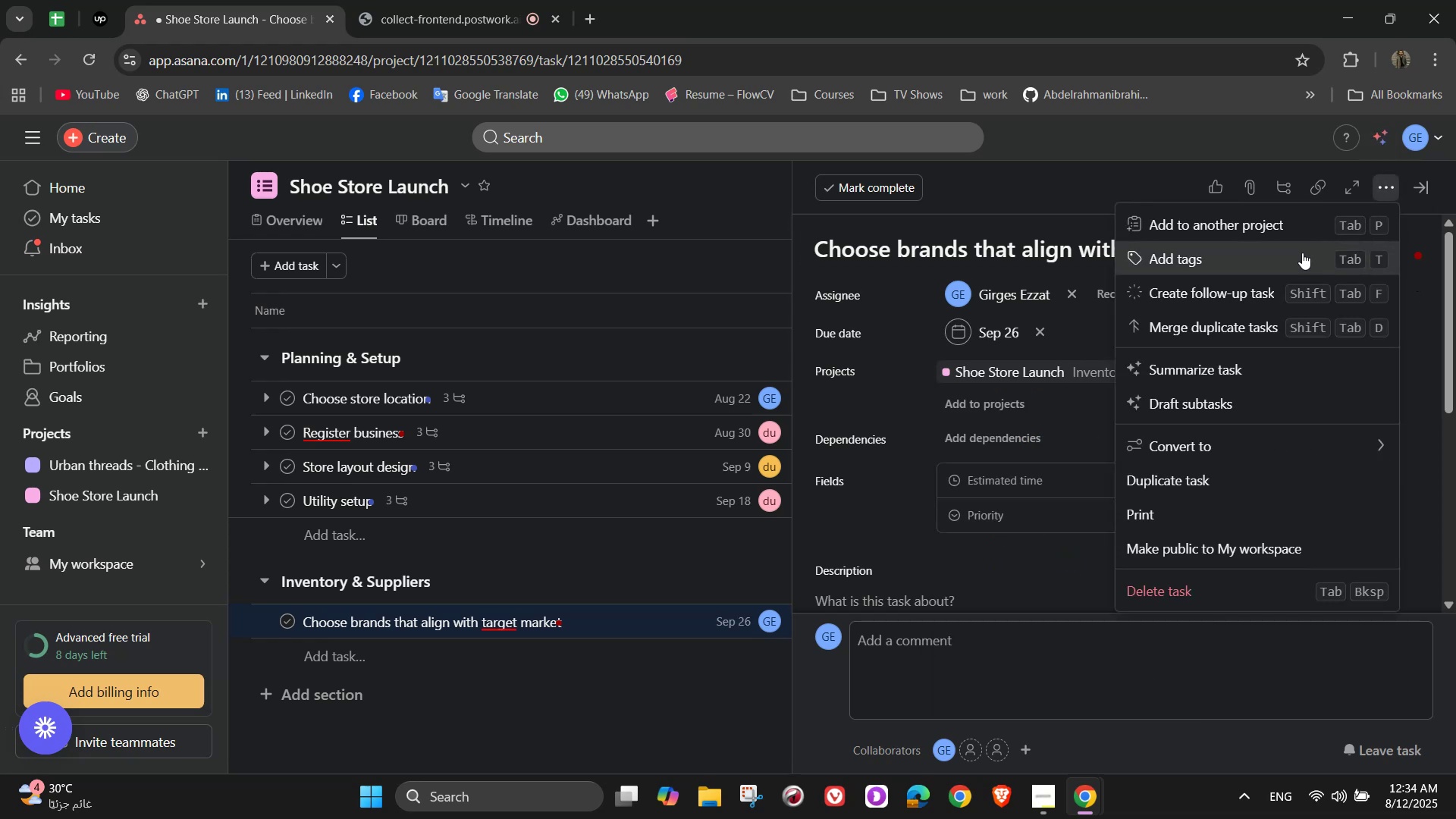 
left_click([1294, 258])
 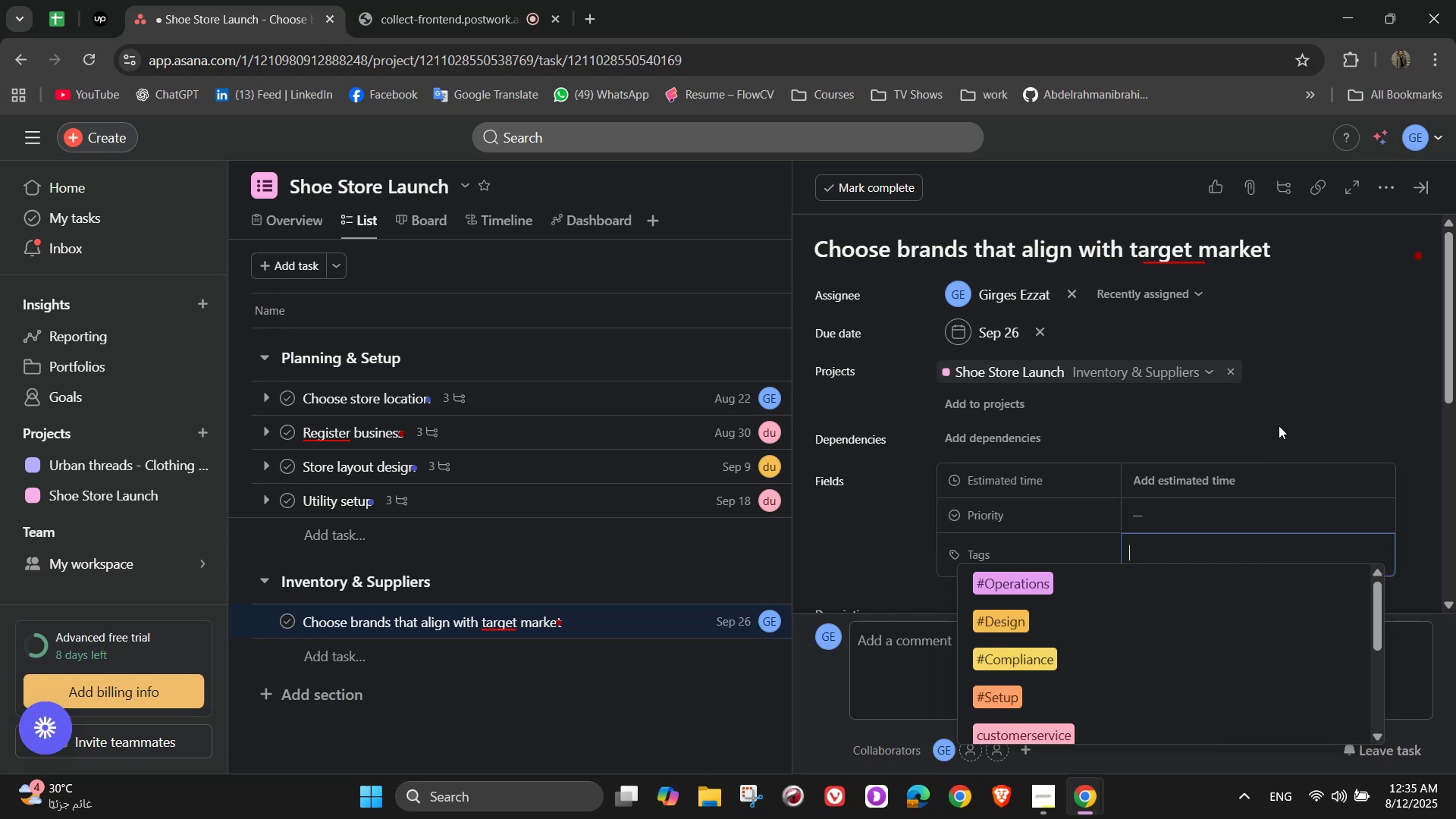 
wait(6.17)
 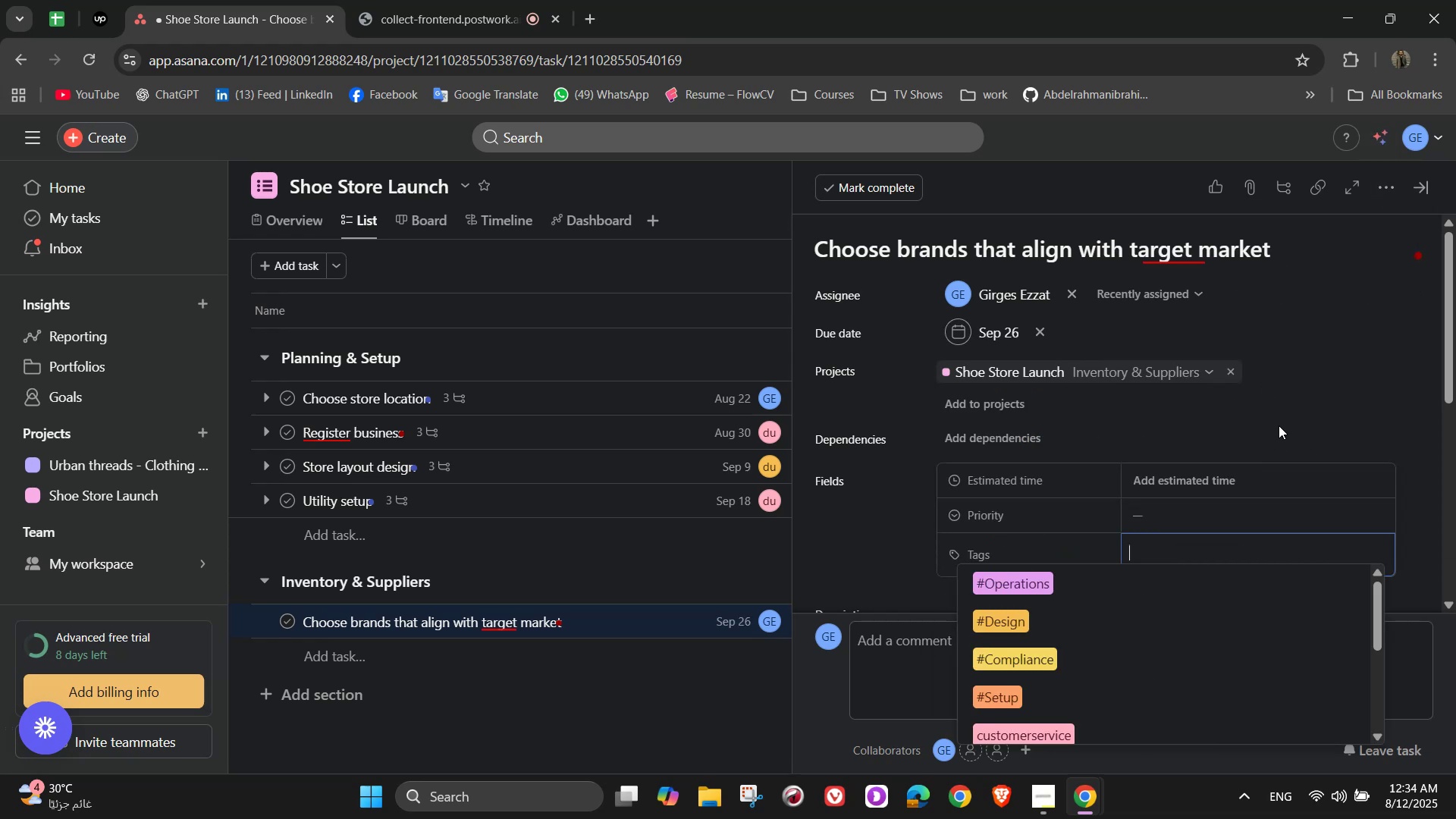 
key(P)
 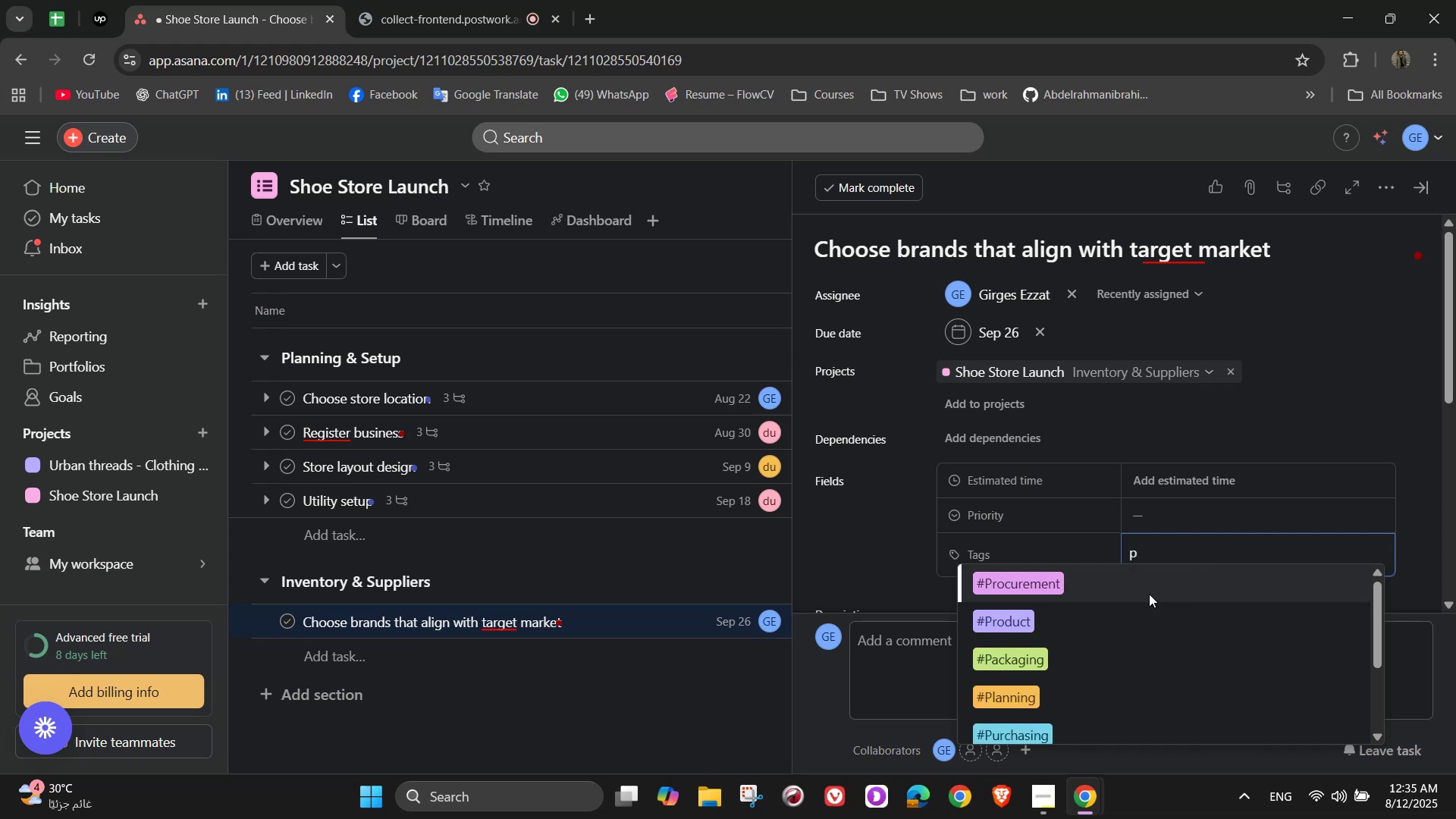 
left_click([1146, 591])
 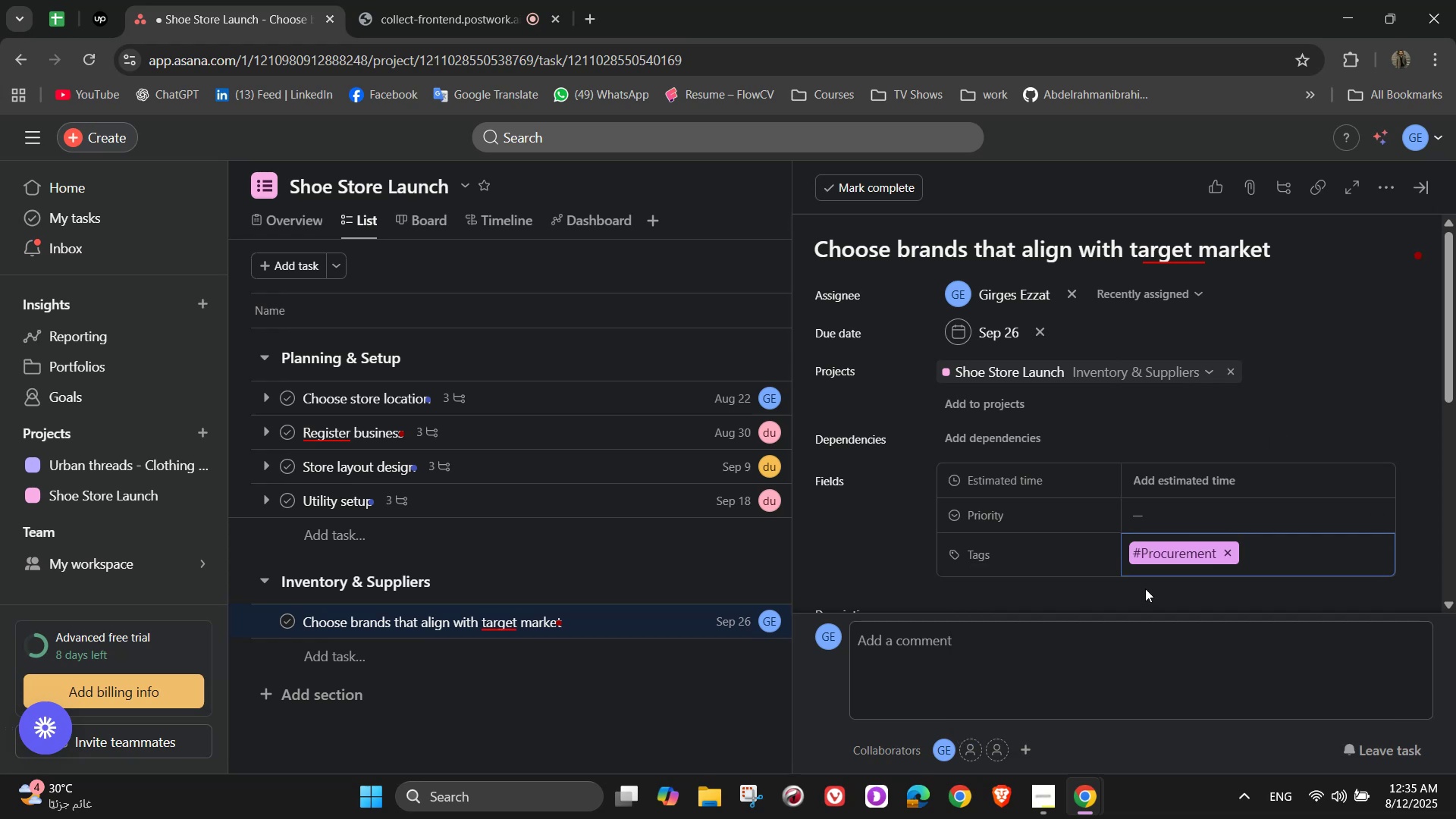 
key(V)
 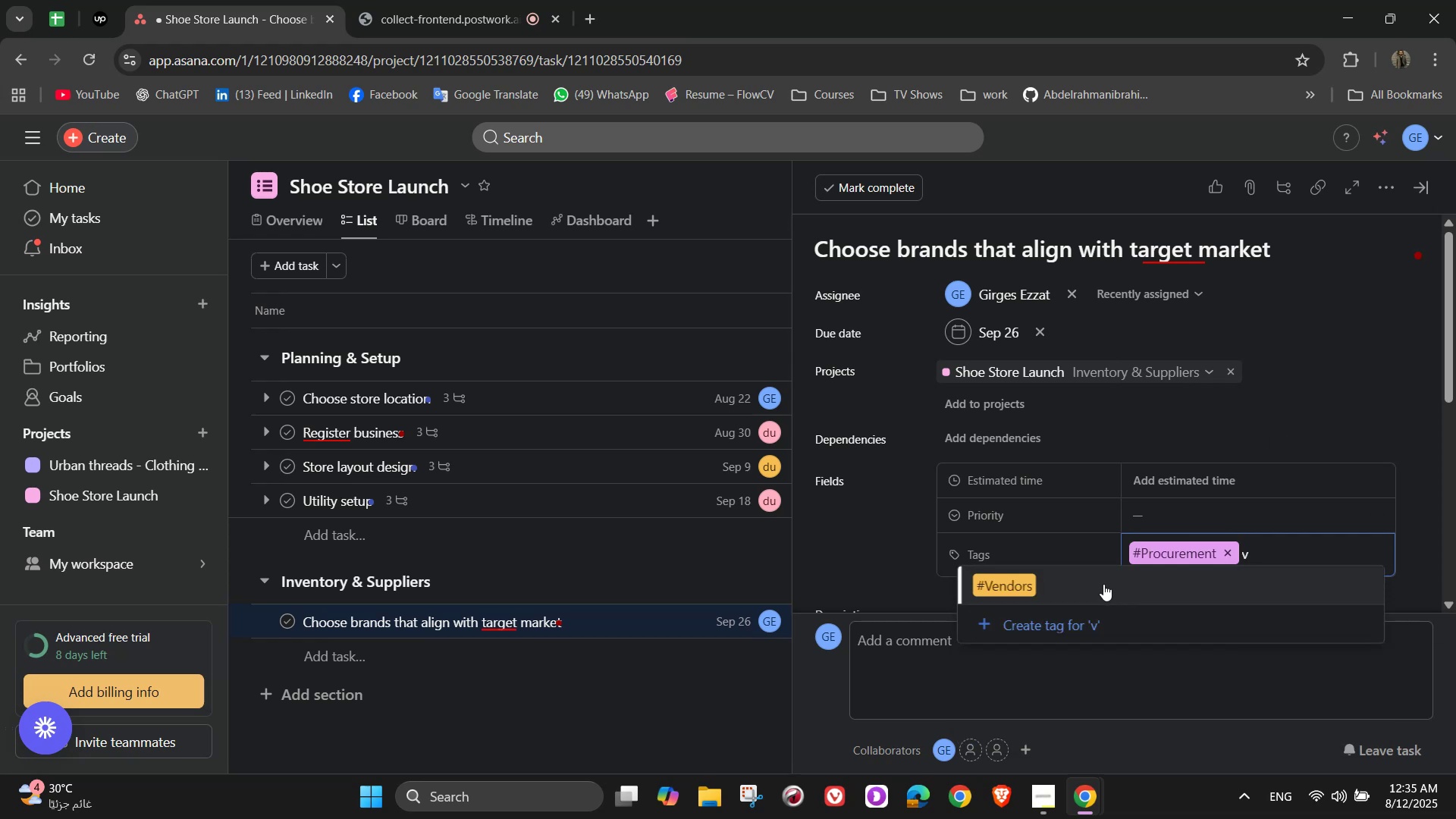 
left_click([1086, 583])
 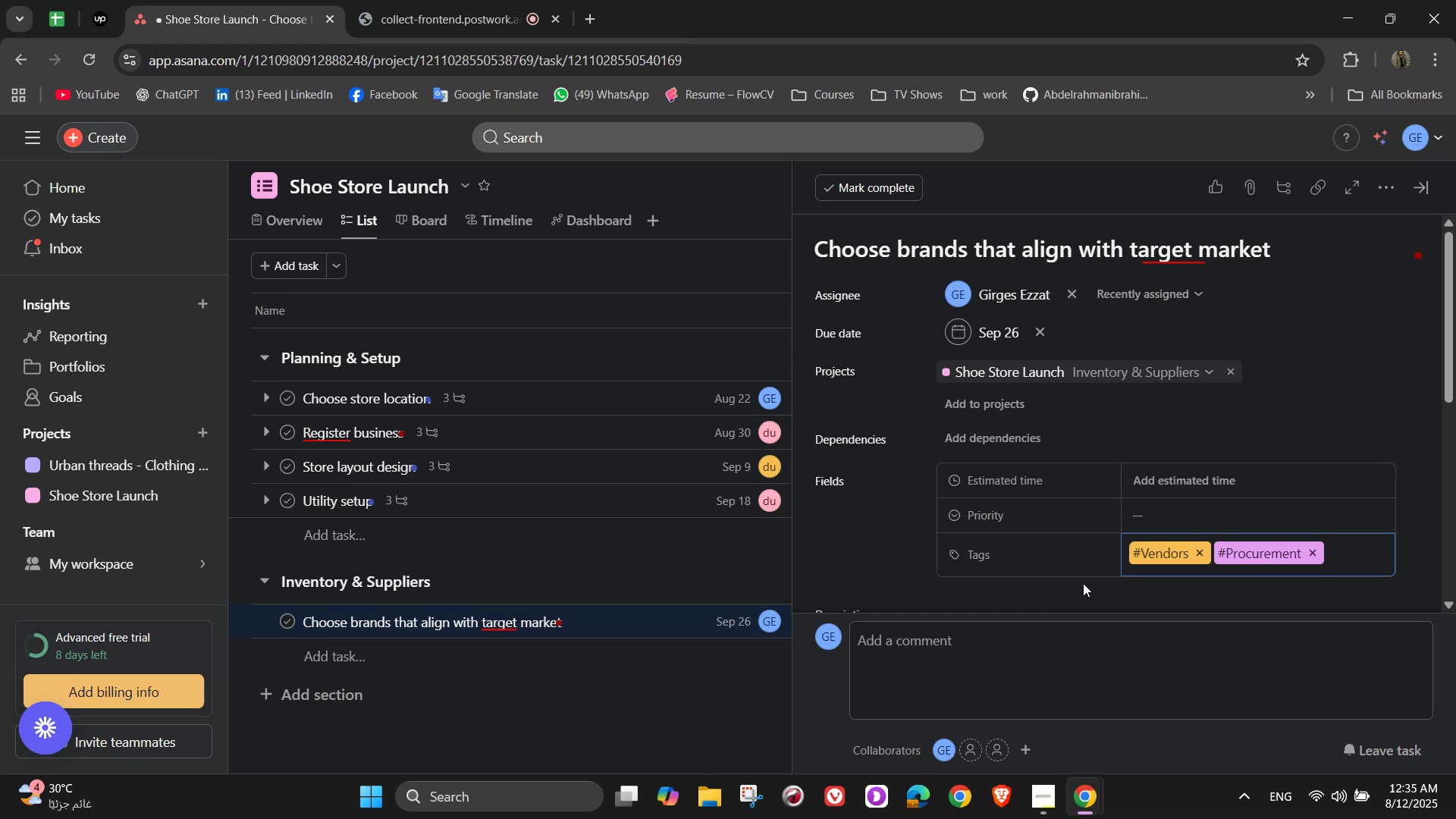 
wait(6.57)
 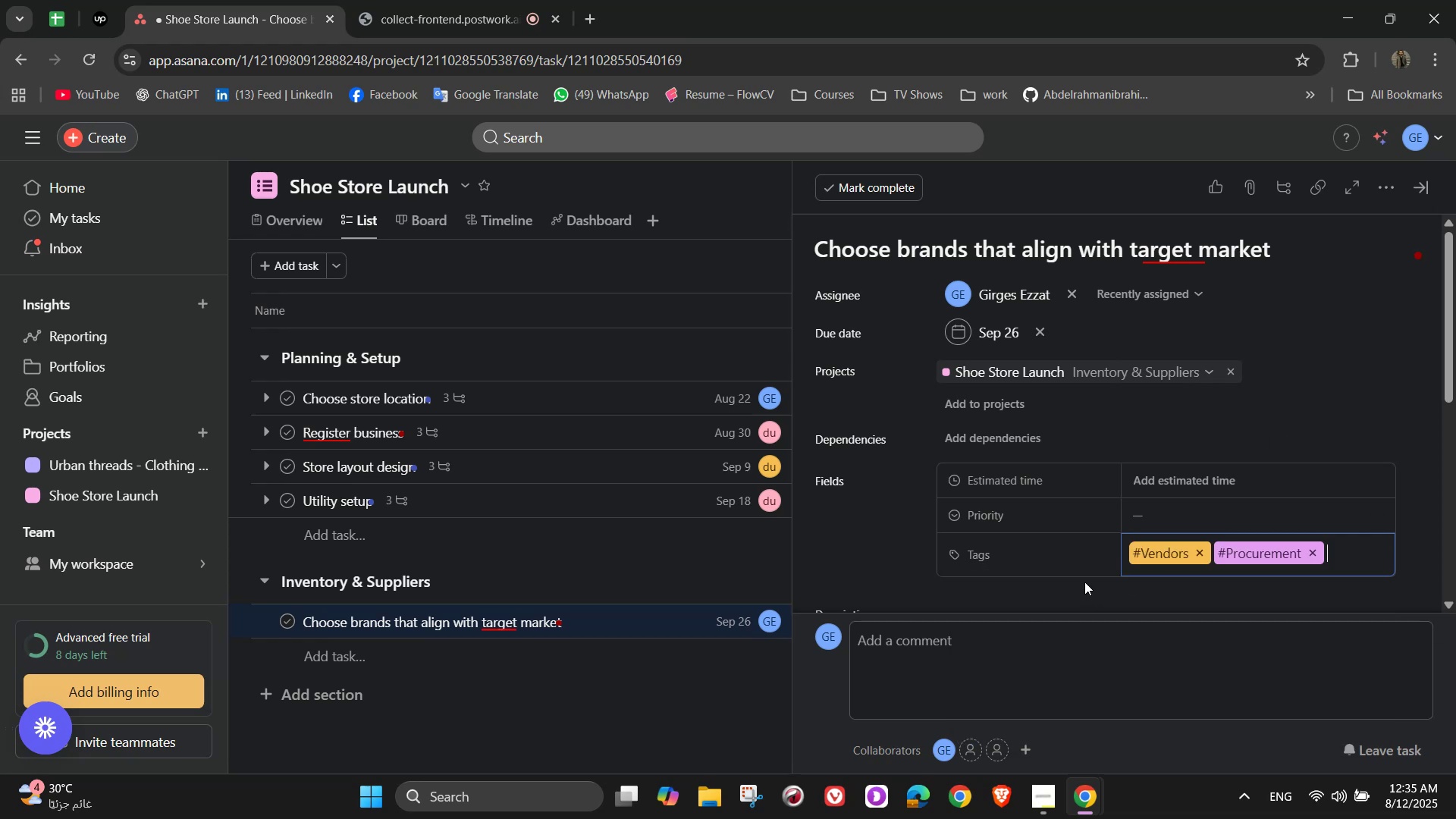 
left_click([1161, 524])
 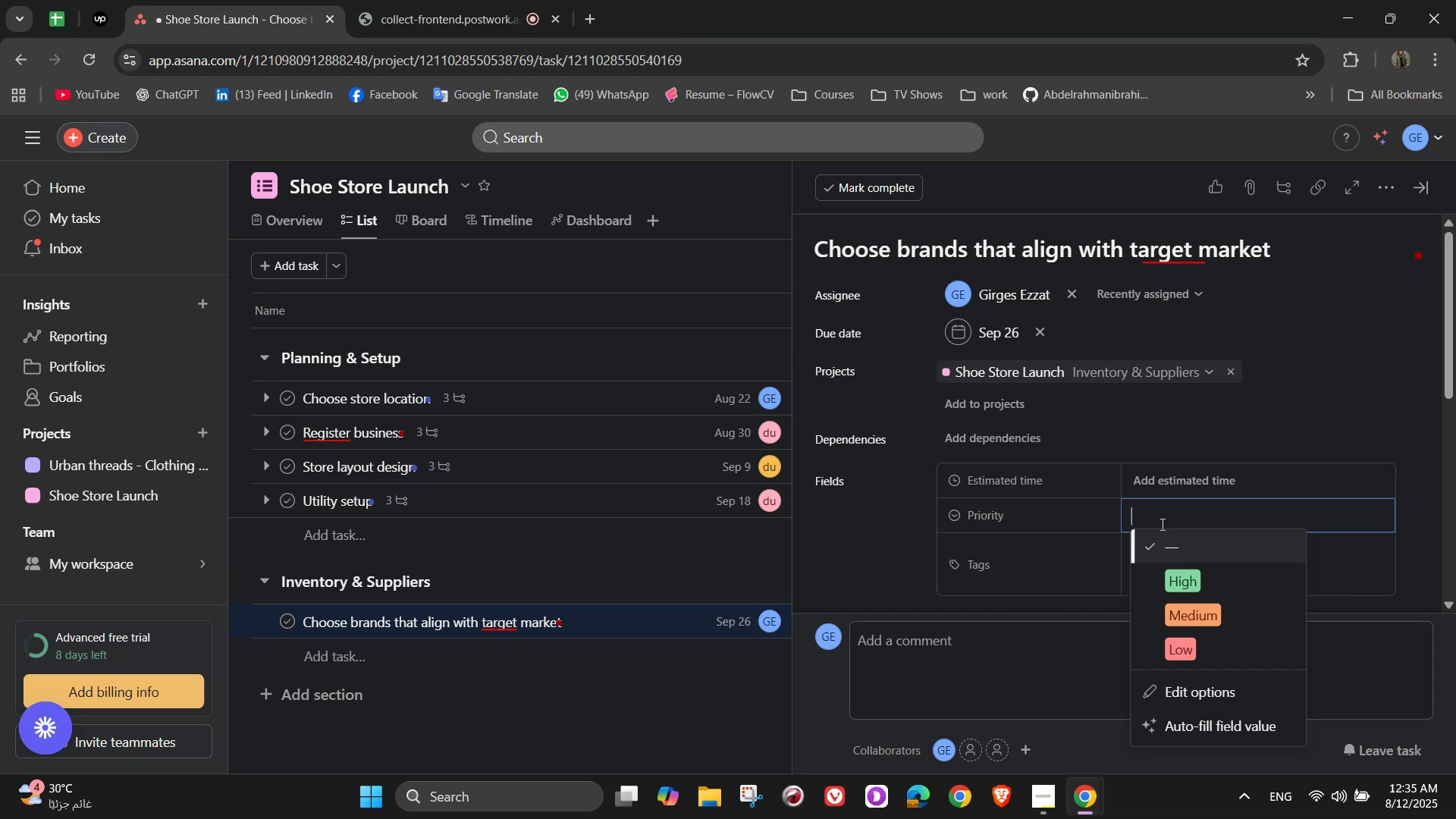 
wait(7.24)
 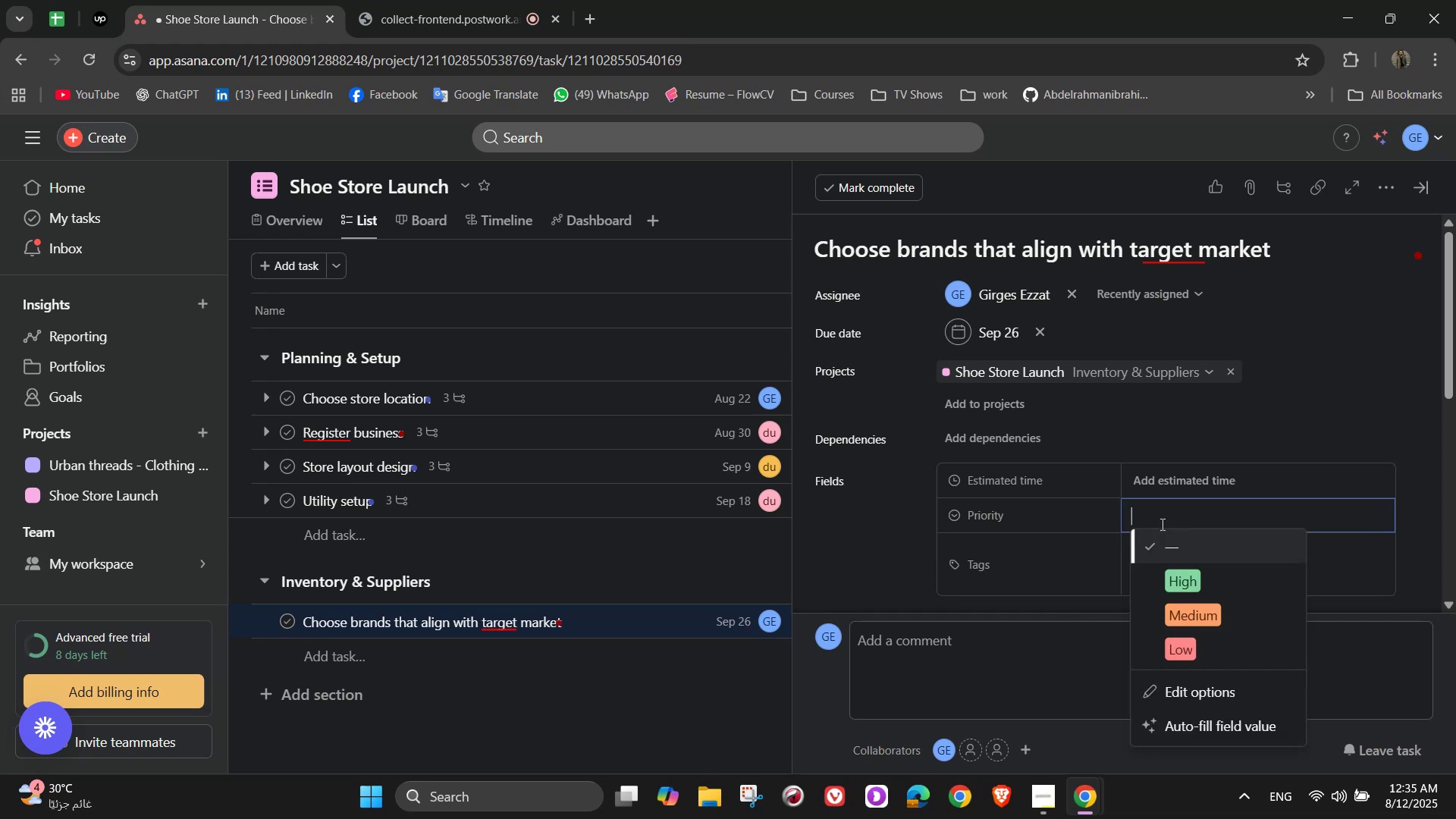 
left_click([1200, 646])
 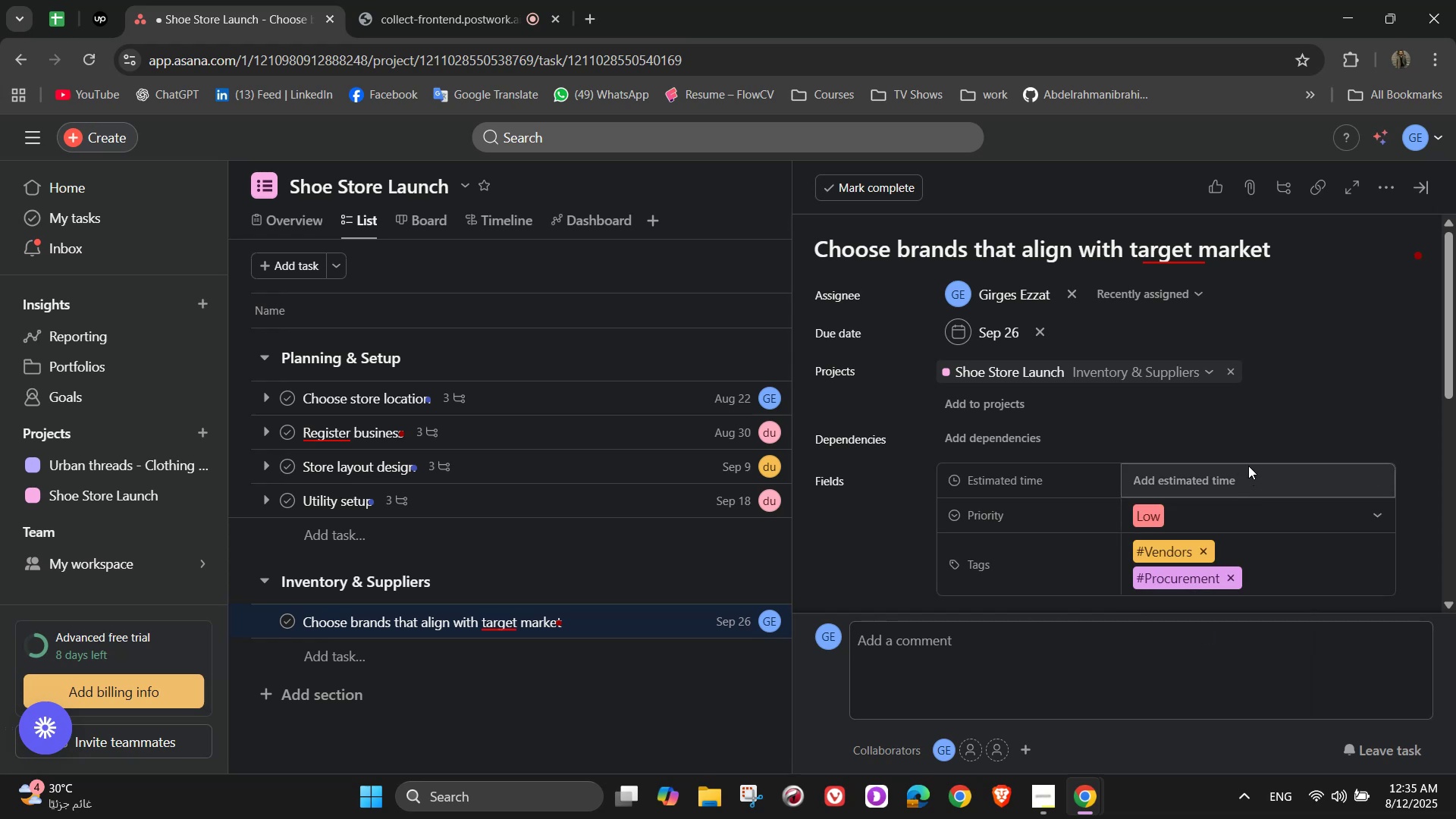 
left_click([1248, 472])
 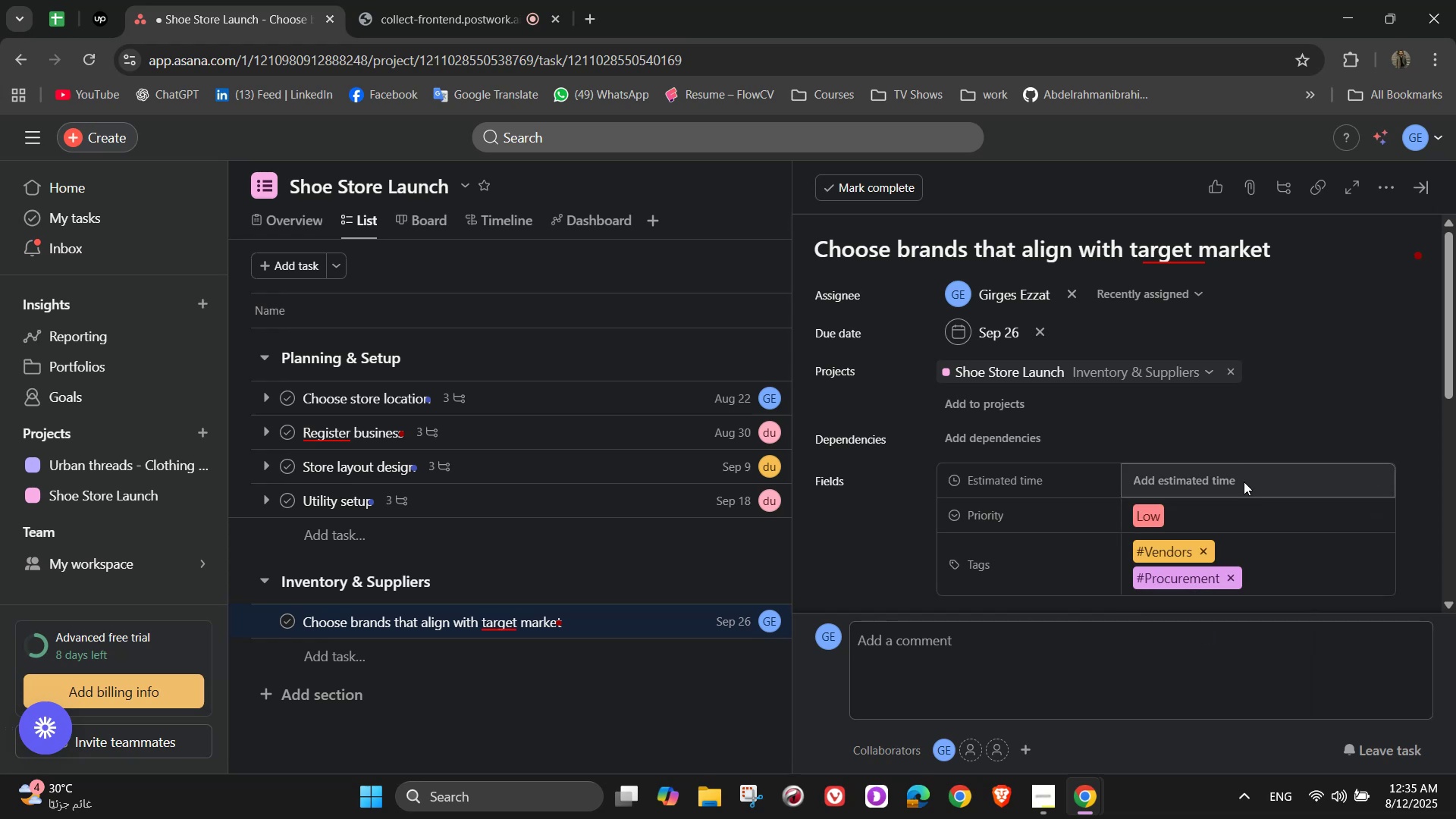 
left_click([1232, 488])
 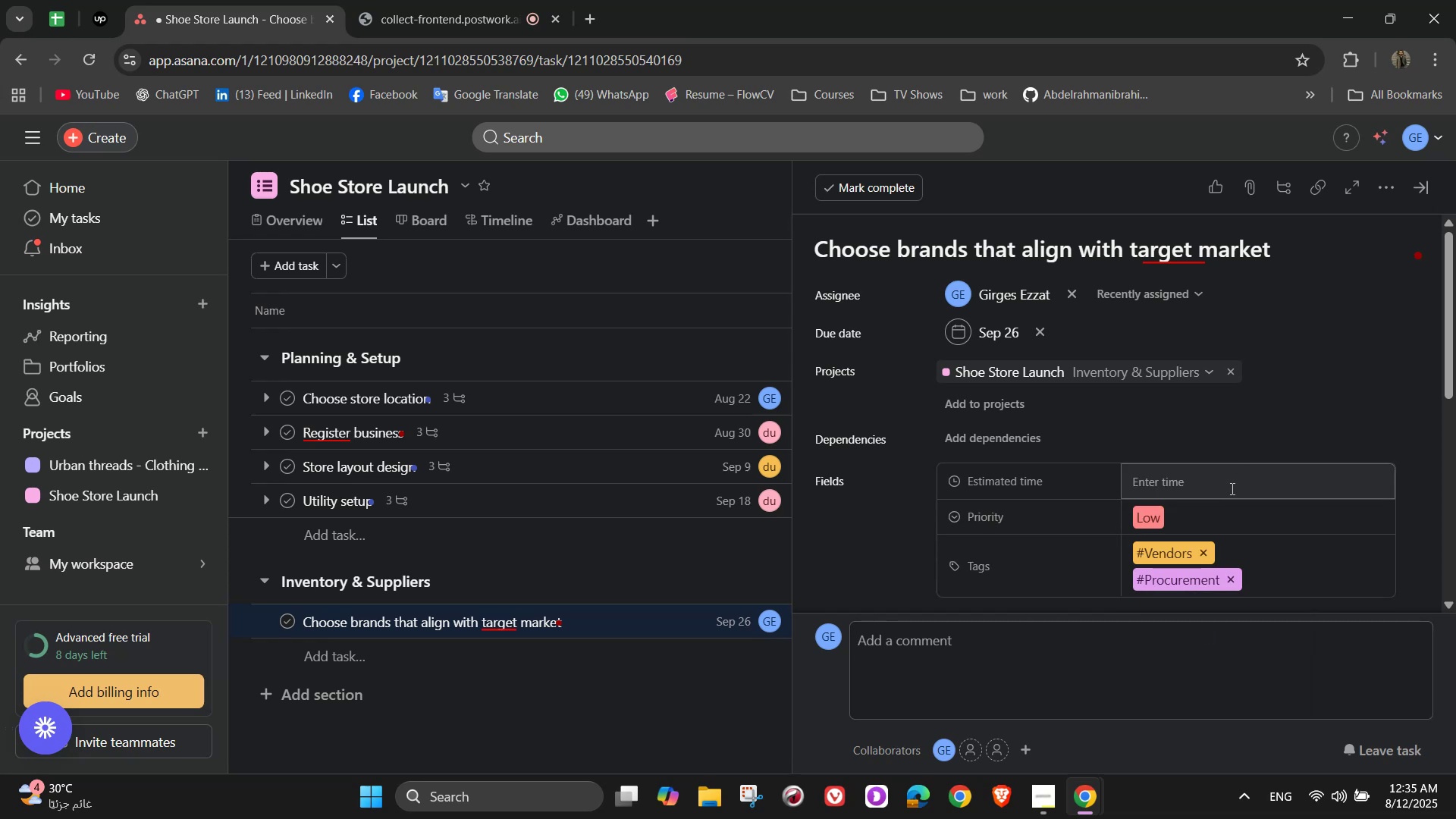 
left_click([1231, 488])
 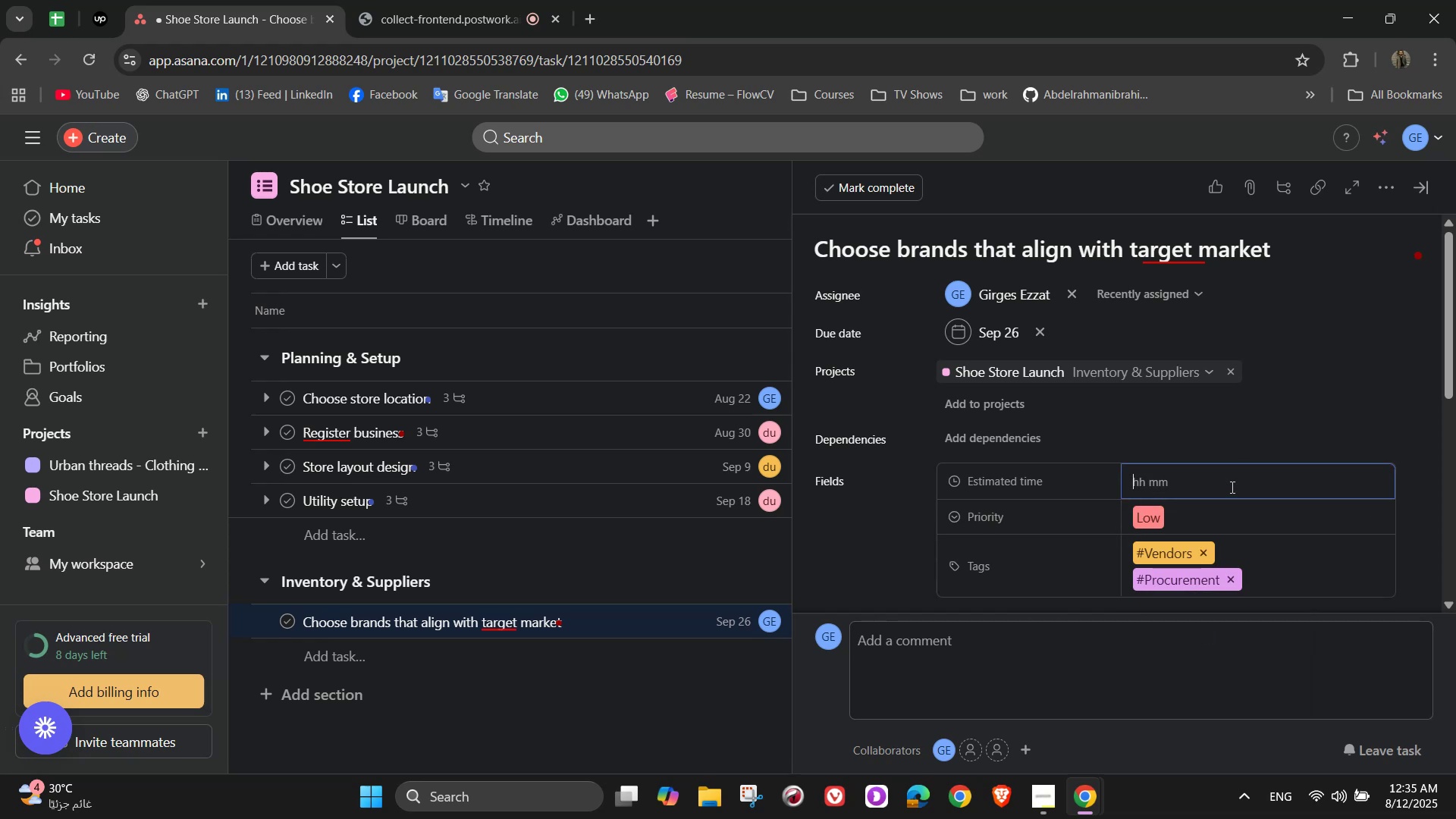 
left_click([1219, 488])
 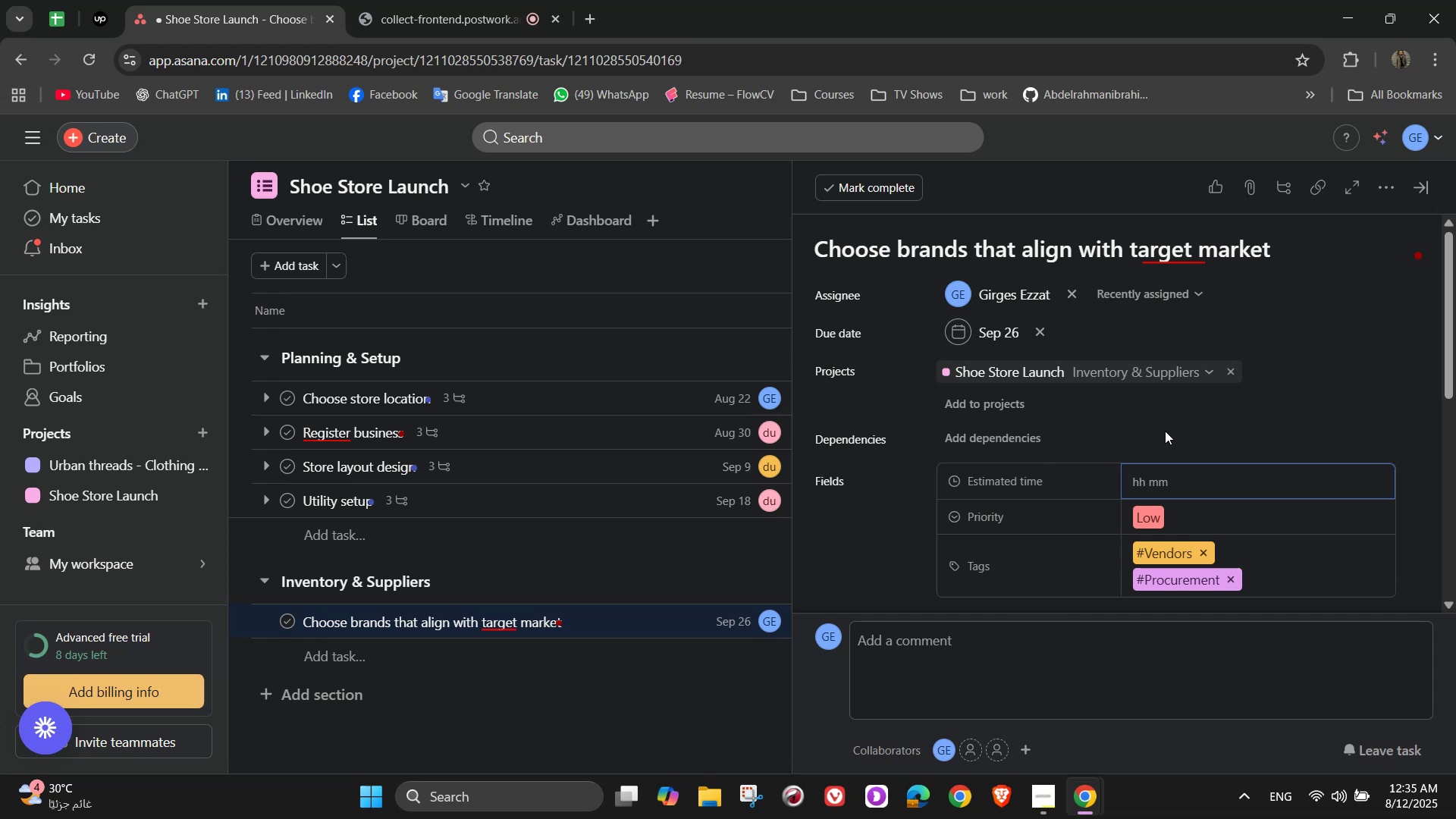 
wait(10.25)
 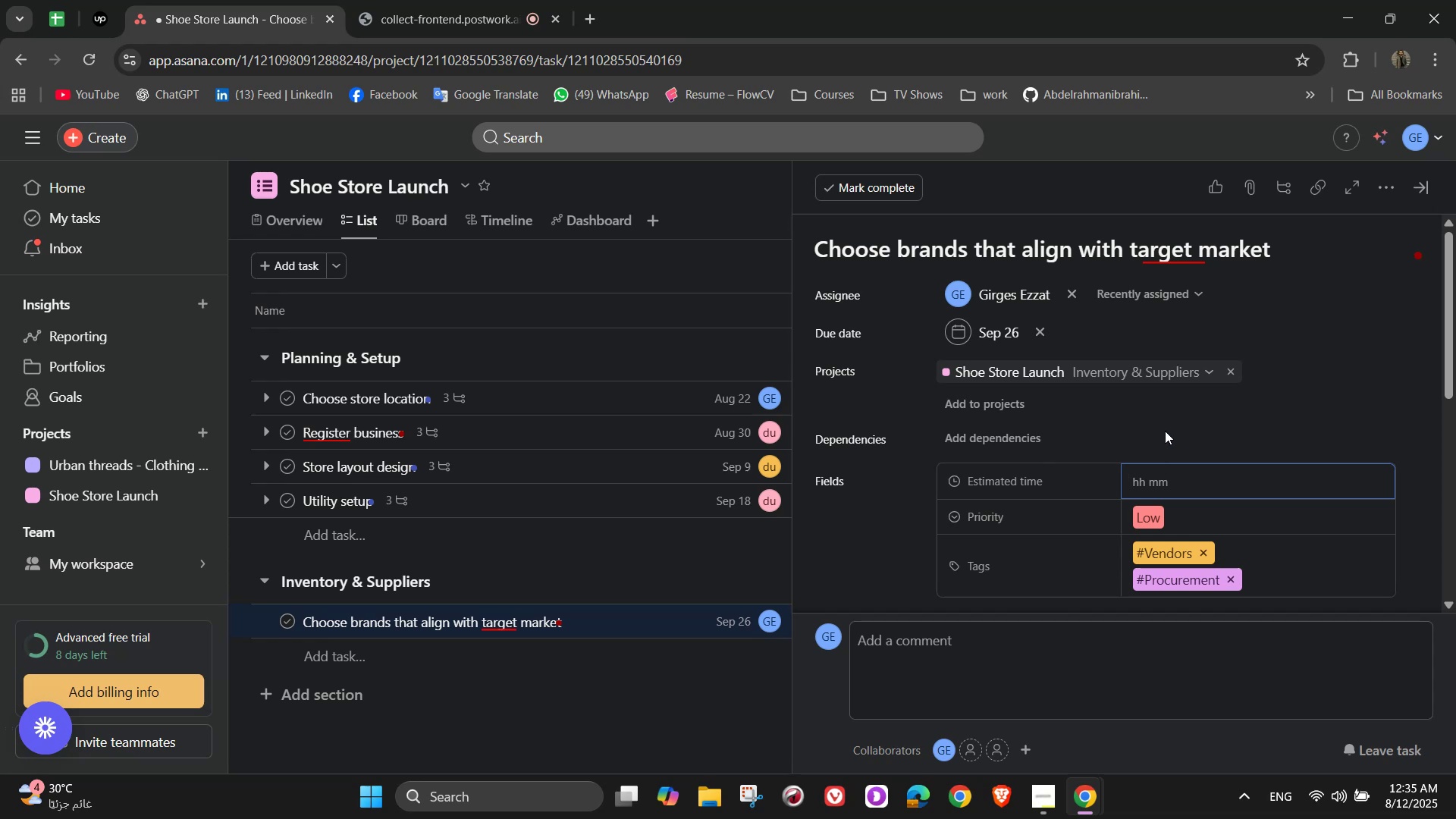 
key(Numpad7)
 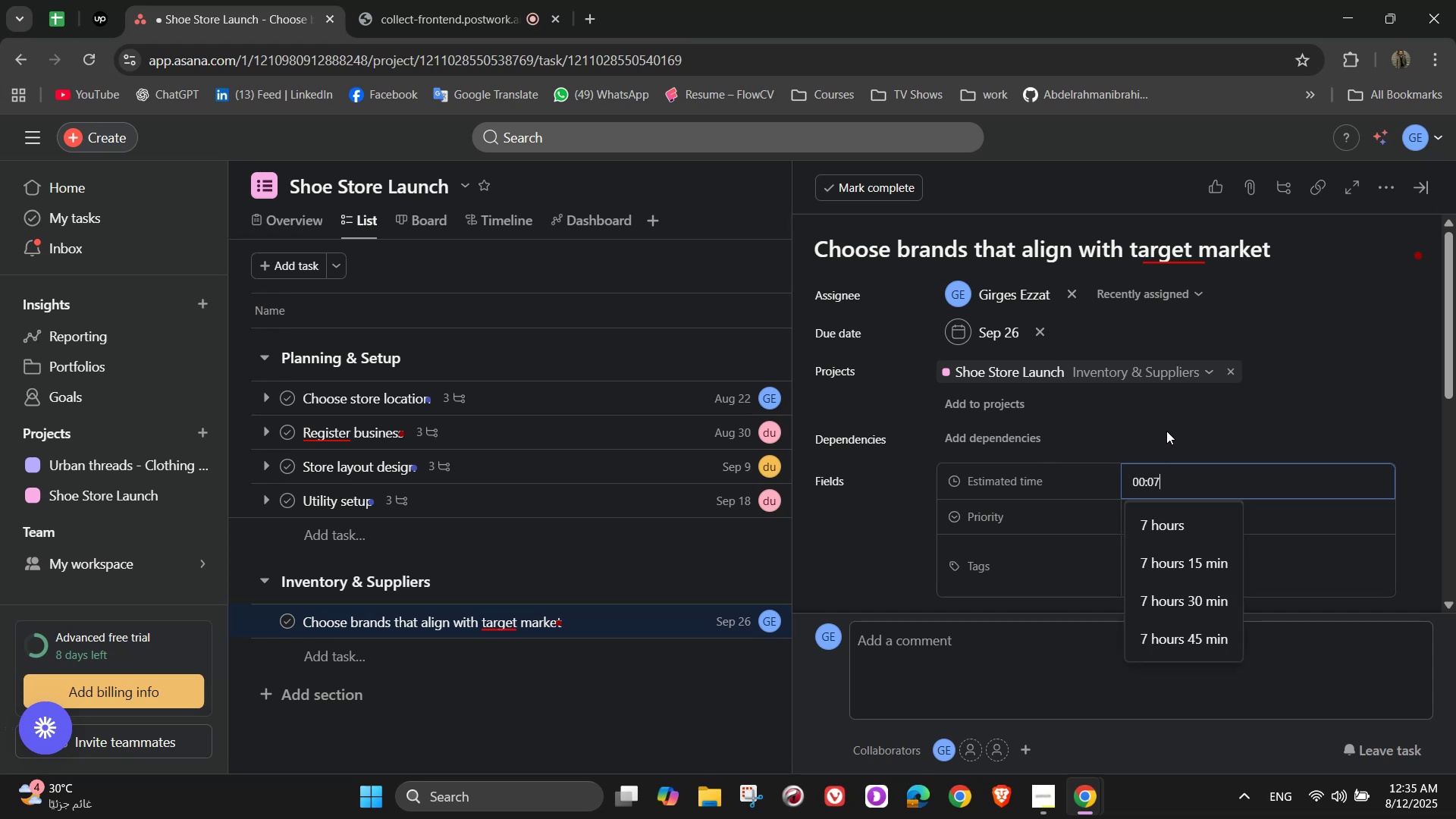 
key(Numpad0)
 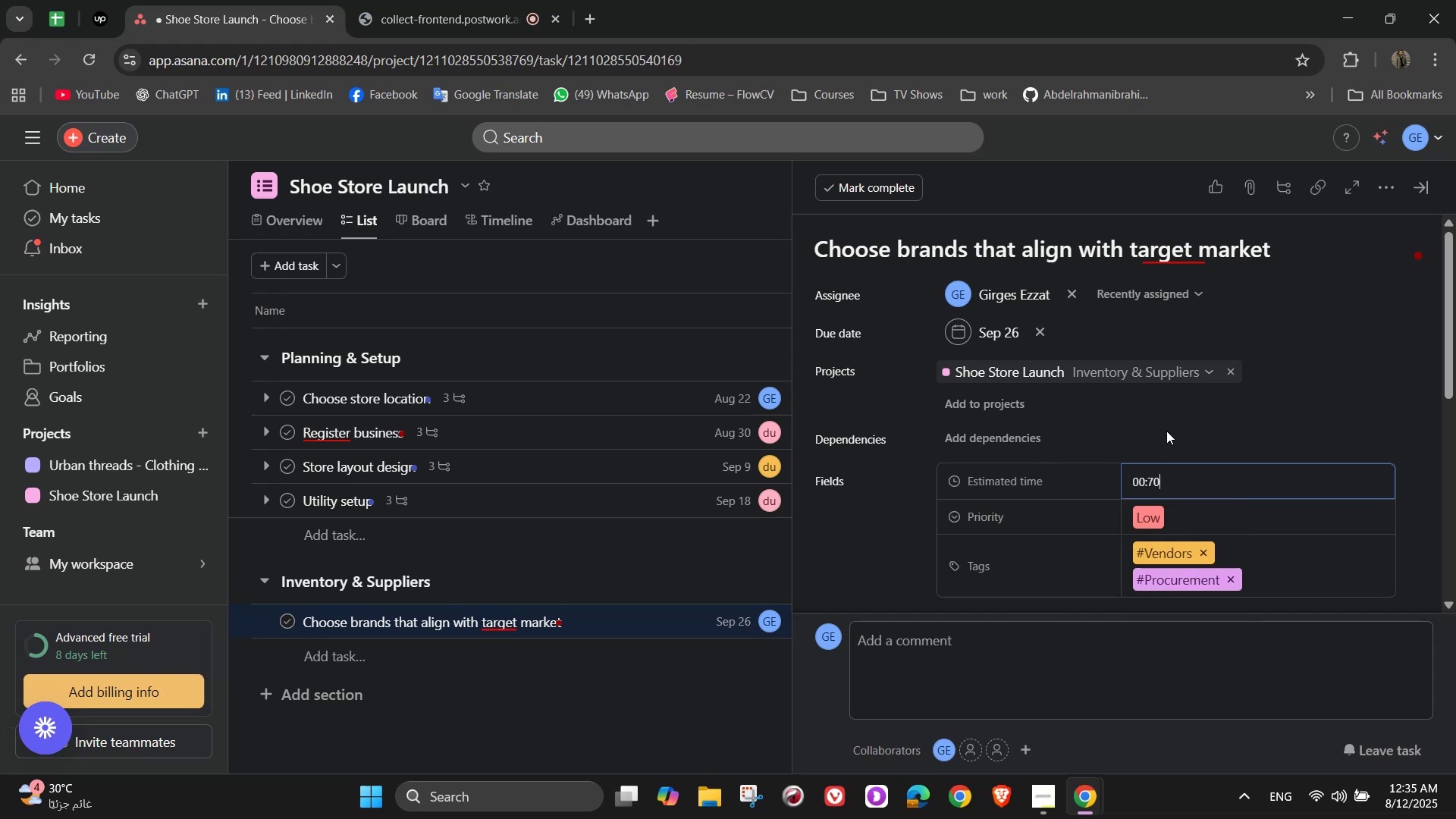 
key(Numpad0)
 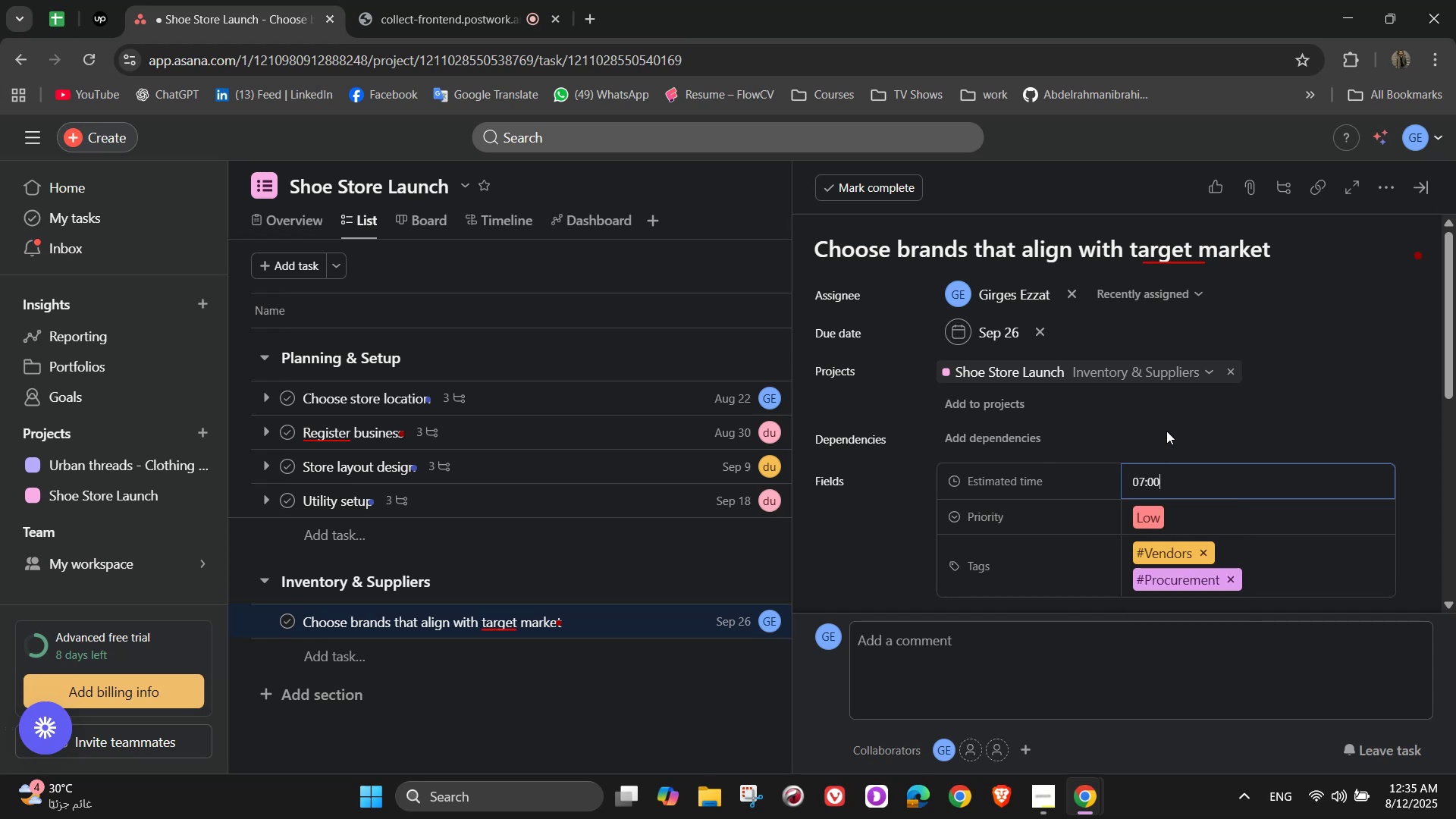 
left_click([1166, 431])
 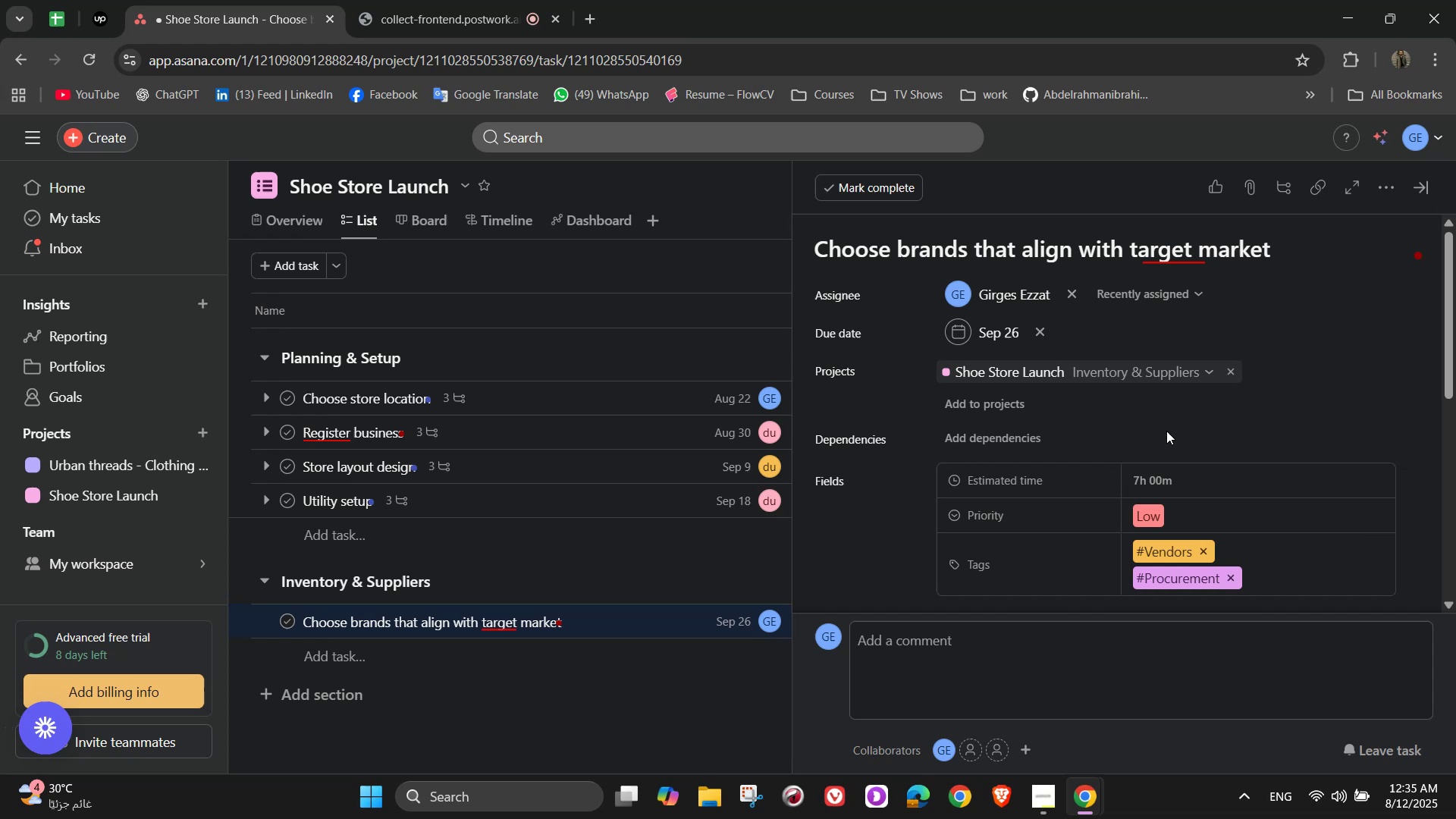 
scroll: coordinate [1166, 431], scroll_direction: down, amount: 1.0
 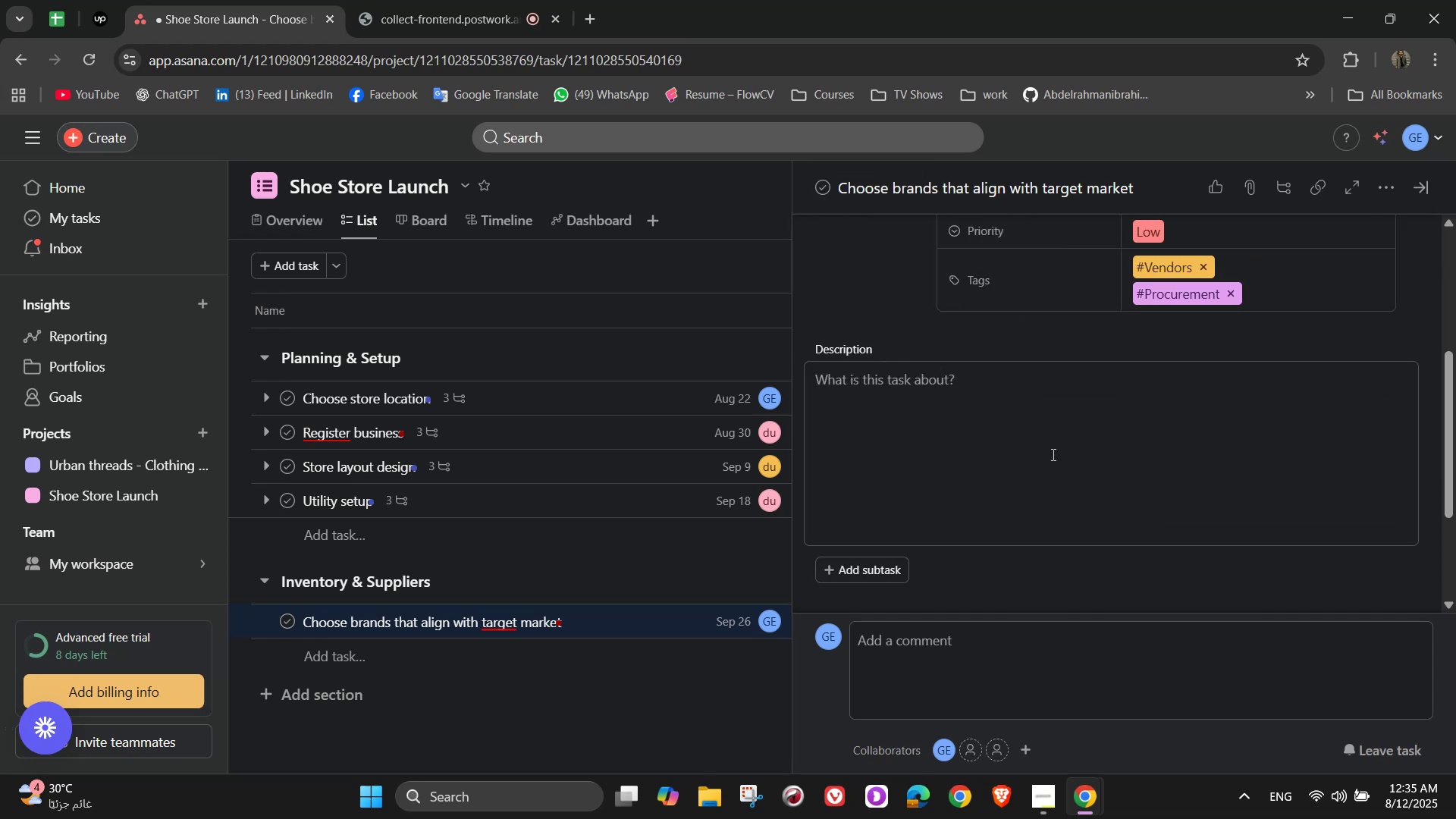 
left_click([1052, 454])
 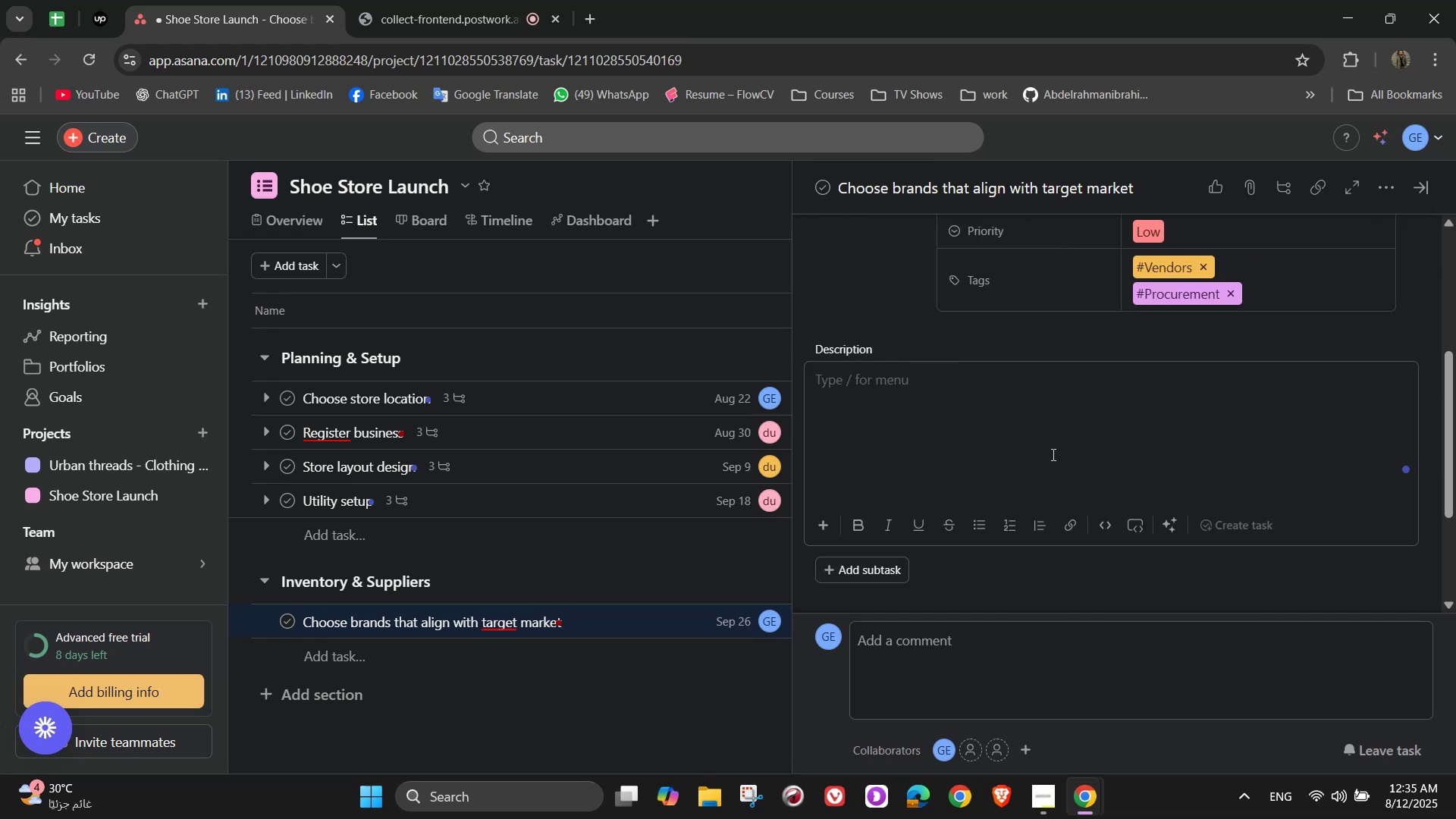 
wait(7.75)
 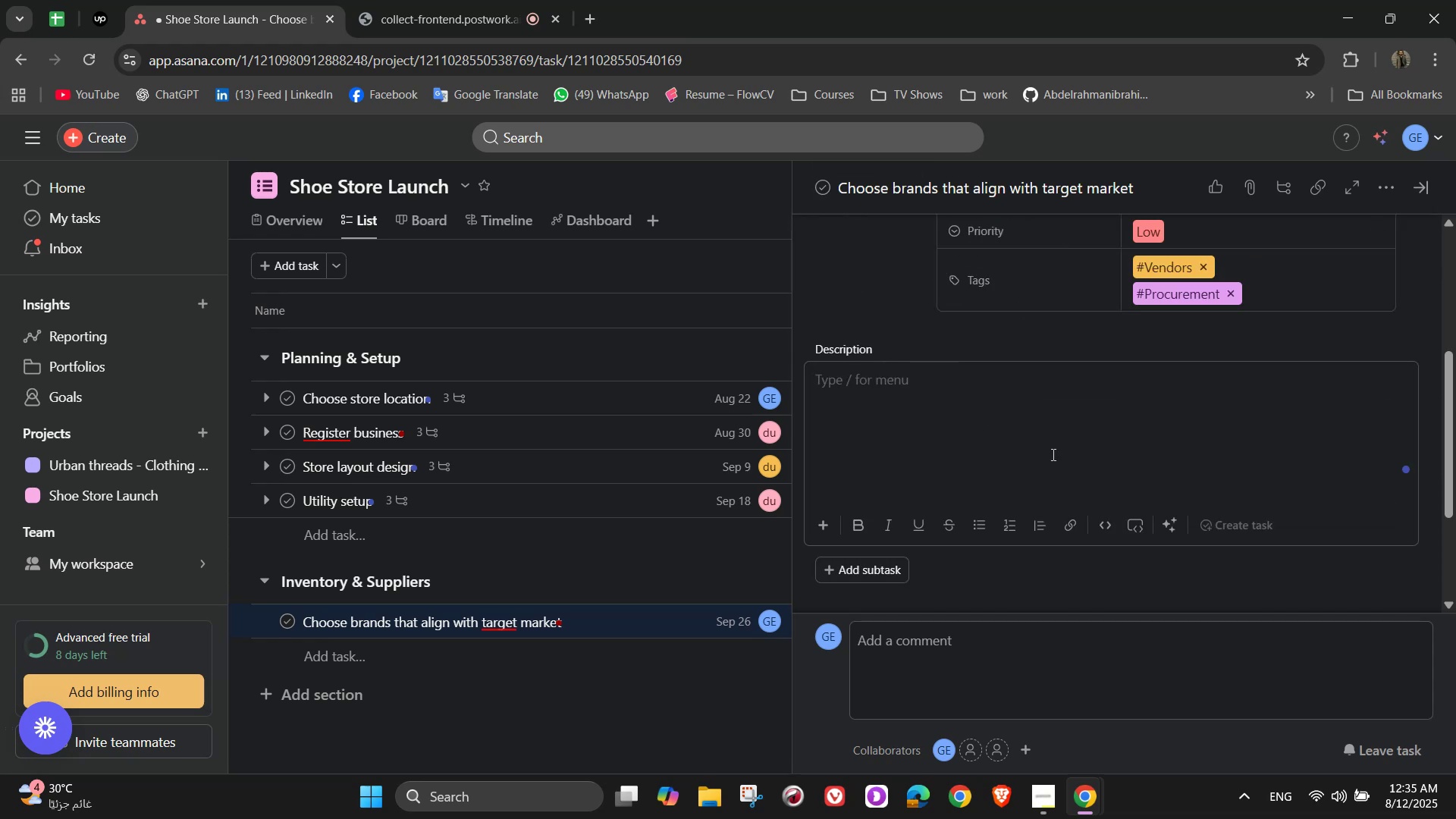 
double_click([986, 182])
 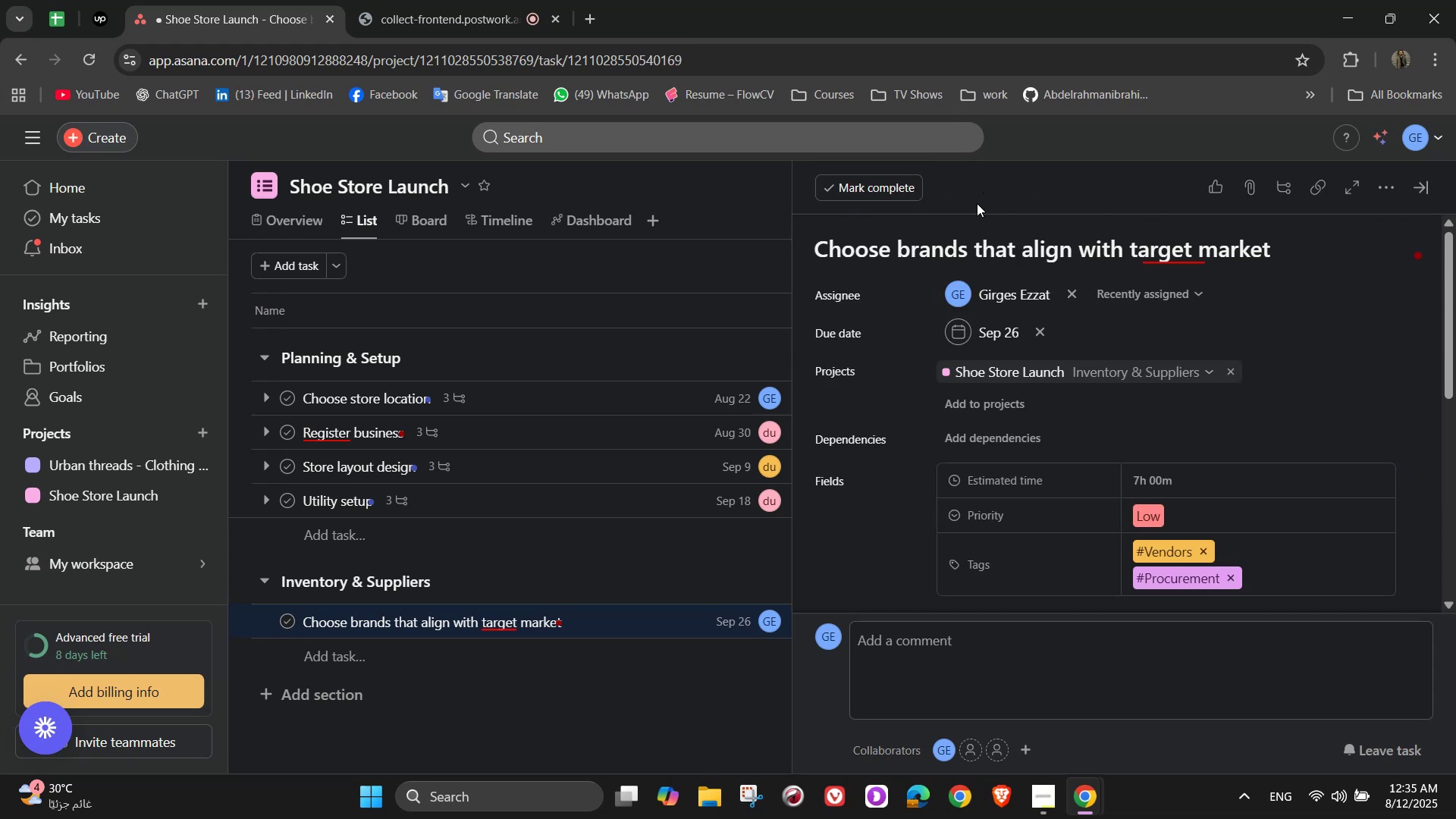 
key(Control+ControlLeft)
 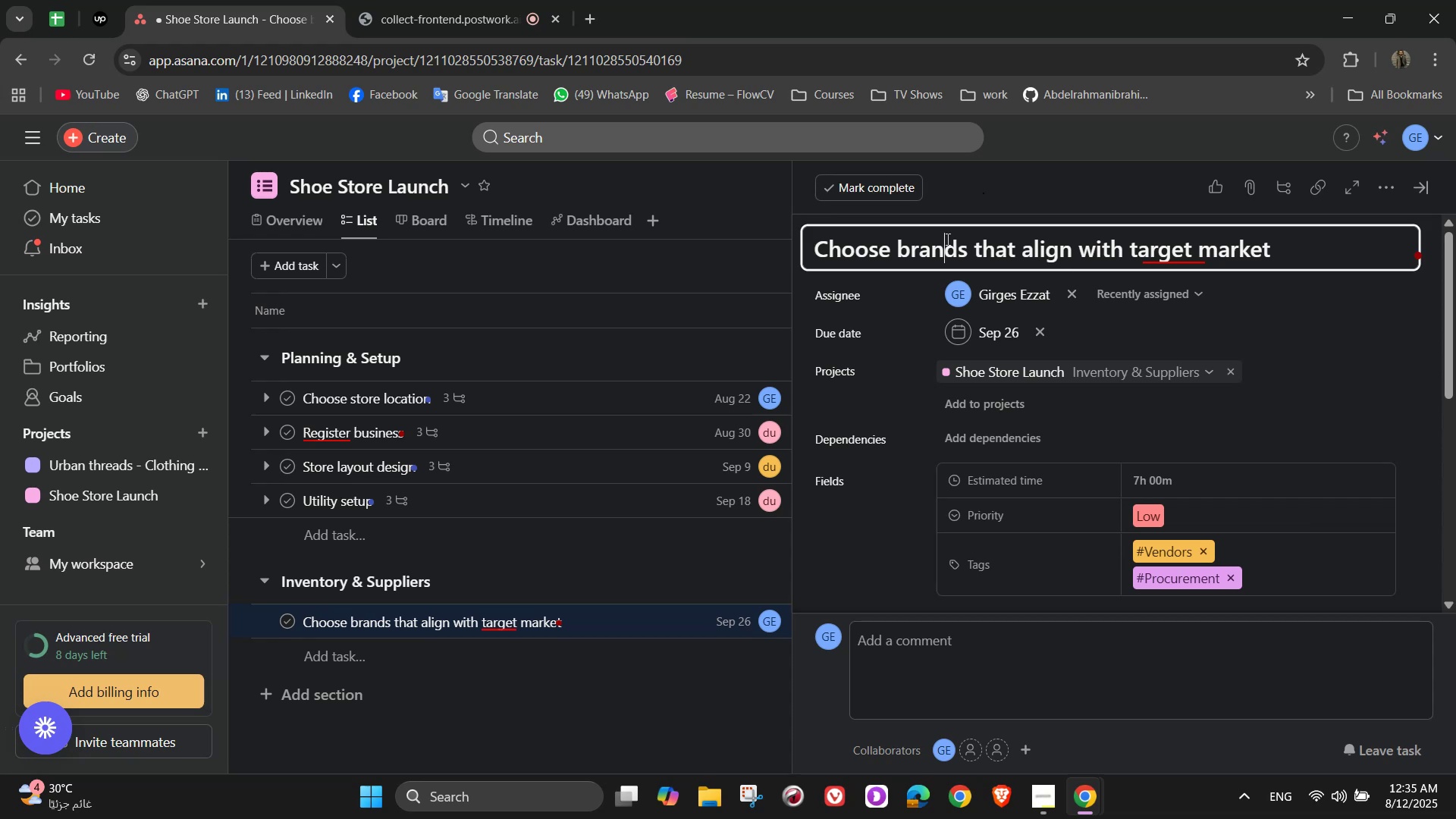 
double_click([946, 239])
 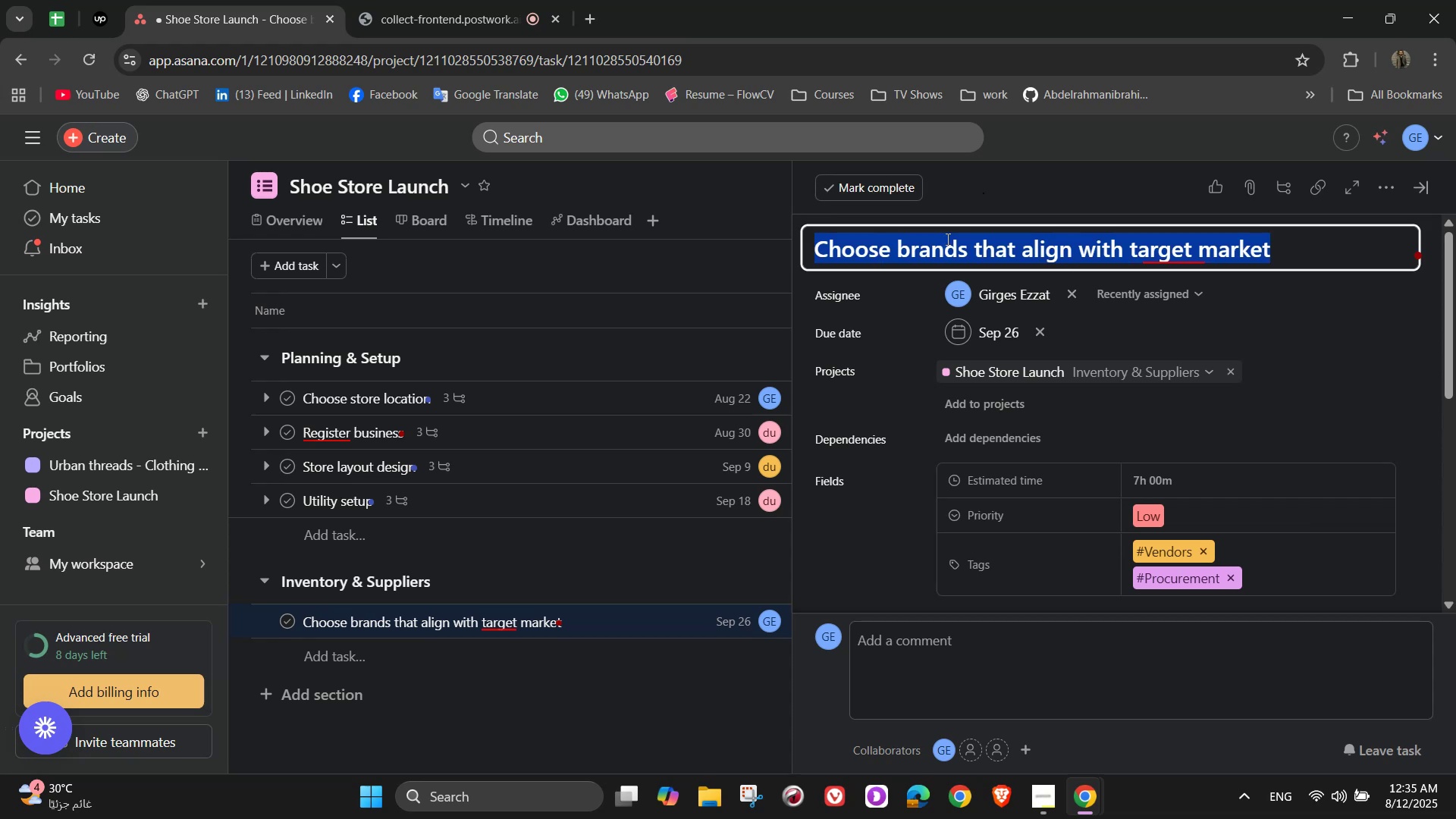 
triple_click([946, 239])
 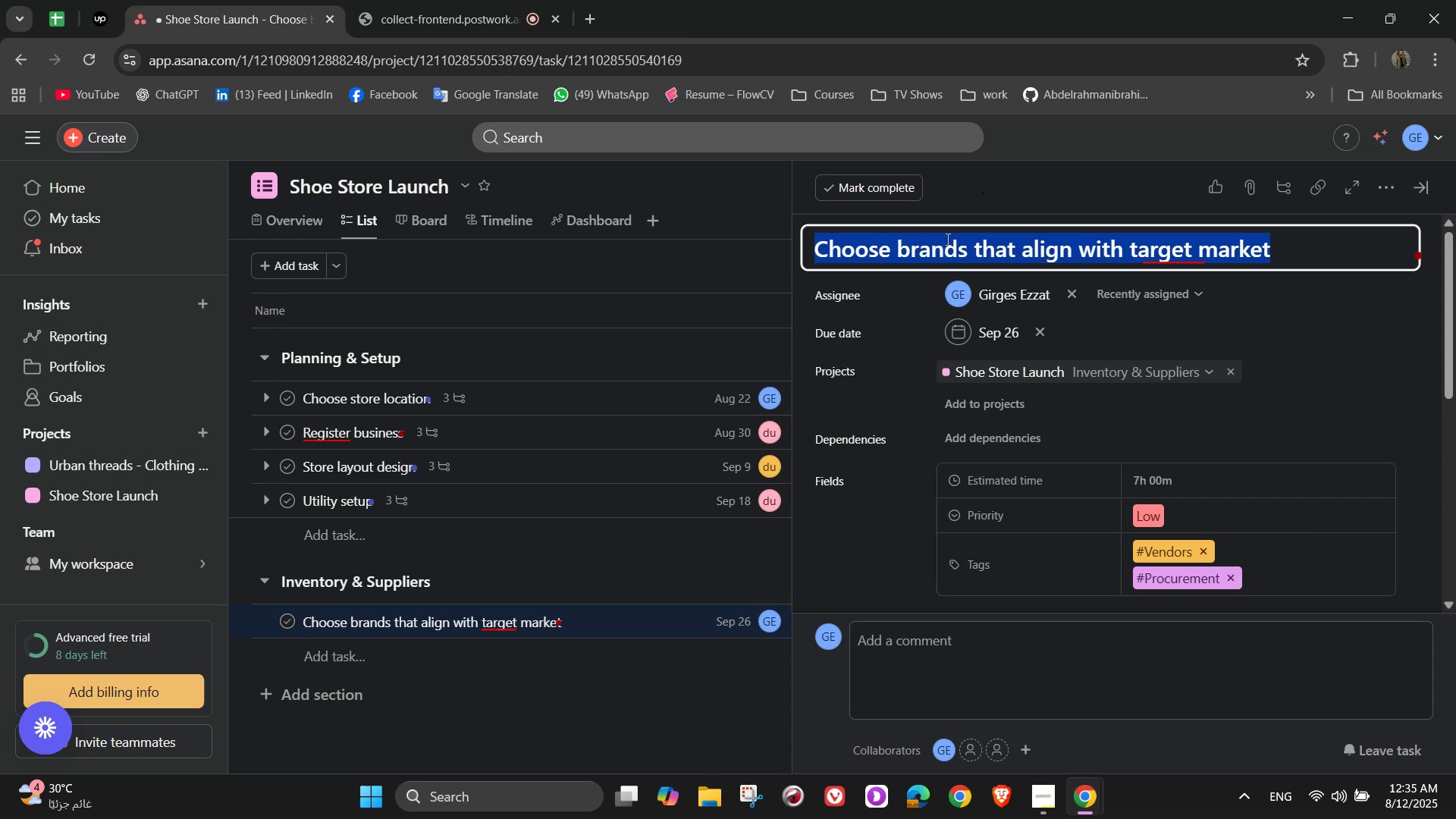 
key(Control+X)
 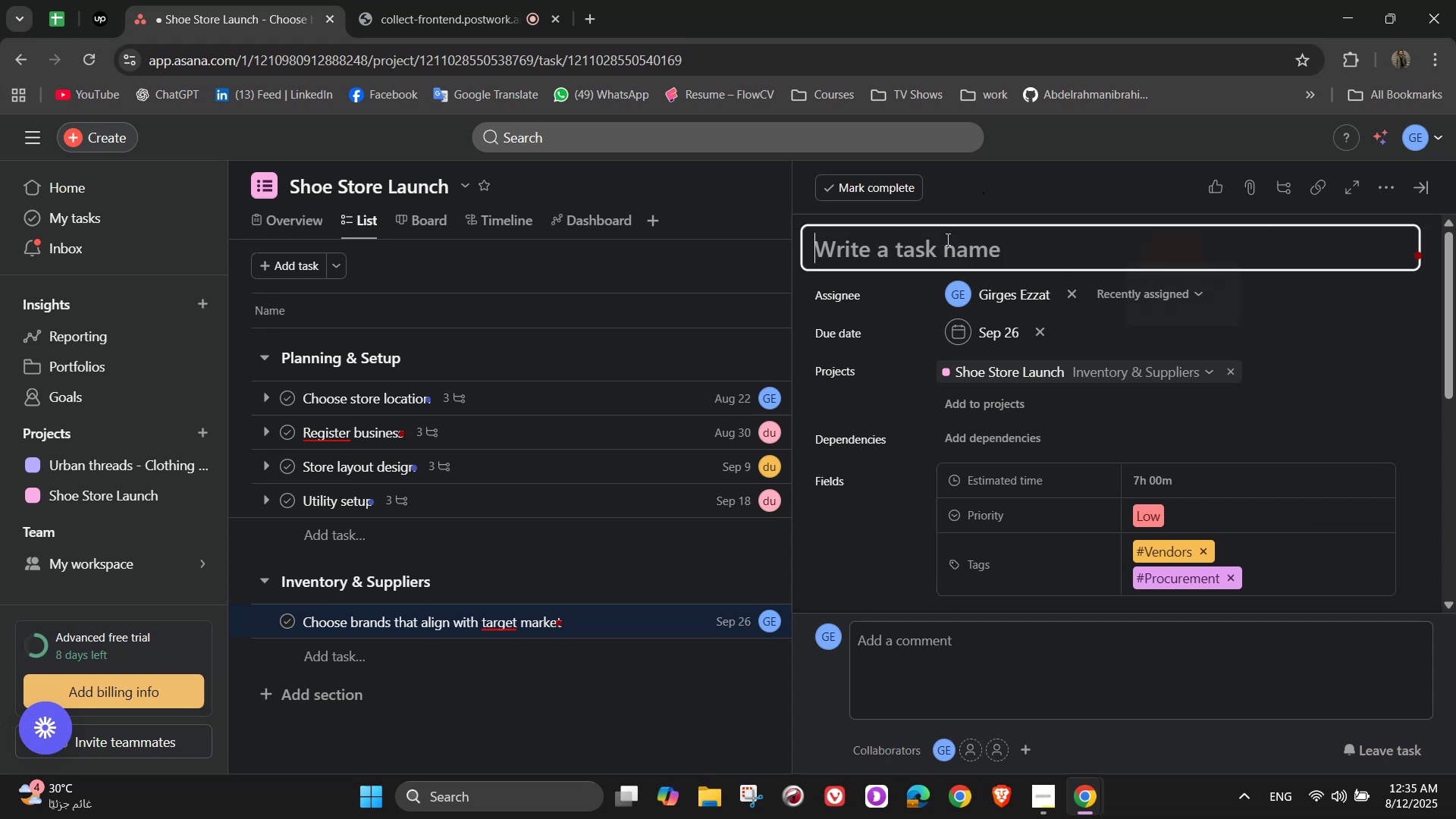 
scroll: coordinate [927, 428], scroll_direction: down, amount: 4.0
 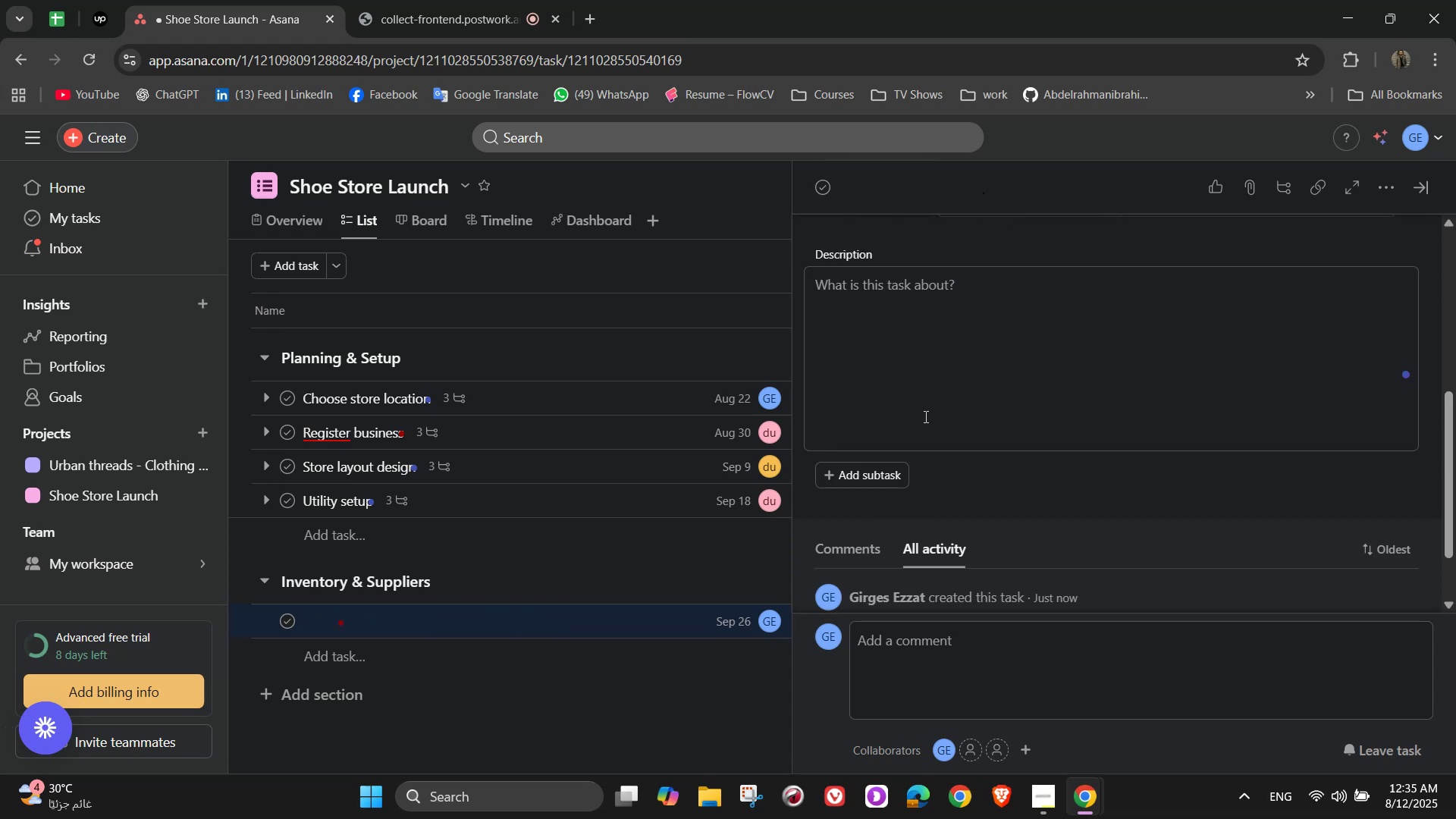 
left_click([924, 403])
 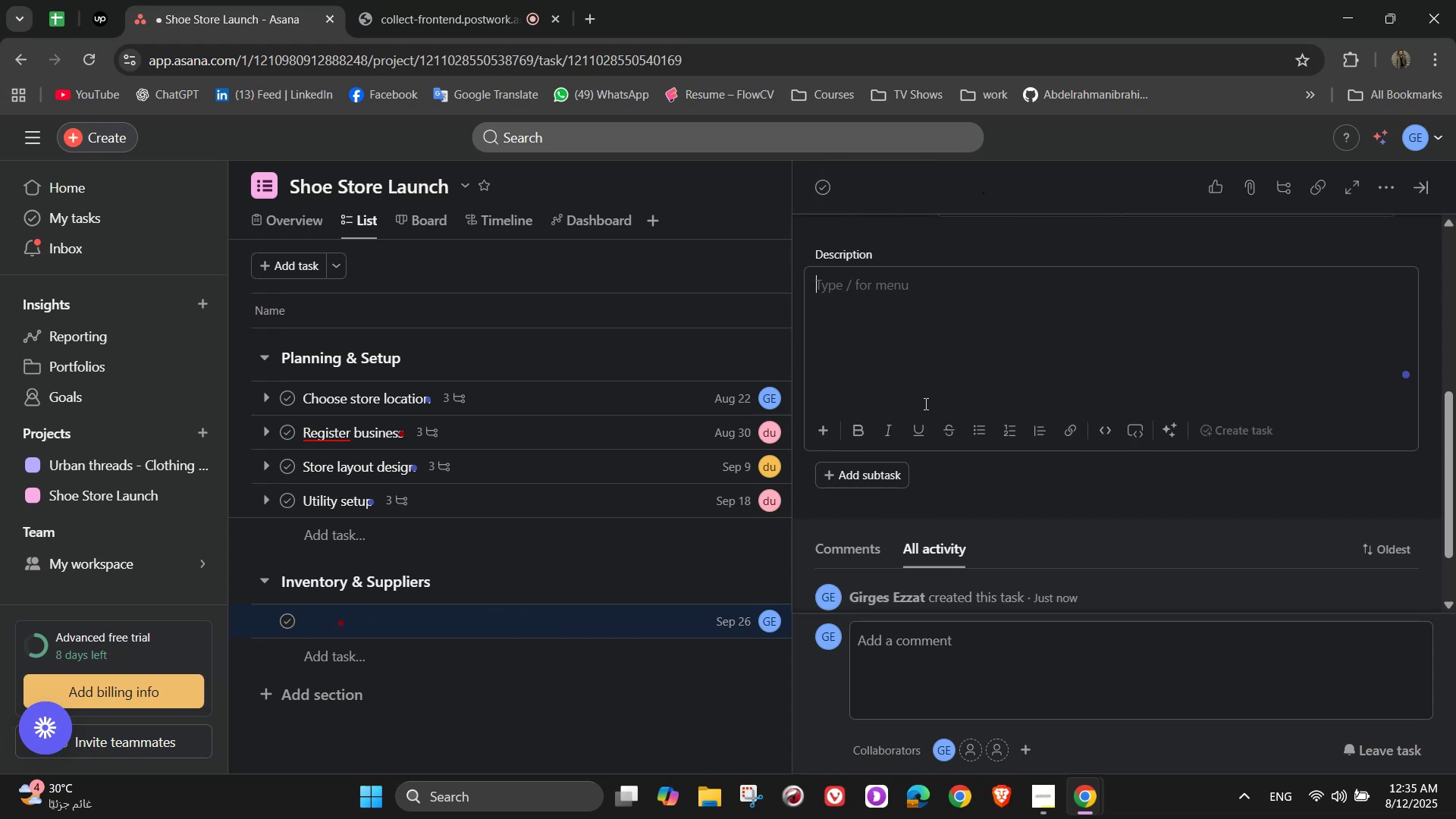 
key(Control+V)
 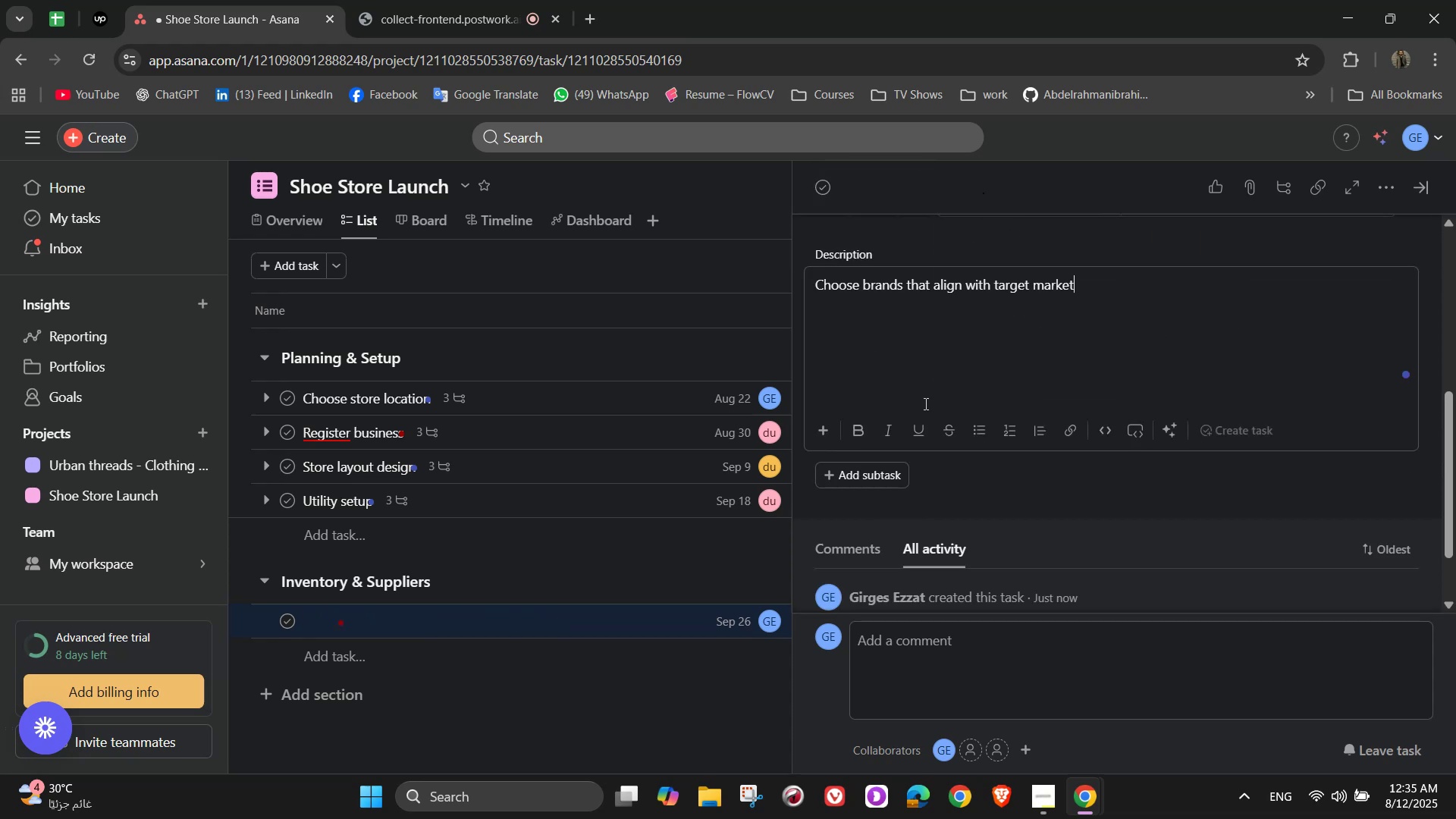 
scroll: coordinate [934, 399], scroll_direction: up, amount: 8.0
 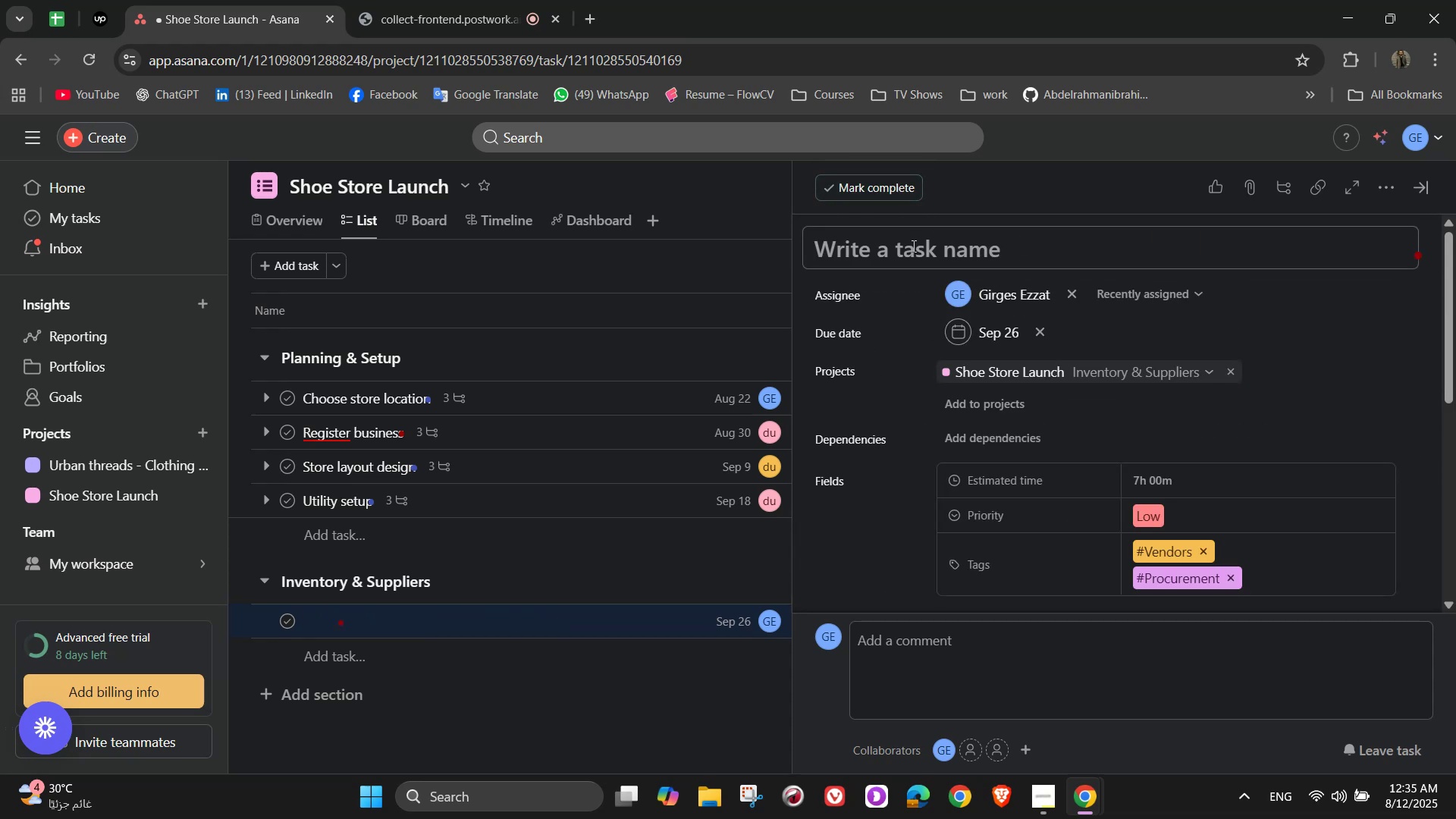 
double_click([915, 249])
 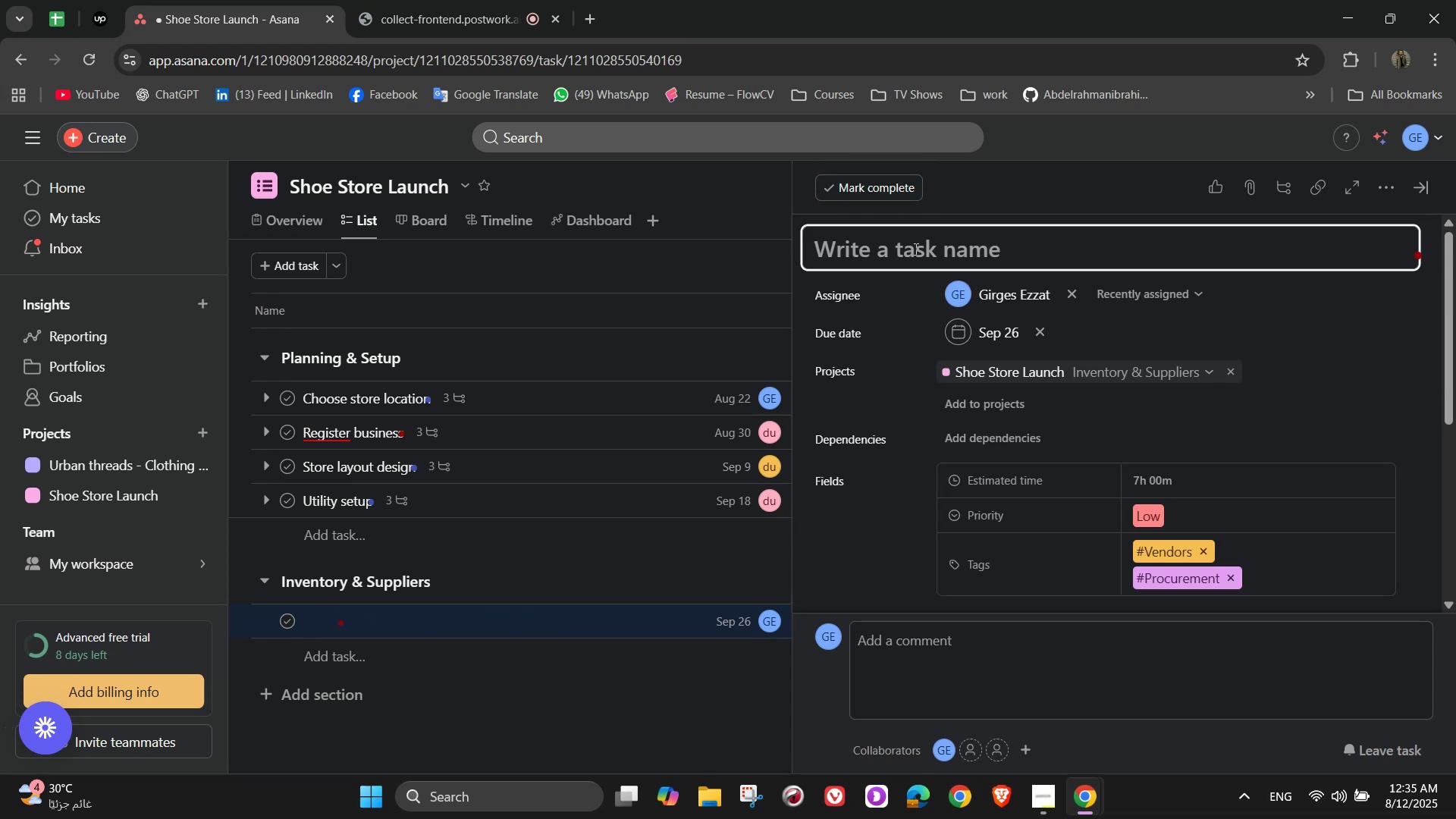 
type(Select shoe brands)
 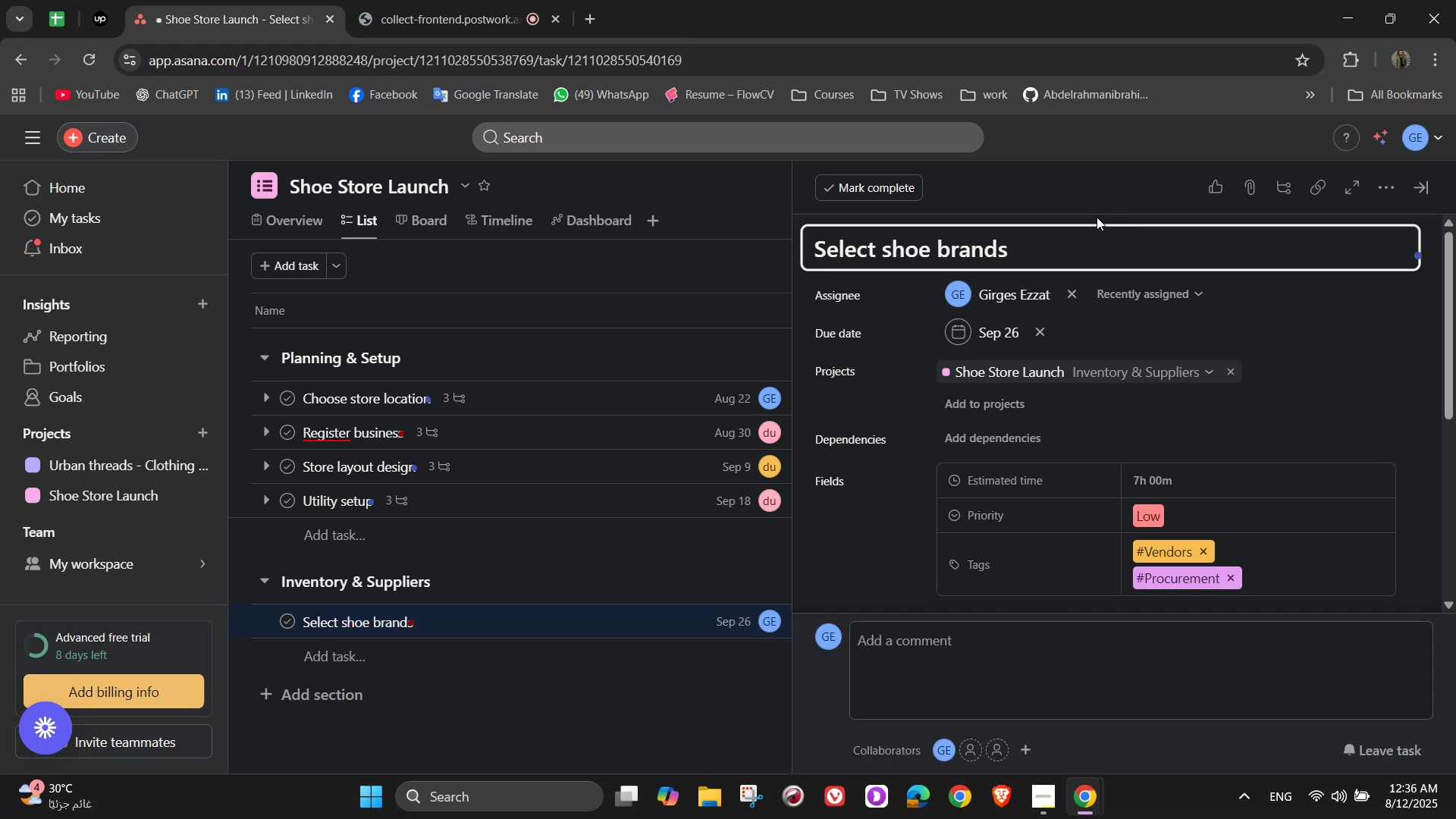 
wait(6.53)
 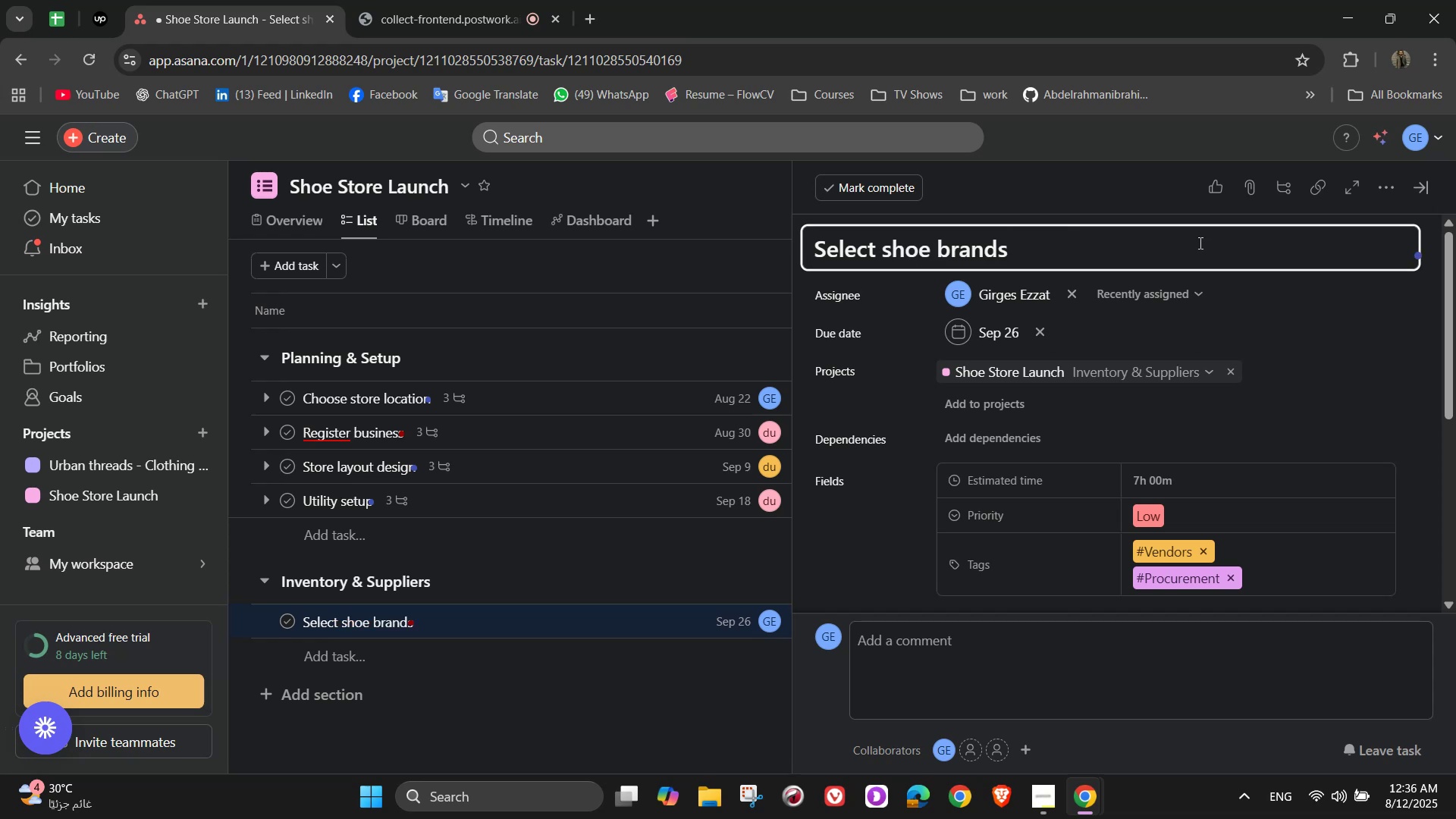 
scroll: coordinate [1020, 409], scroll_direction: down, amount: 1.0
 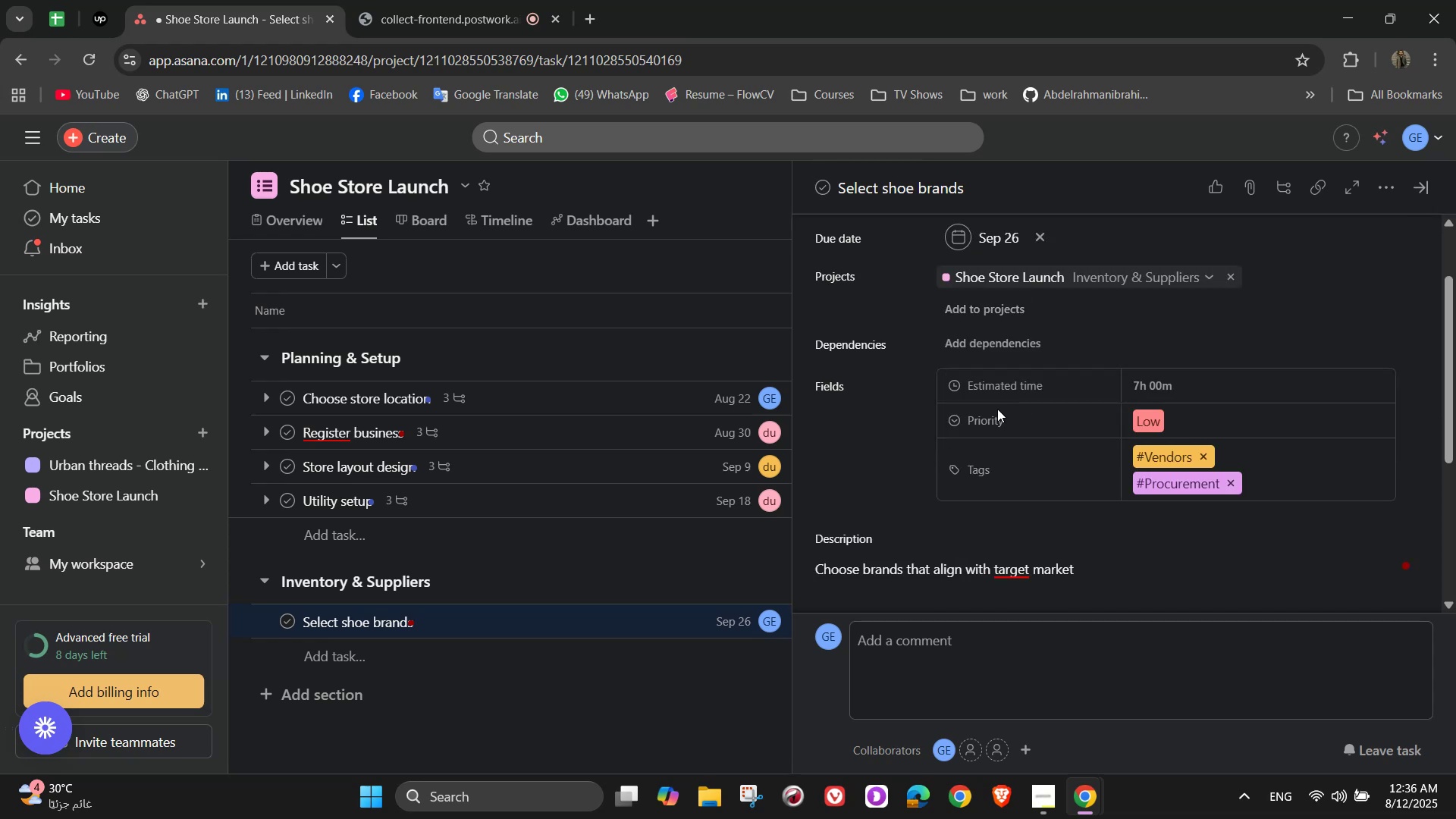 
wait(6.6)
 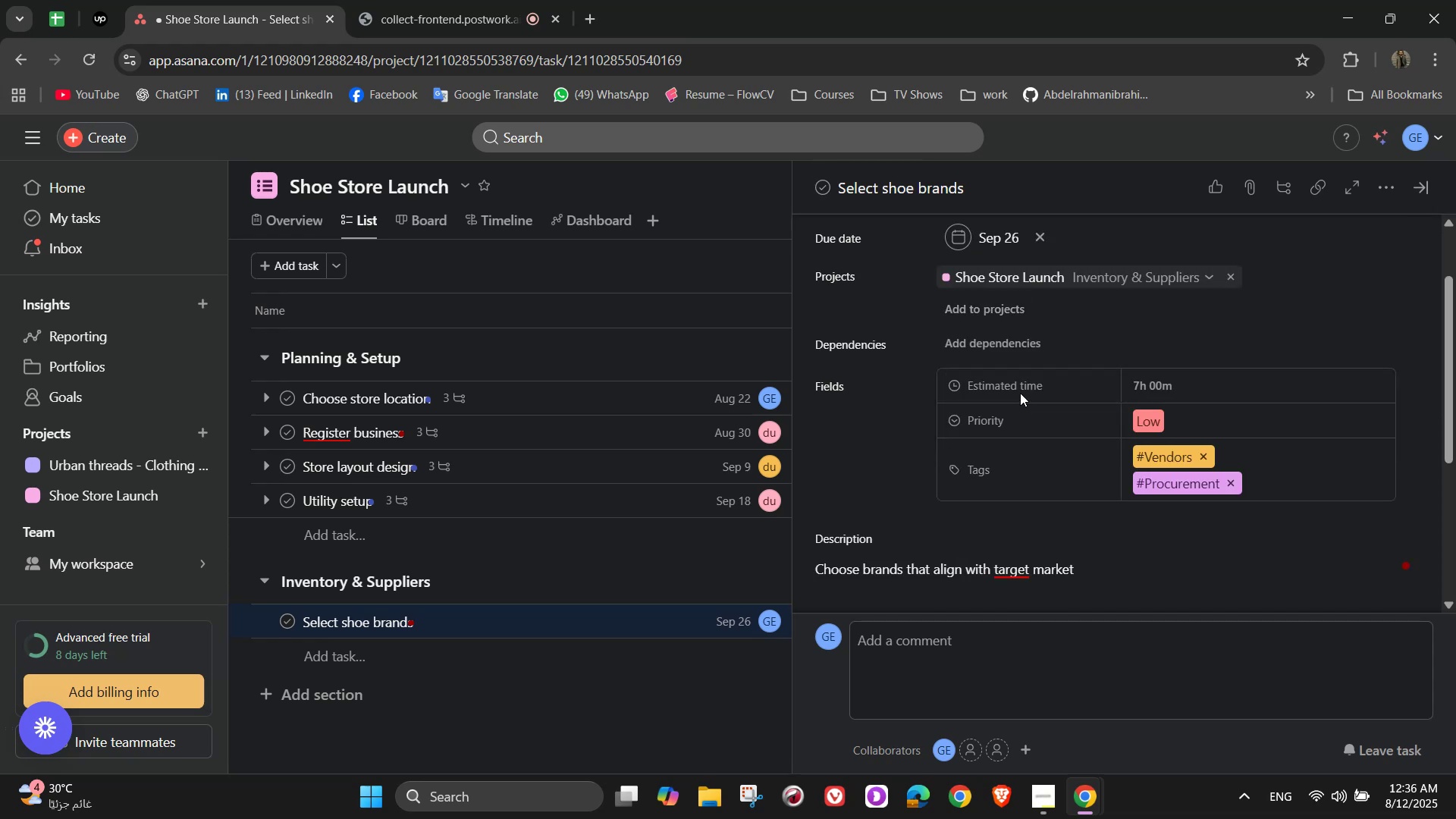 
scroll: coordinate [1031, 358], scroll_direction: down, amount: 4.0
 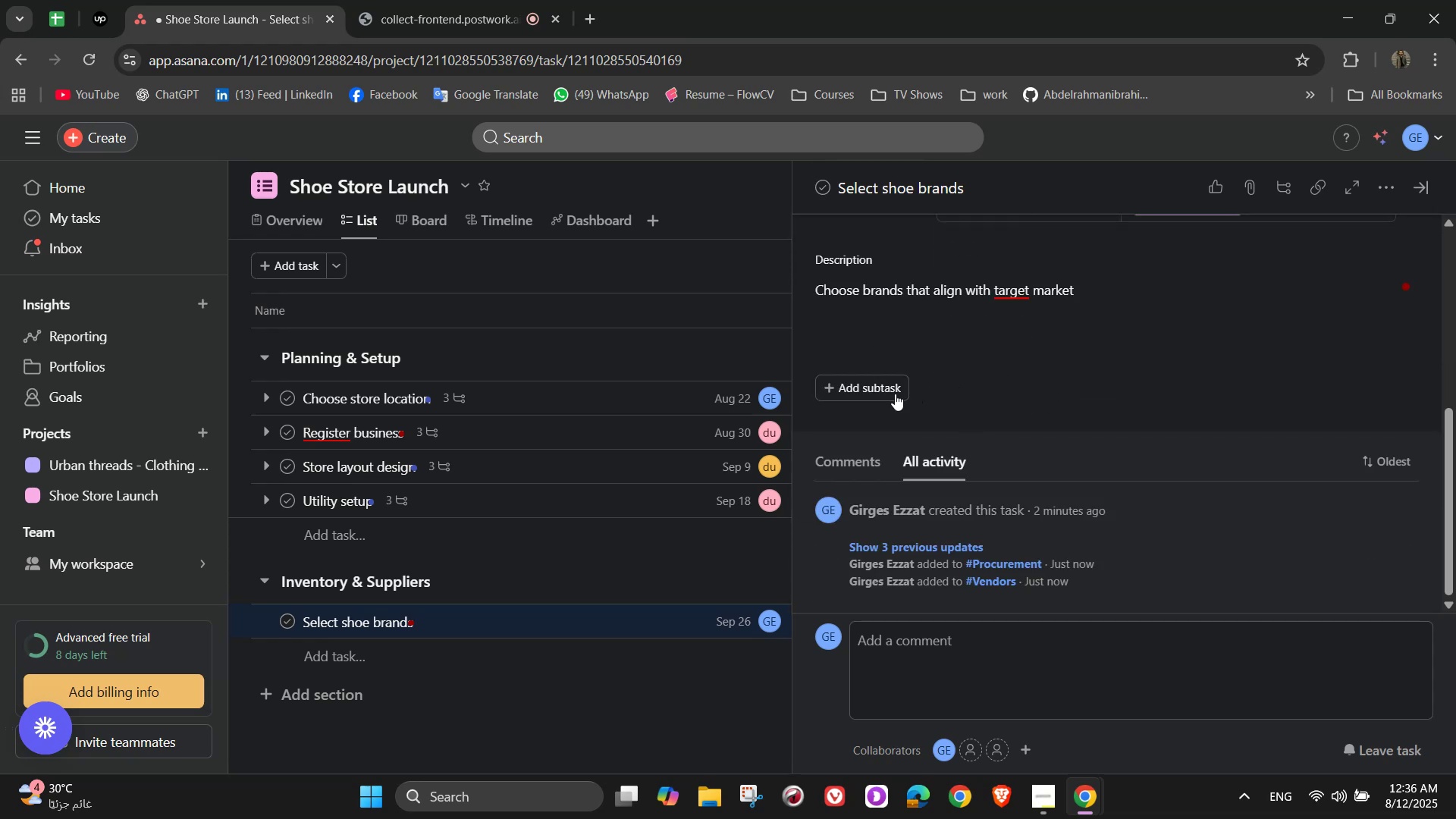 
left_click([883, 389])
 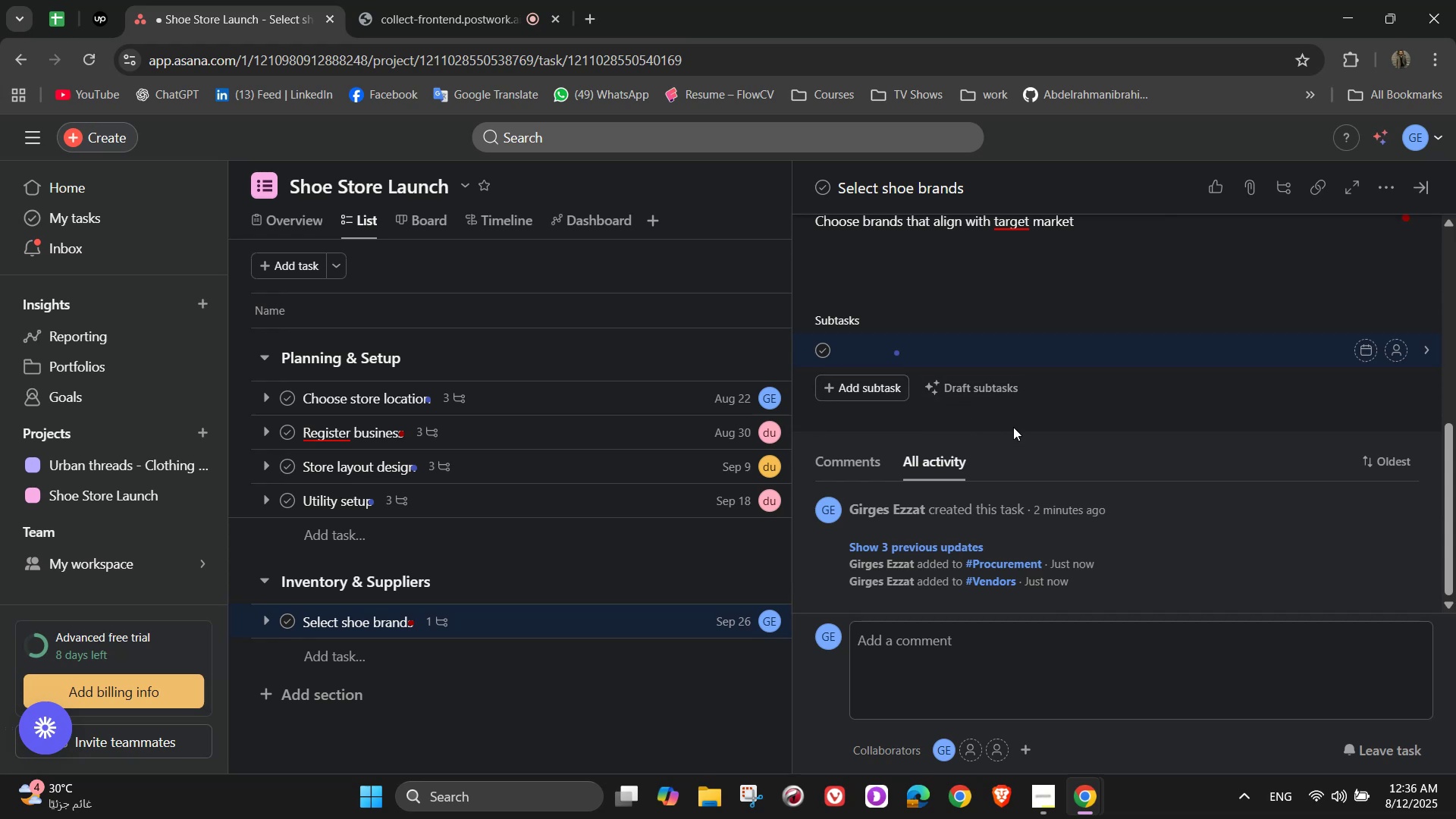 
key(Shift+R)
 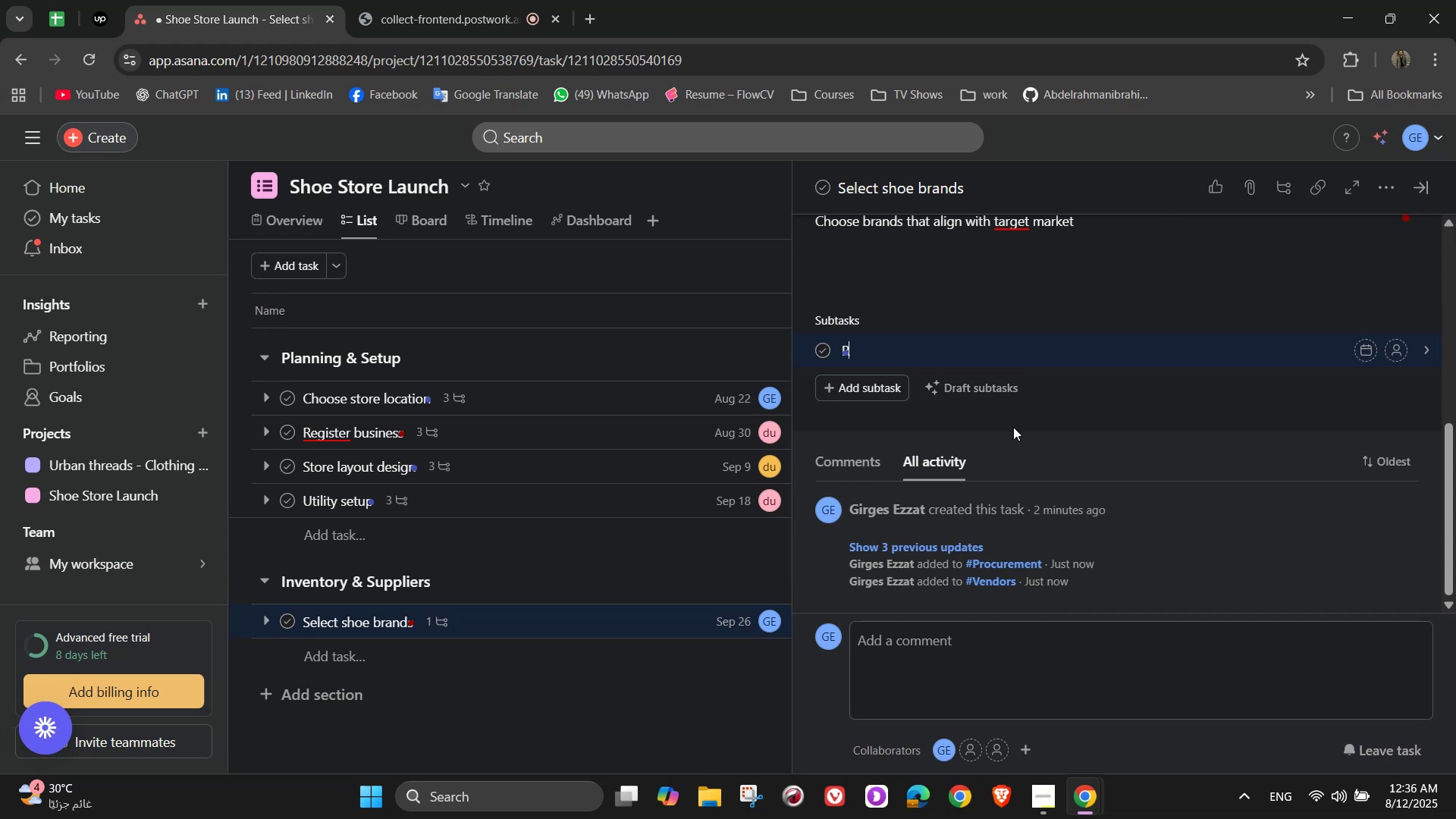 
wait(9.53)
 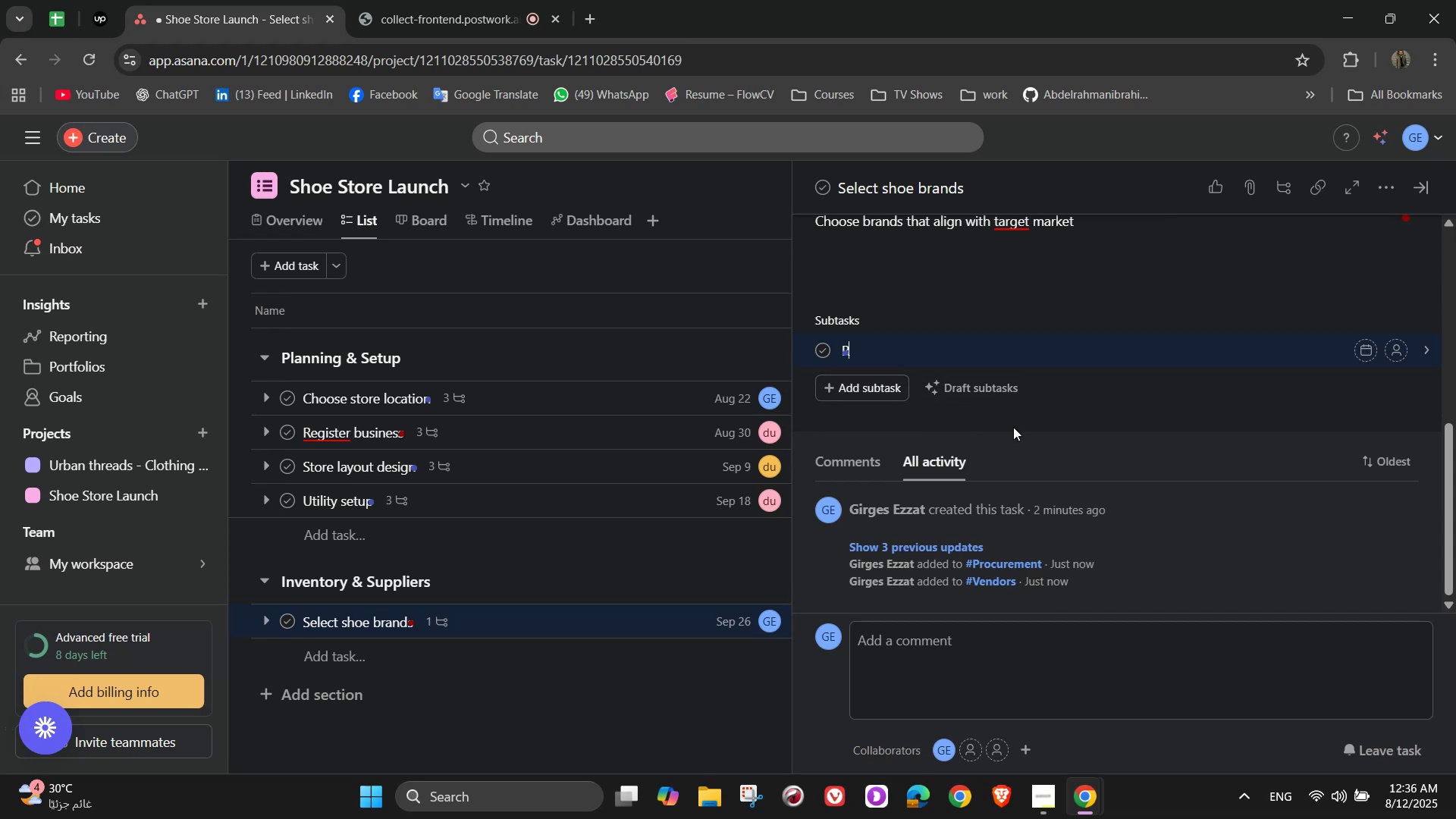 
type(esearch market trends)
 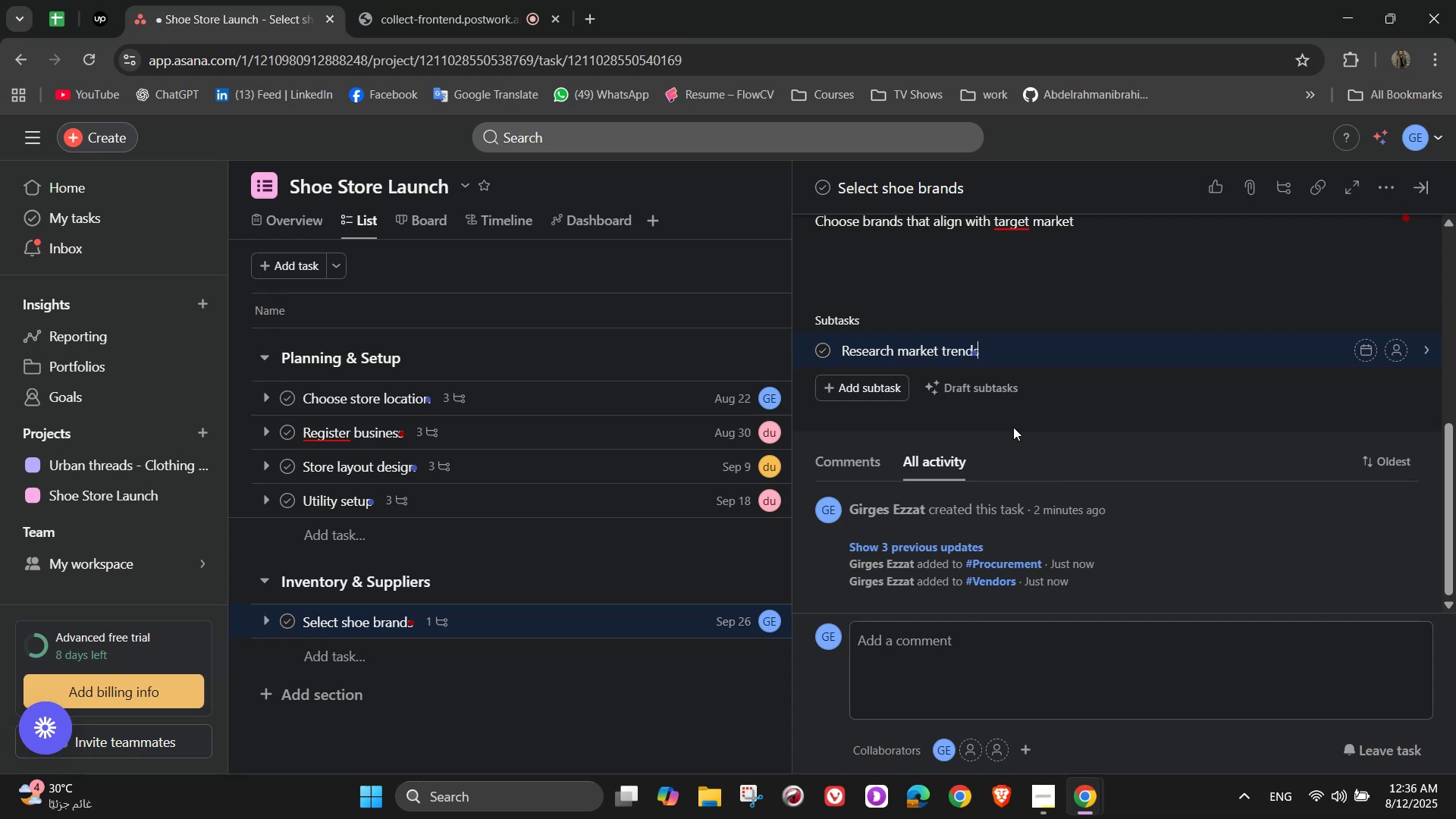 
wait(8.74)
 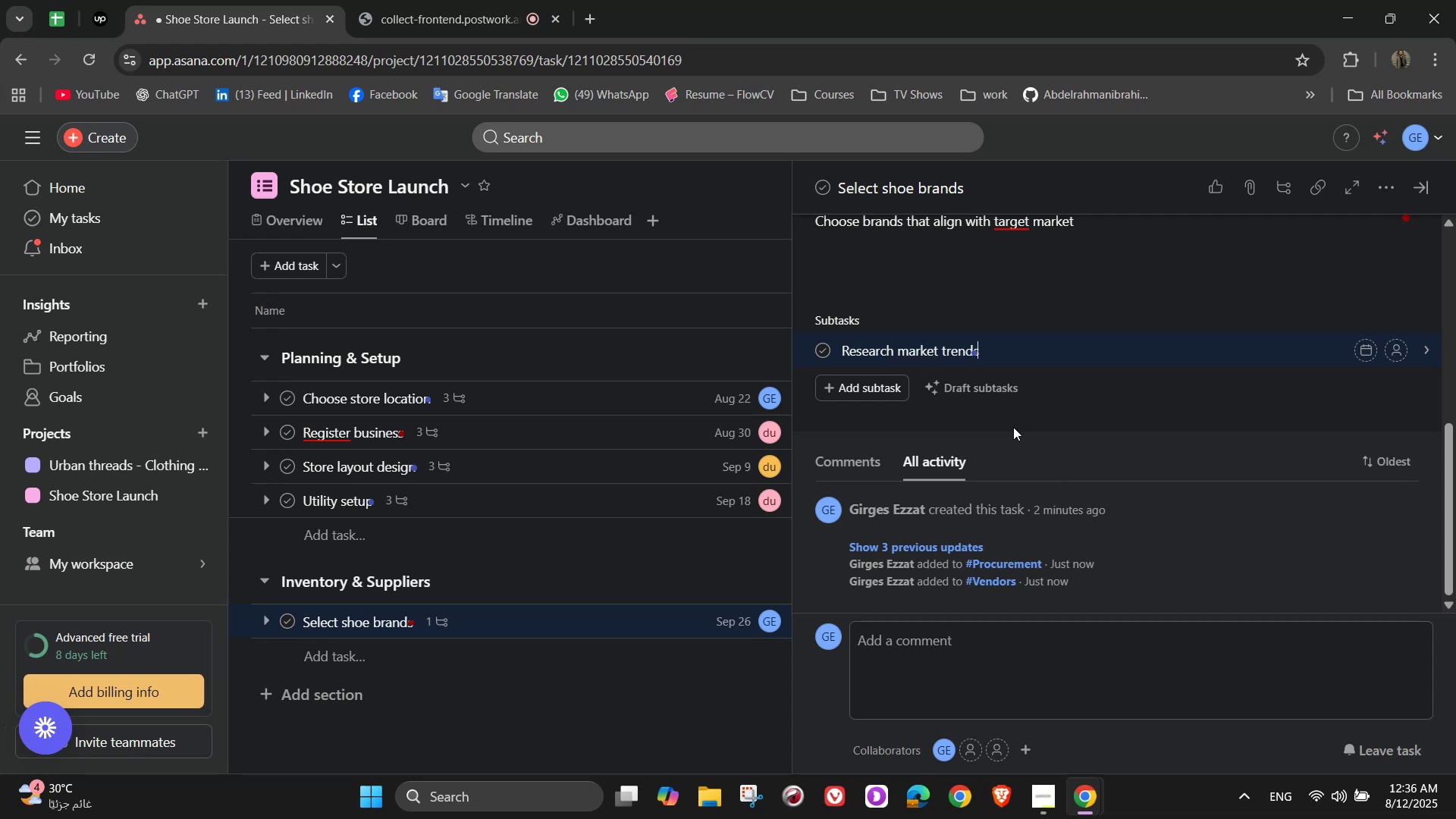 
key(Enter)
 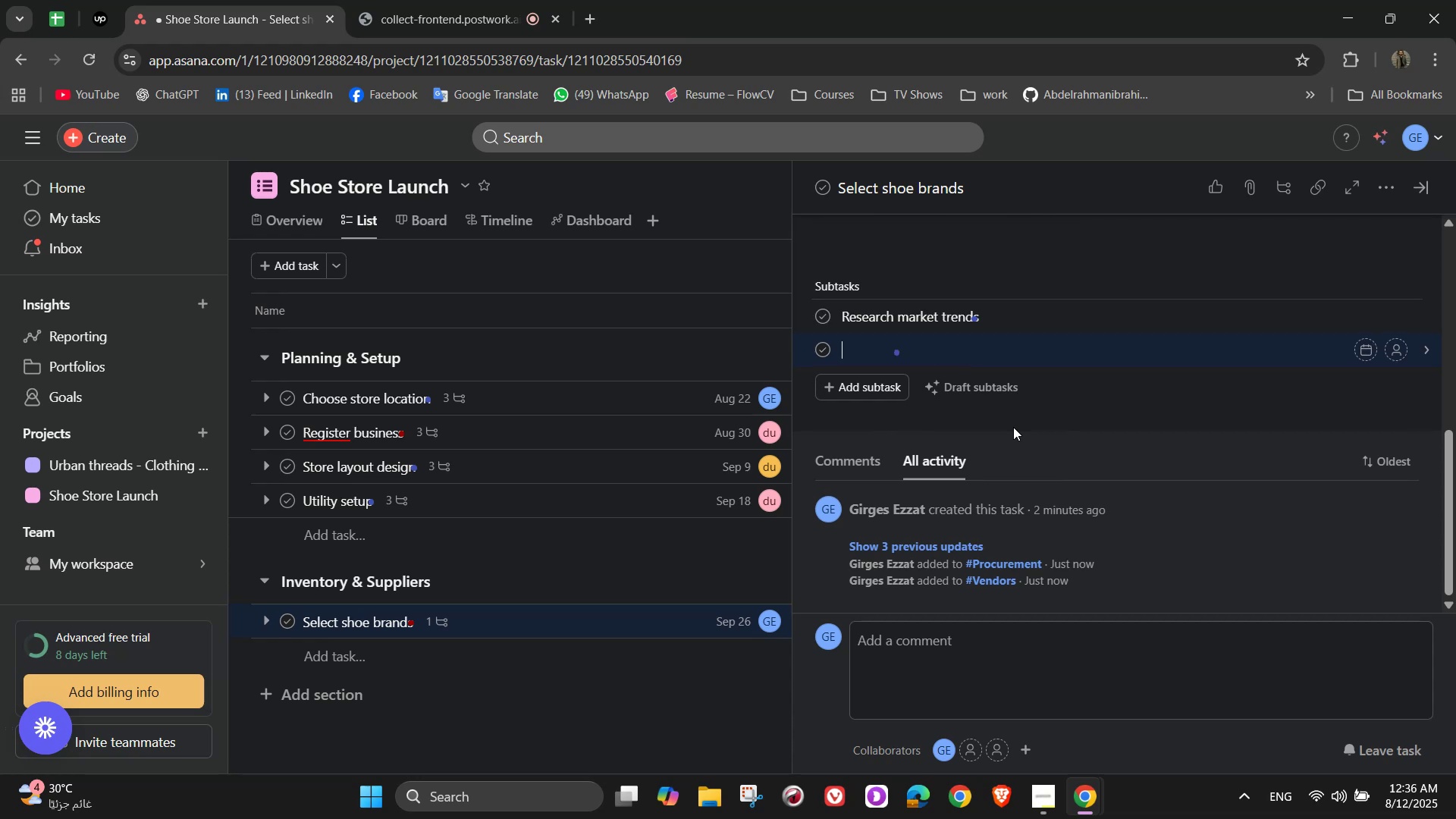 
type(Contact distributors)
 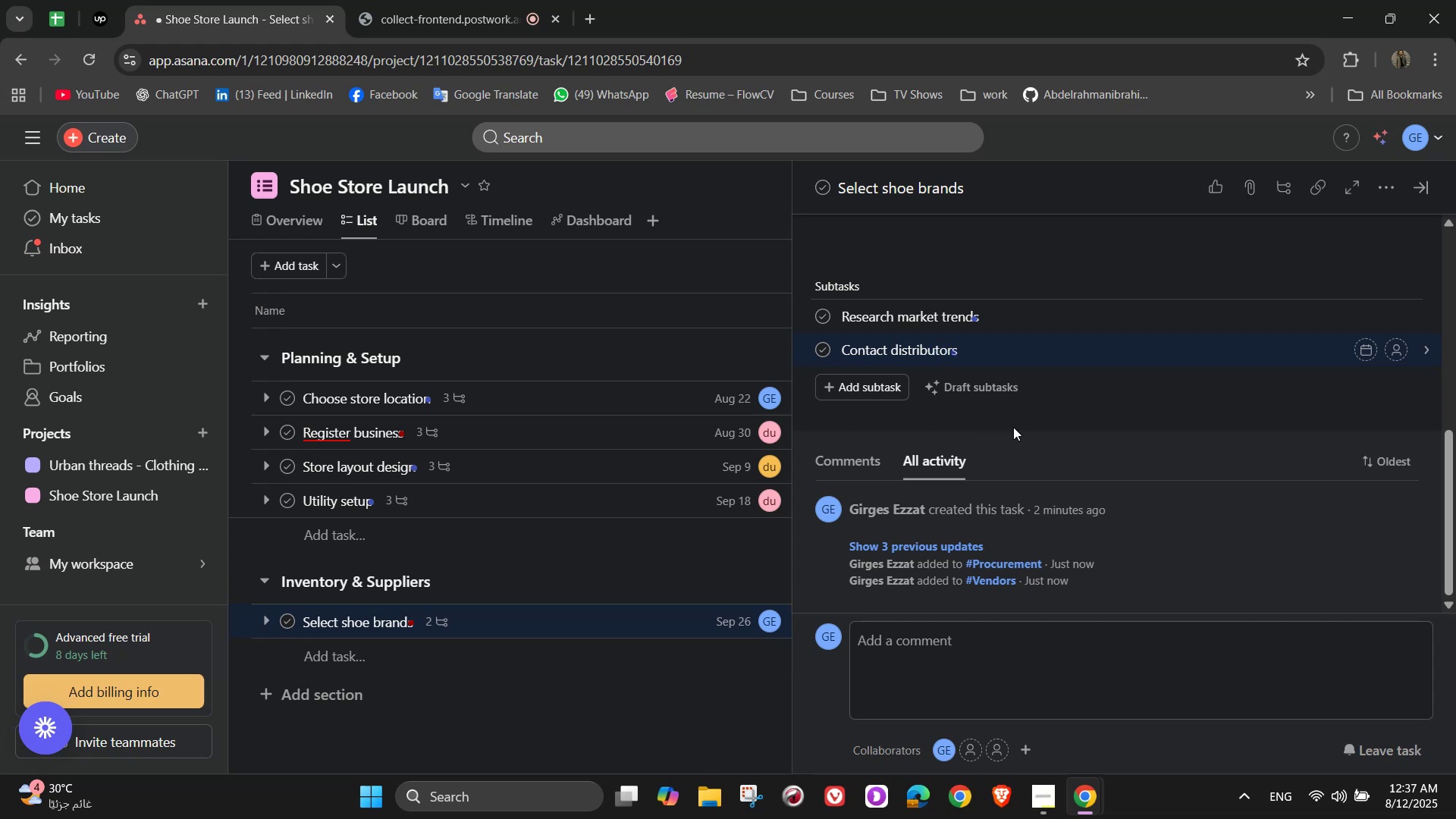 
key(Enter)
 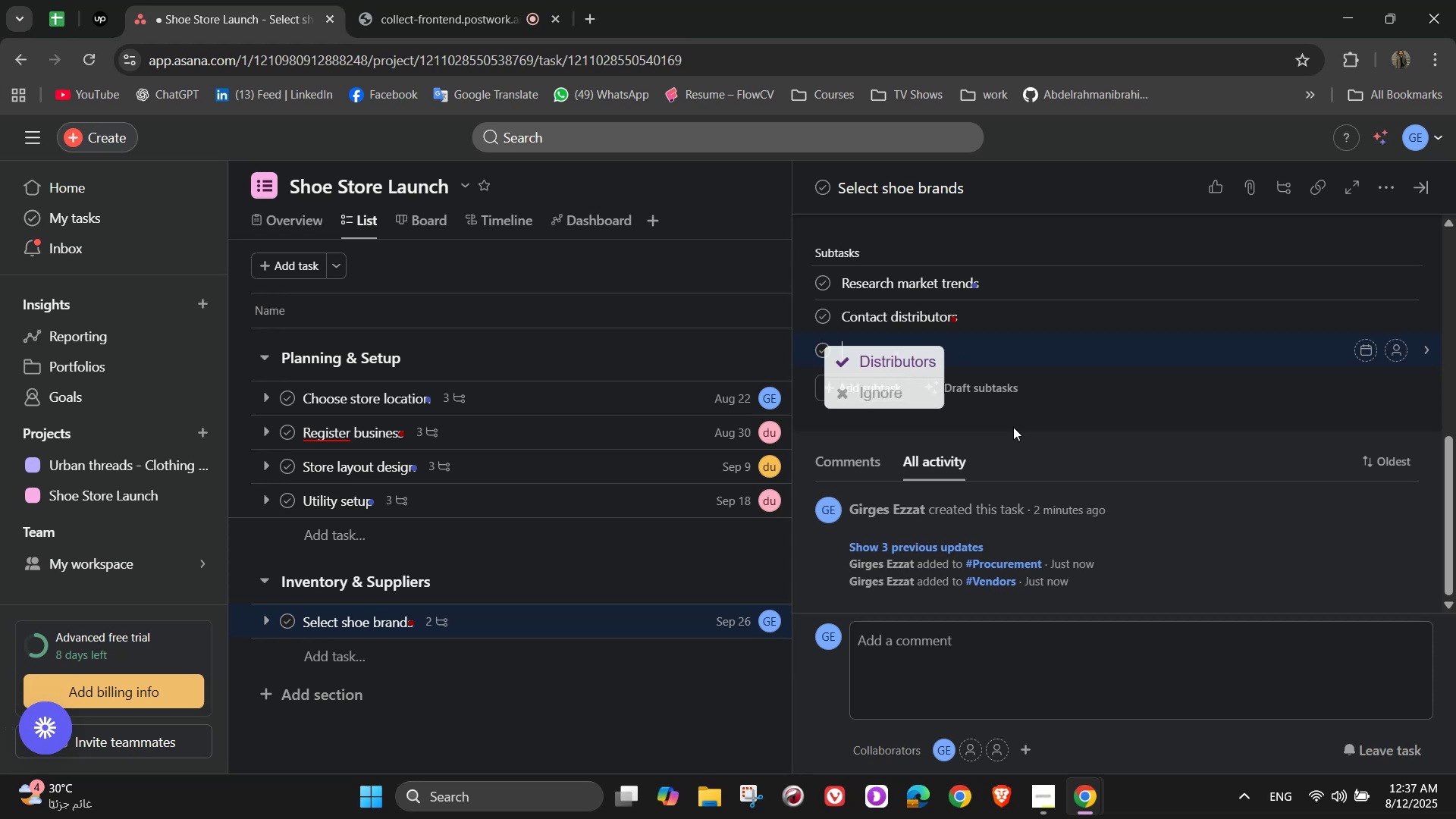 
type(Compare suppliers)
key(Backspace)
type( terms)
 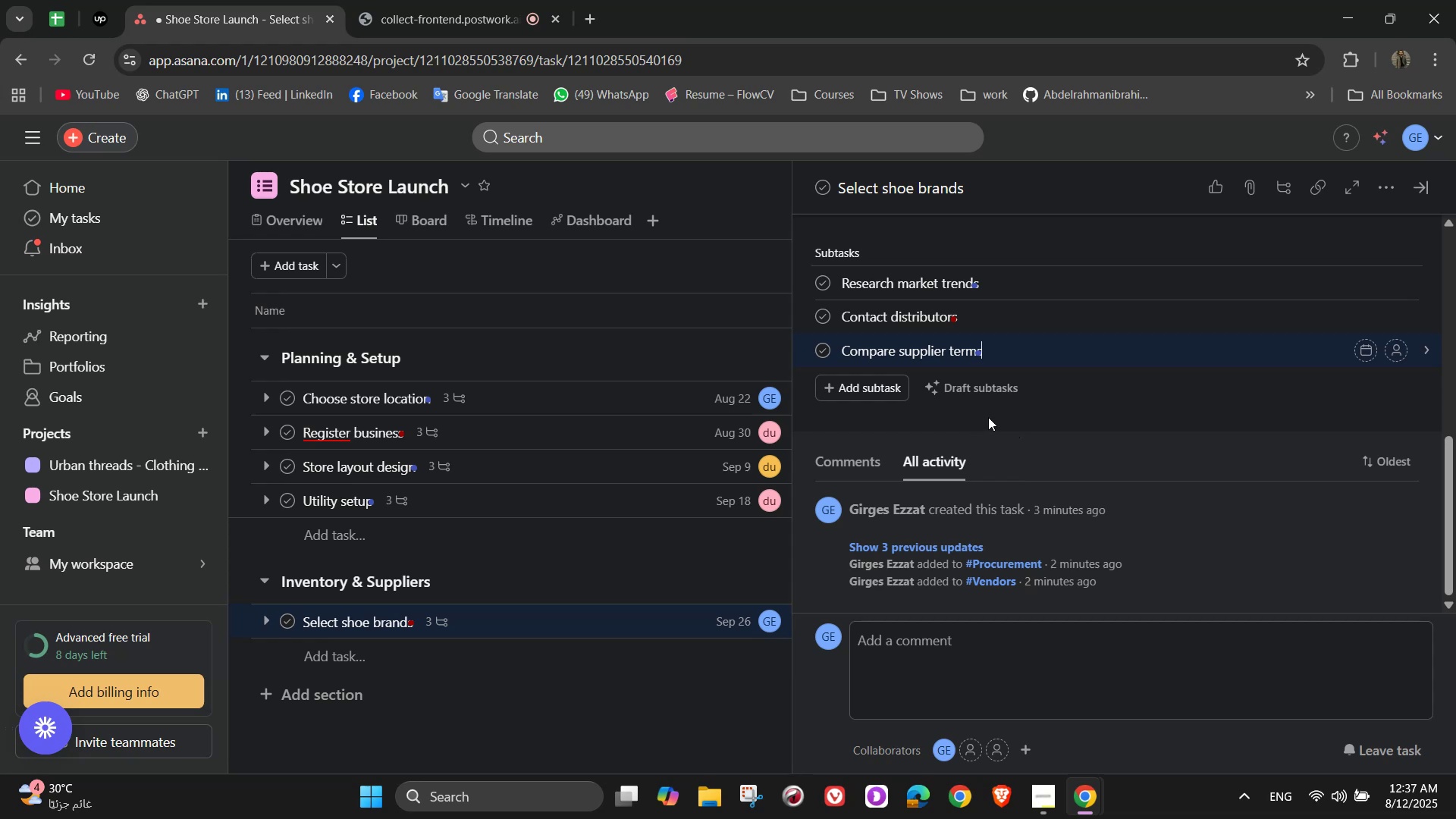 
wait(5.79)
 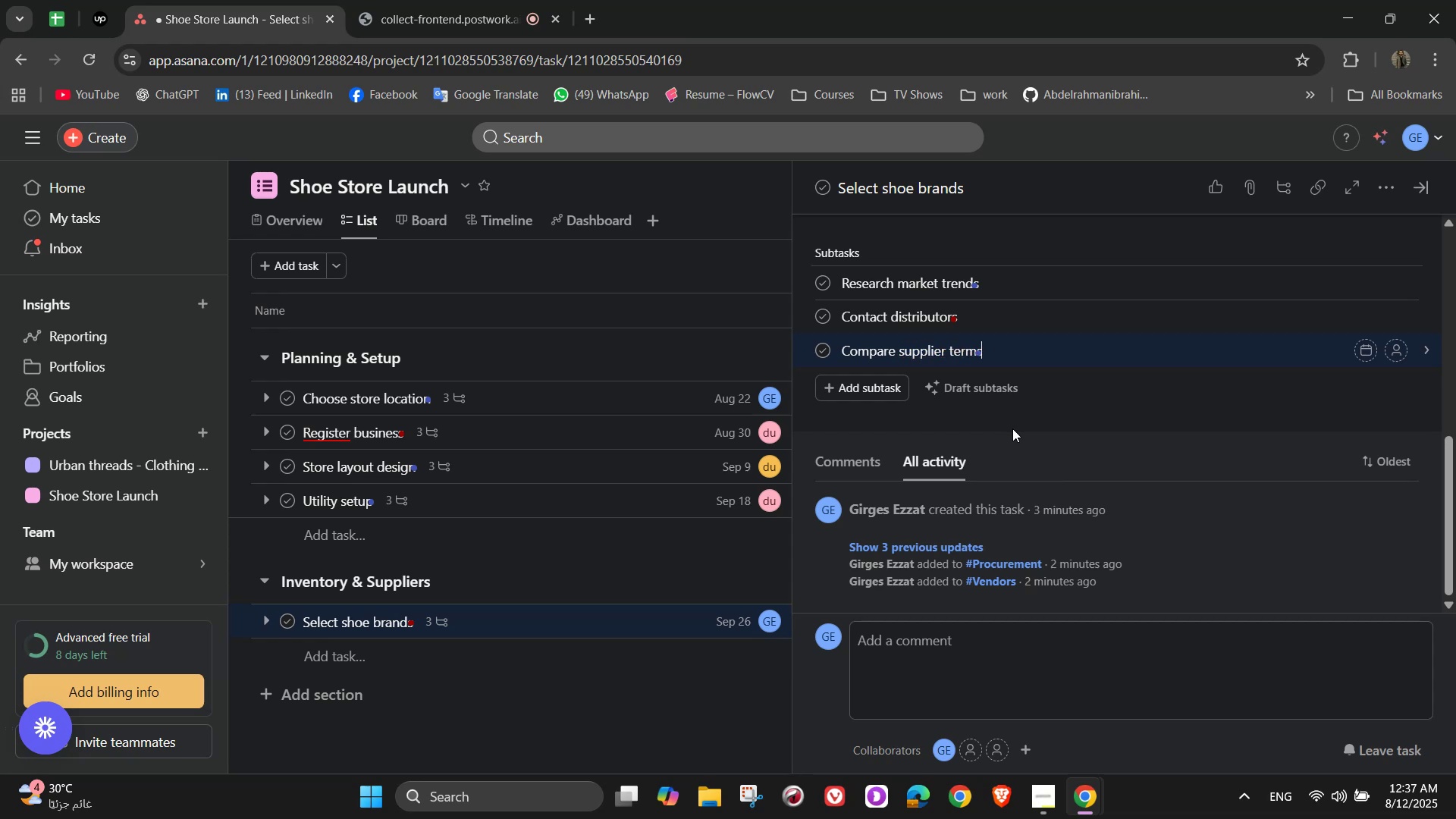 
left_click([1393, 280])
 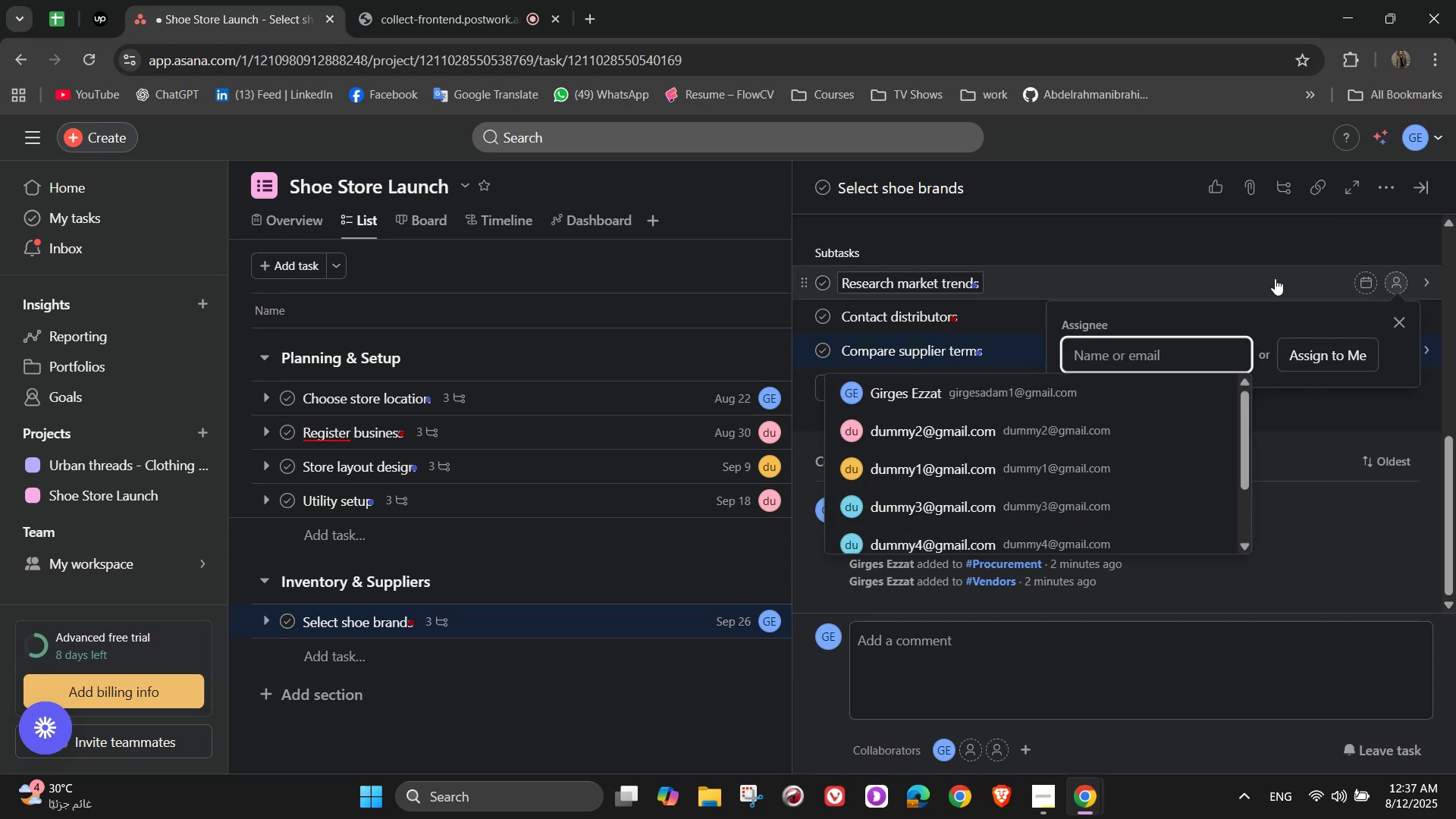 
wait(7.85)
 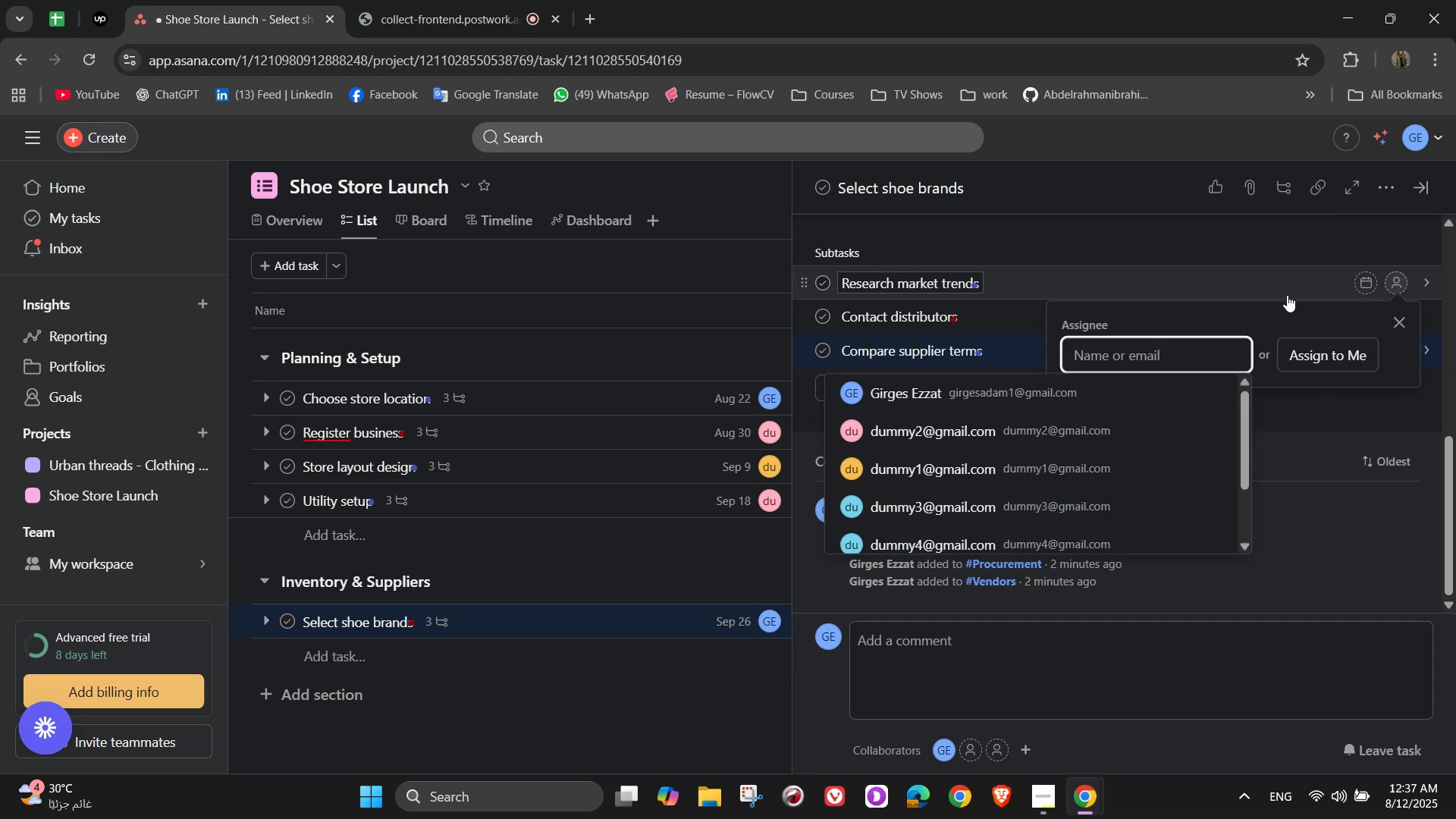 
left_click([982, 388])
 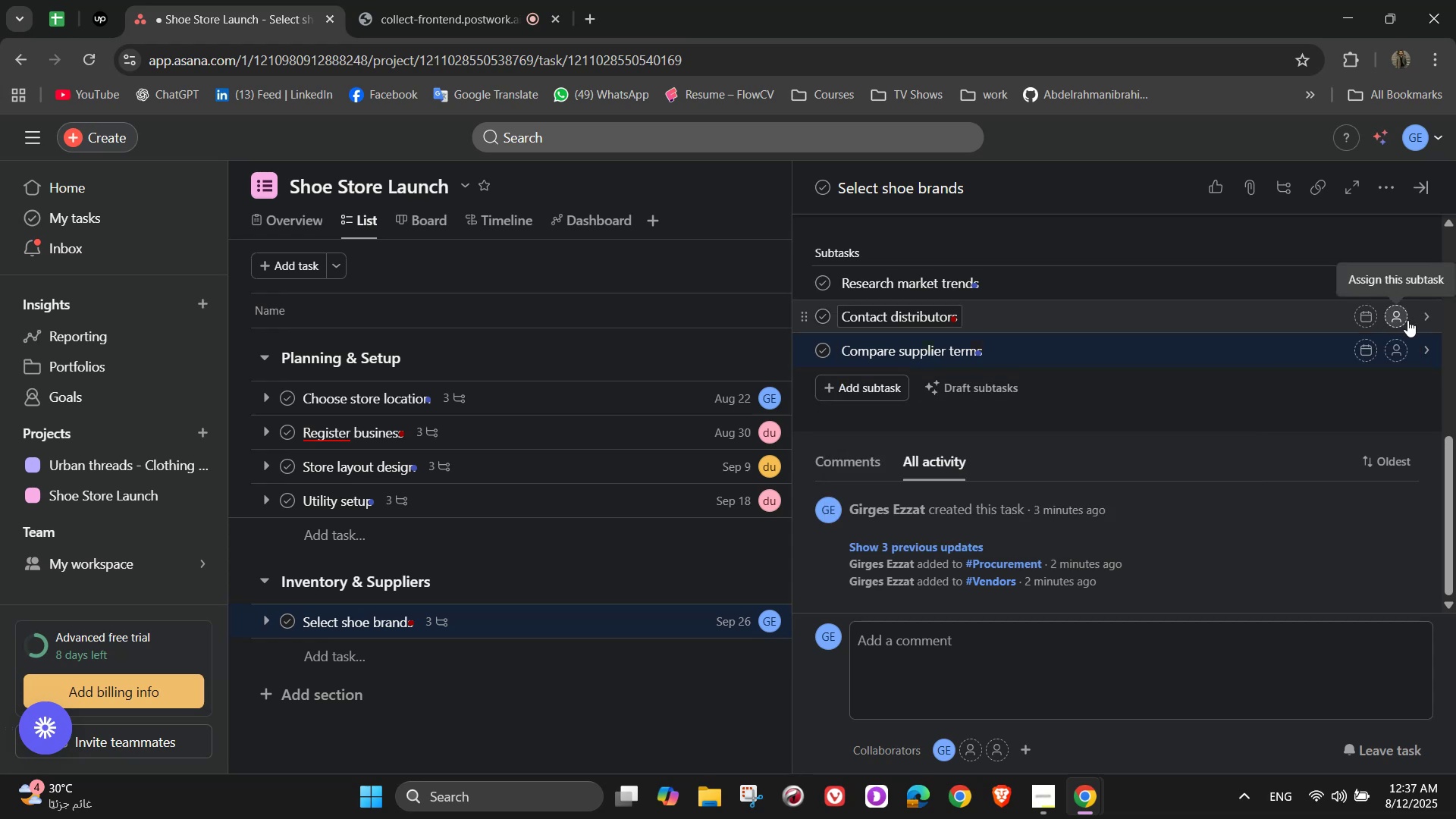 
left_click([1407, 320])
 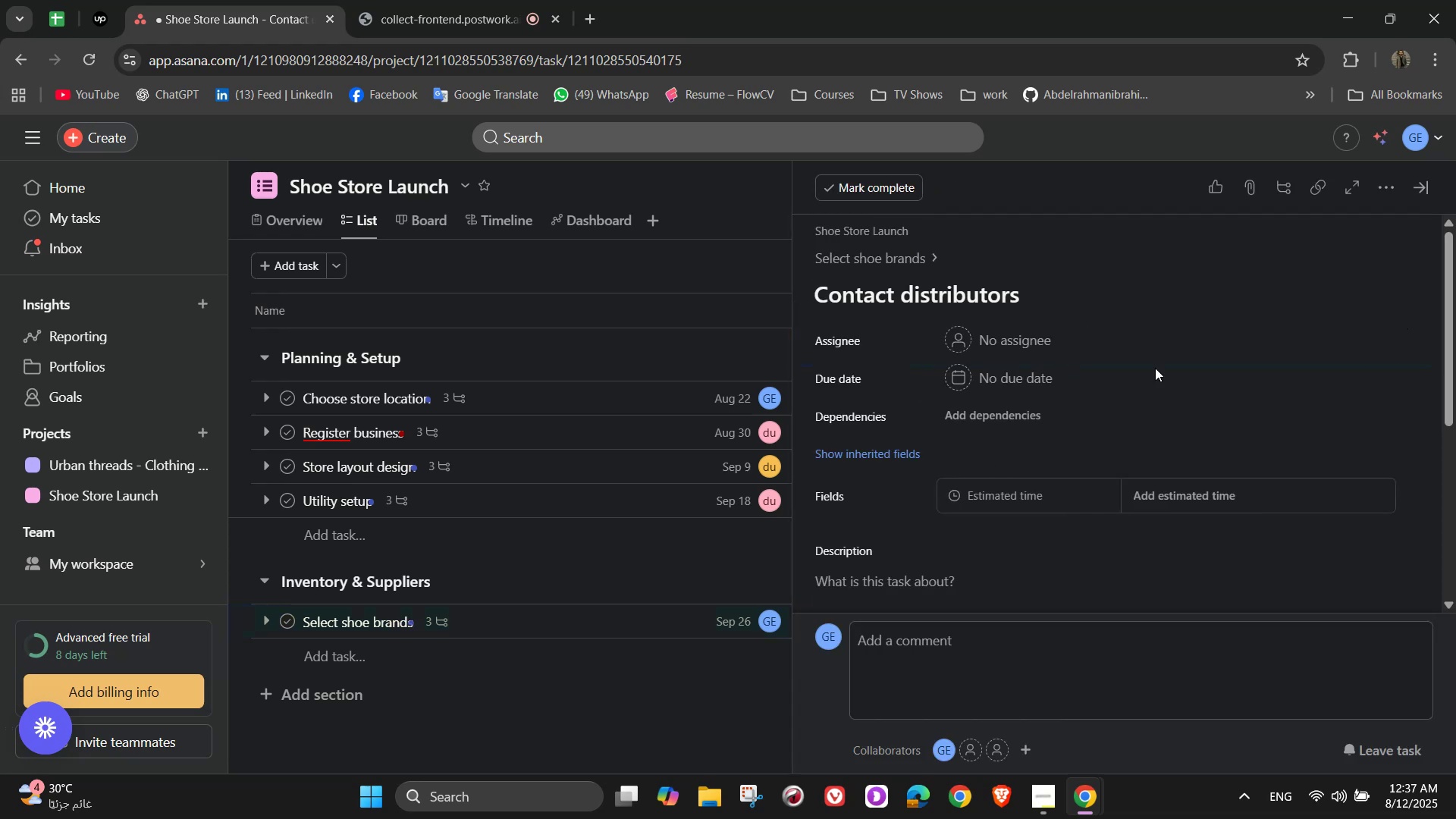 
left_click_drag(start_coordinate=[928, 252], to_coordinate=[927, 258])
 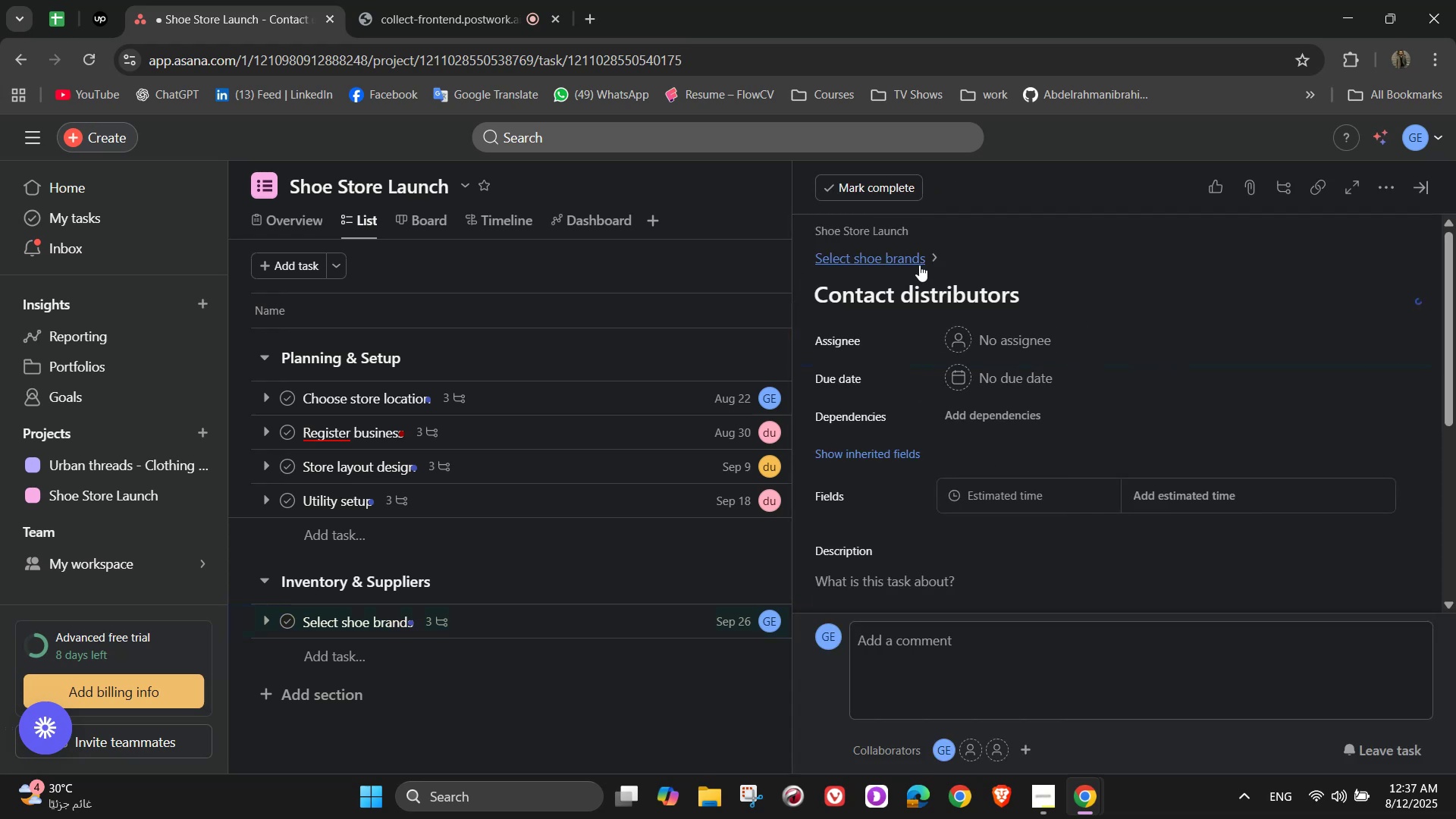 
left_click([918, 262])
 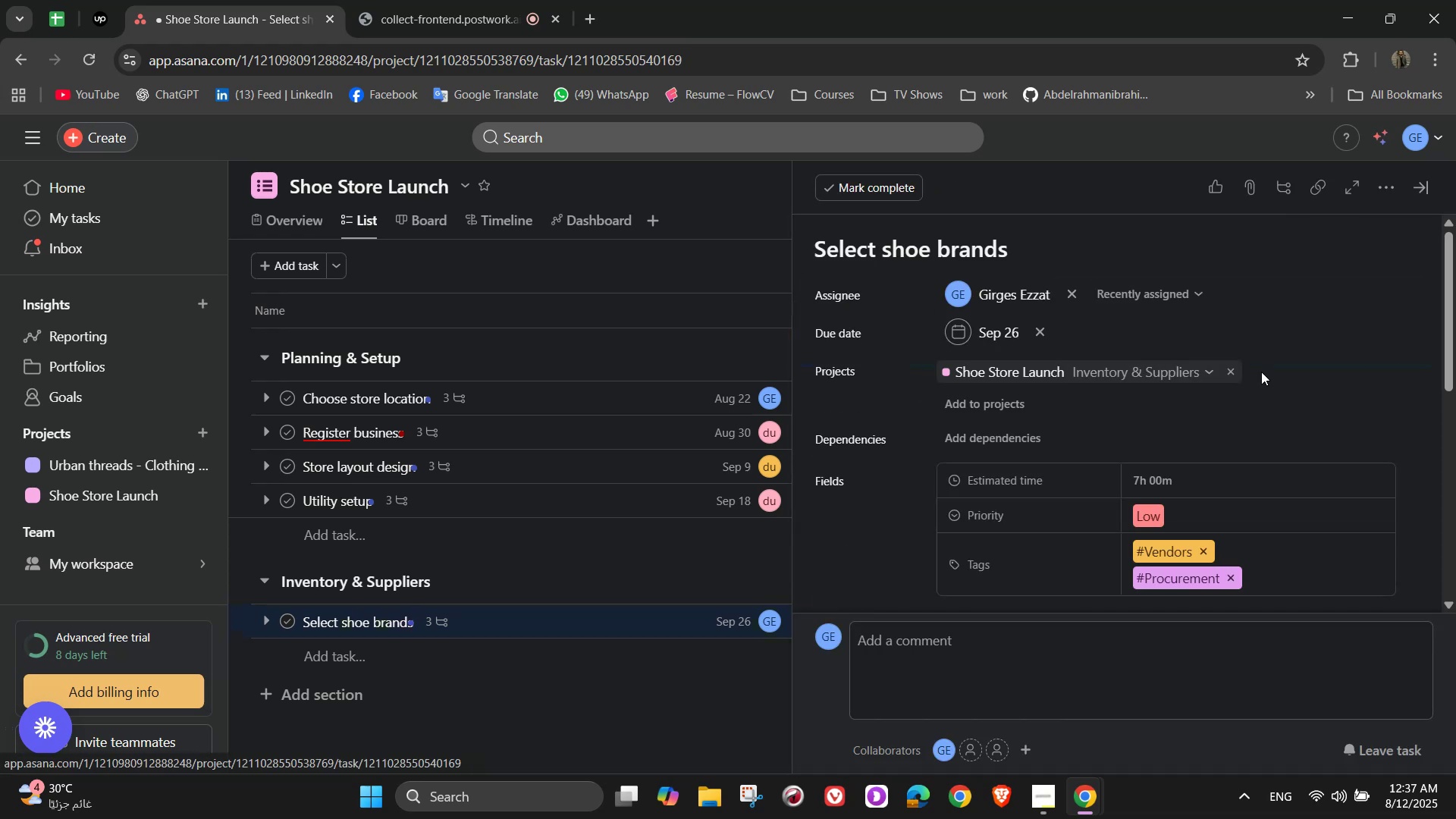 
scroll: coordinate [1315, 488], scroll_direction: down, amount: 4.0
 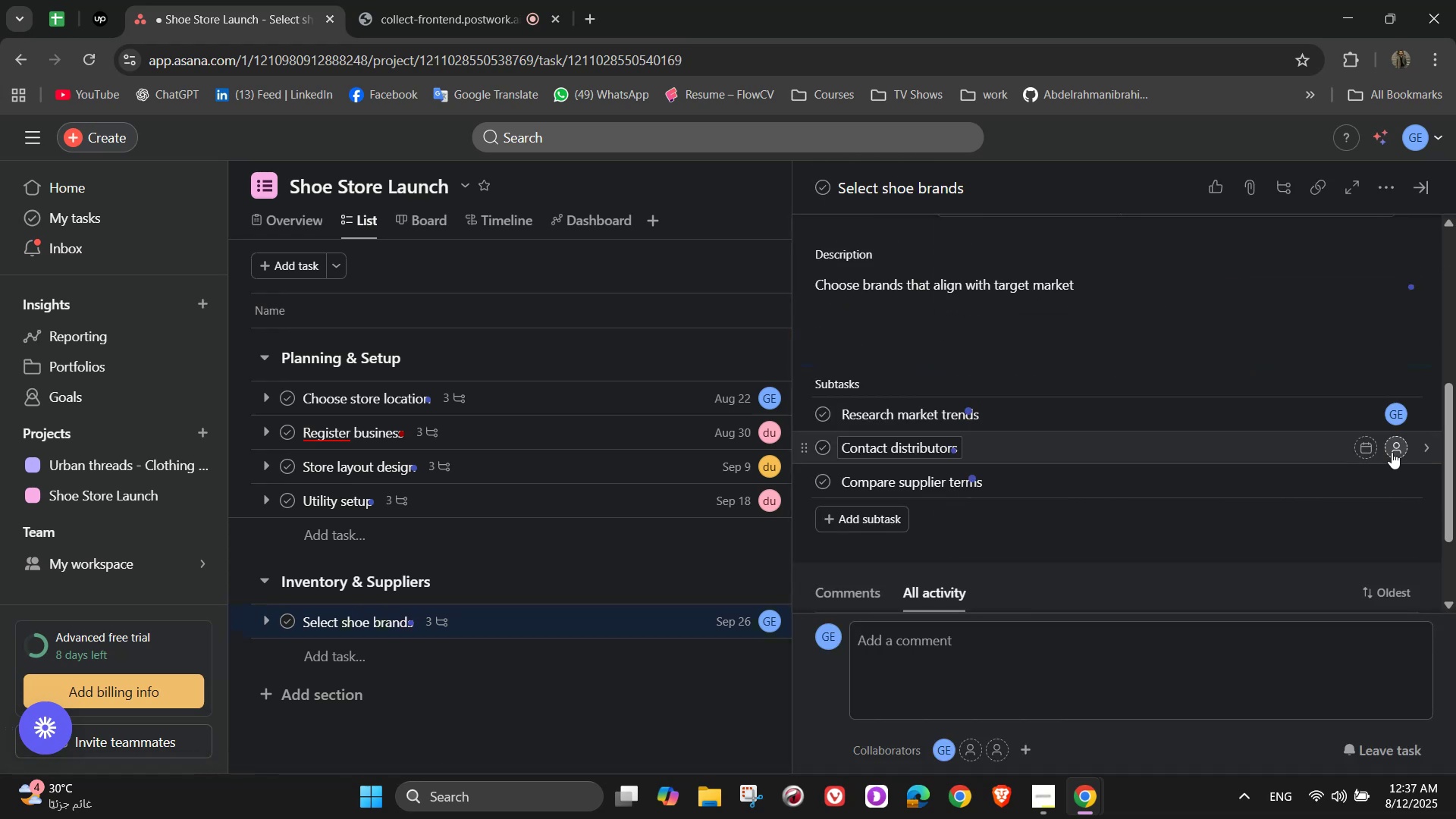 
left_click([1391, 454])
 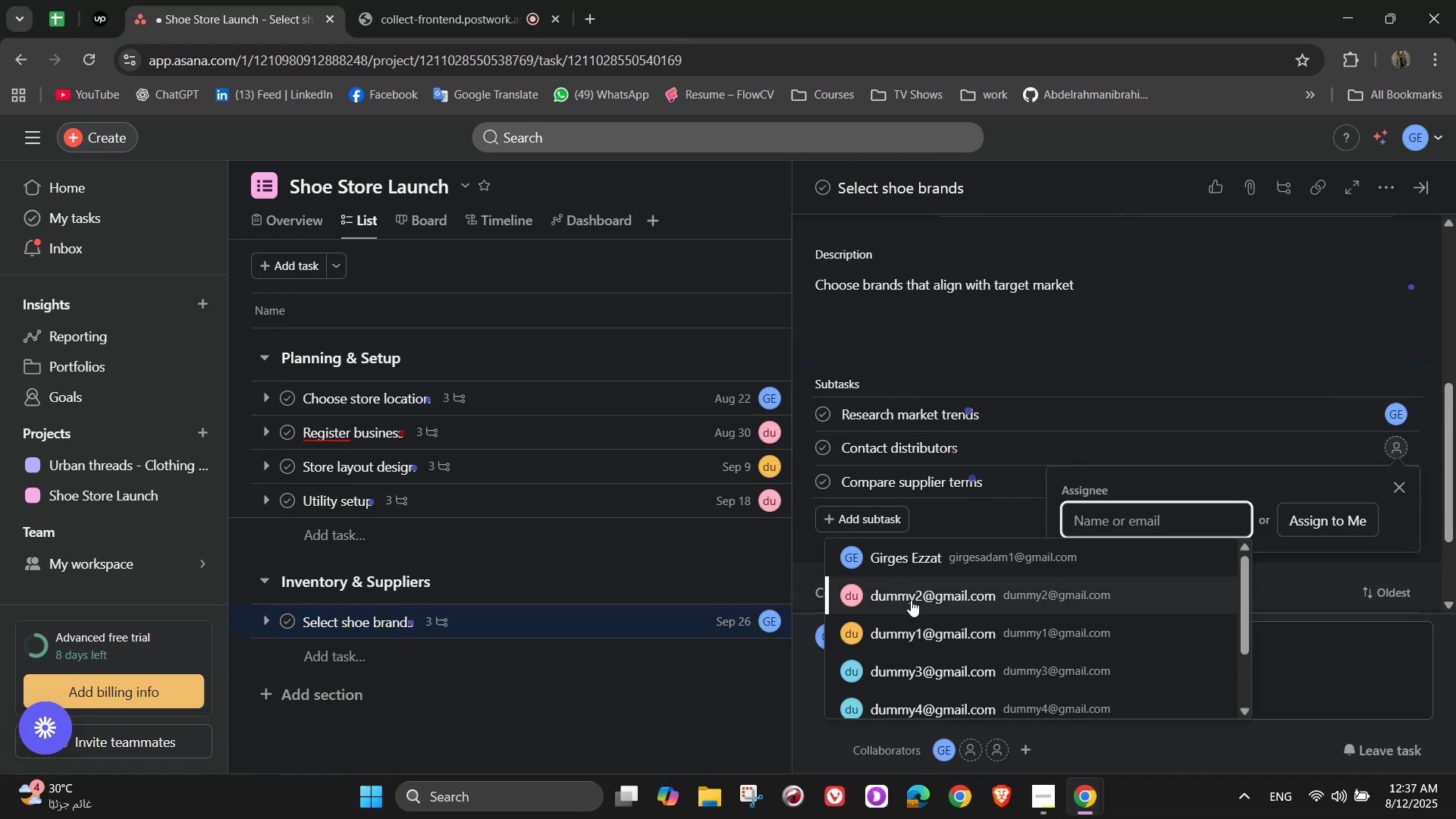 
left_click([911, 601])
 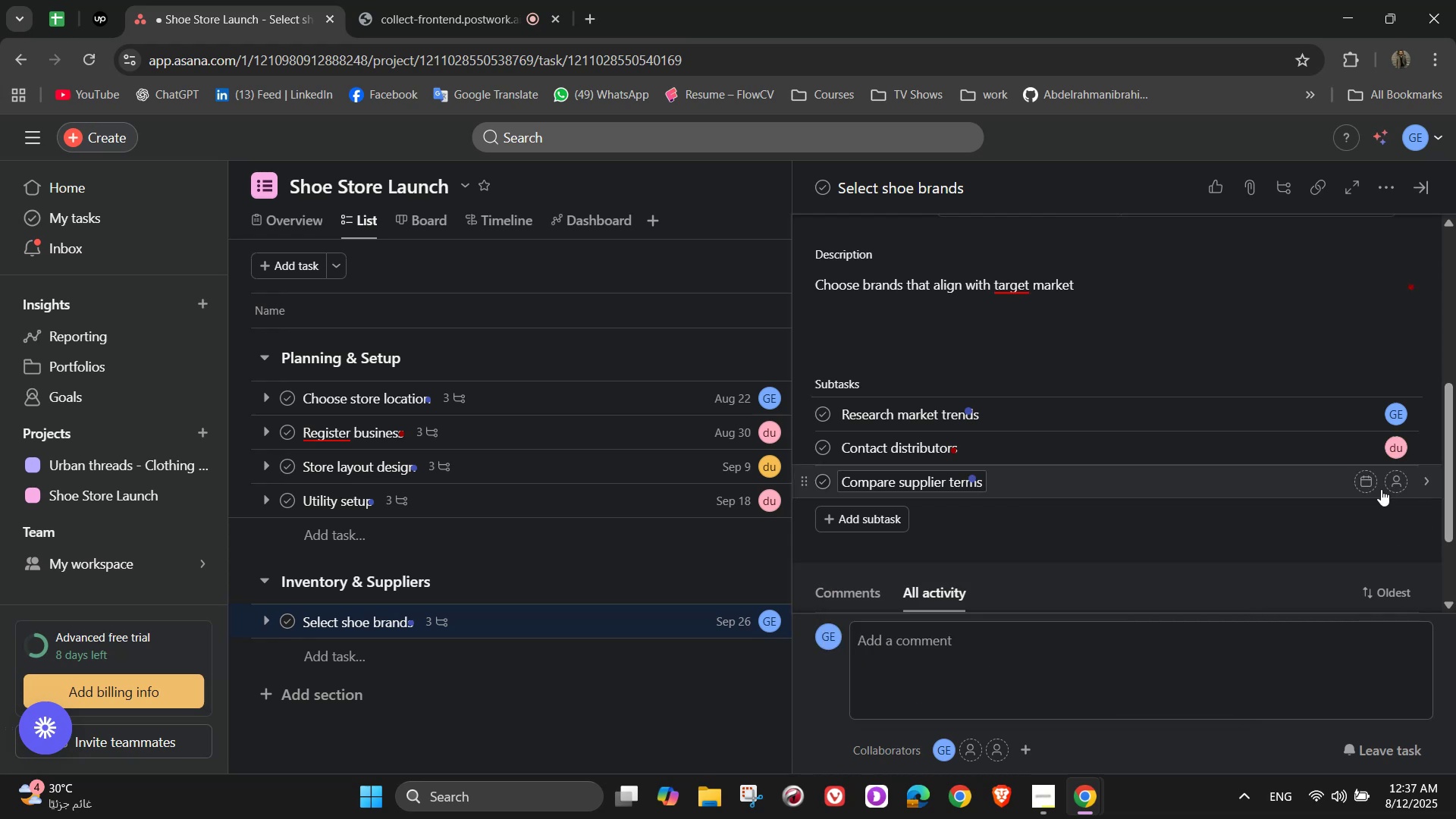 
left_click([1391, 485])
 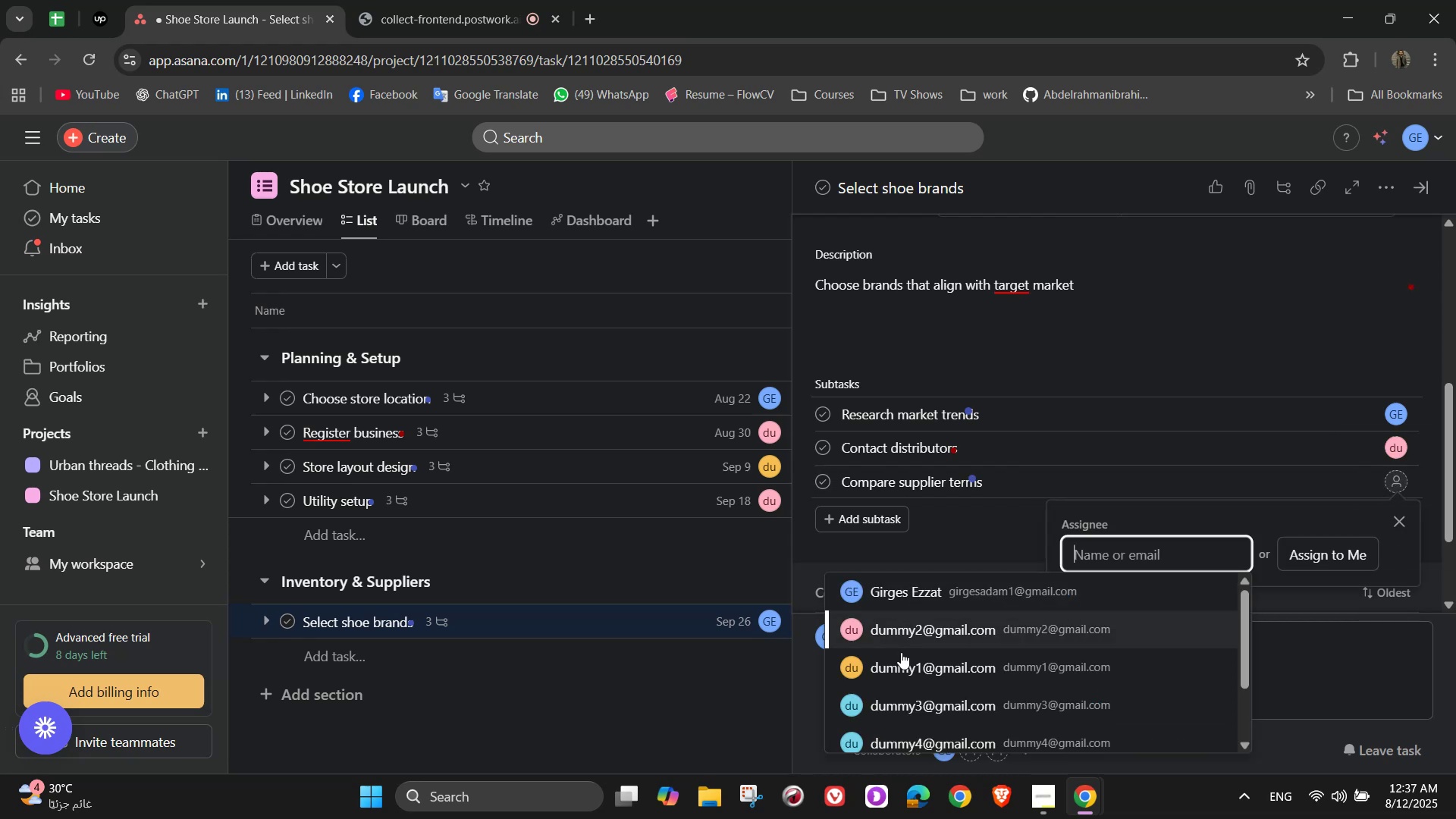 
left_click([896, 660])
 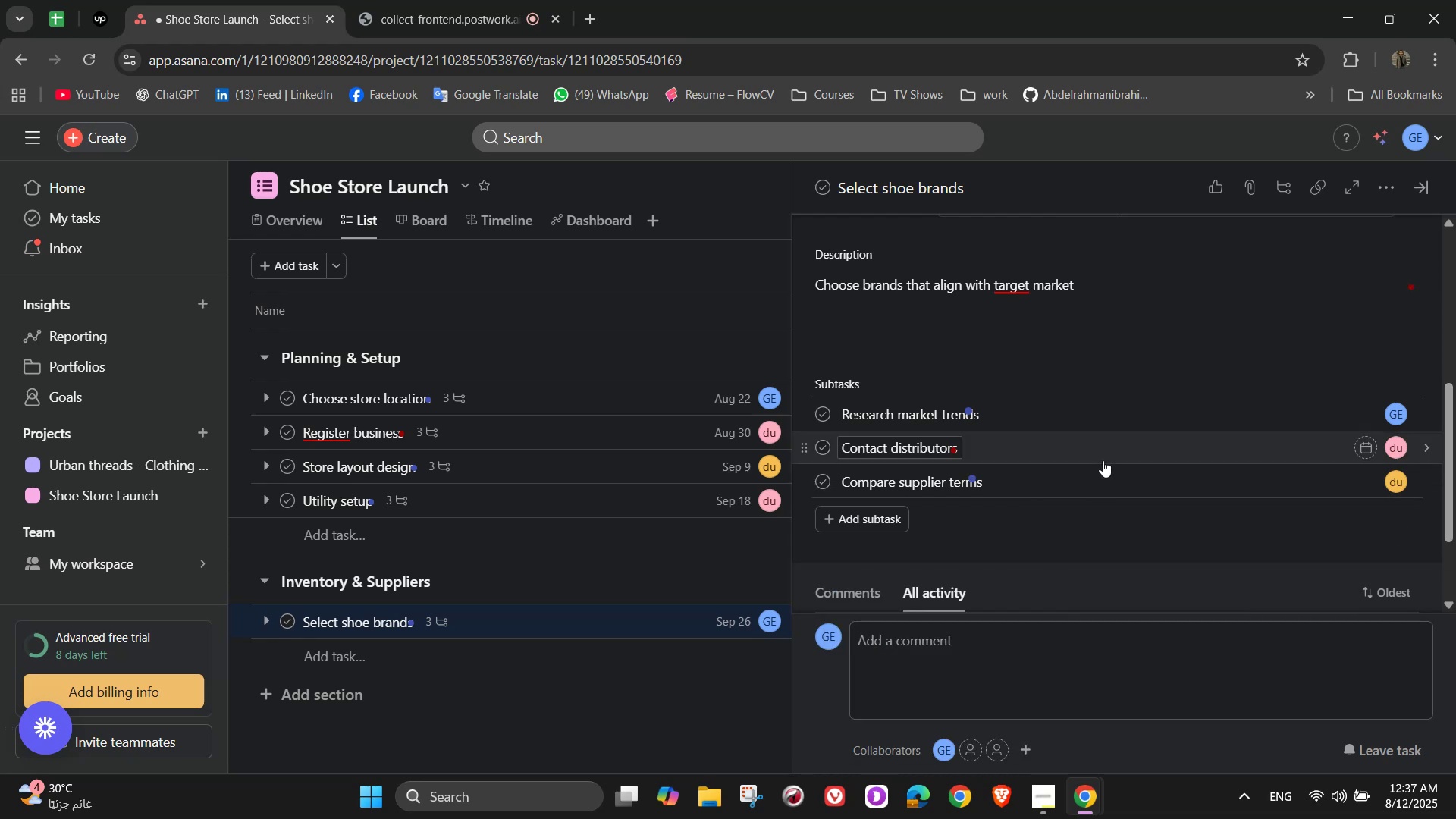 
scroll: coordinate [1099, 442], scroll_direction: up, amount: 5.0
 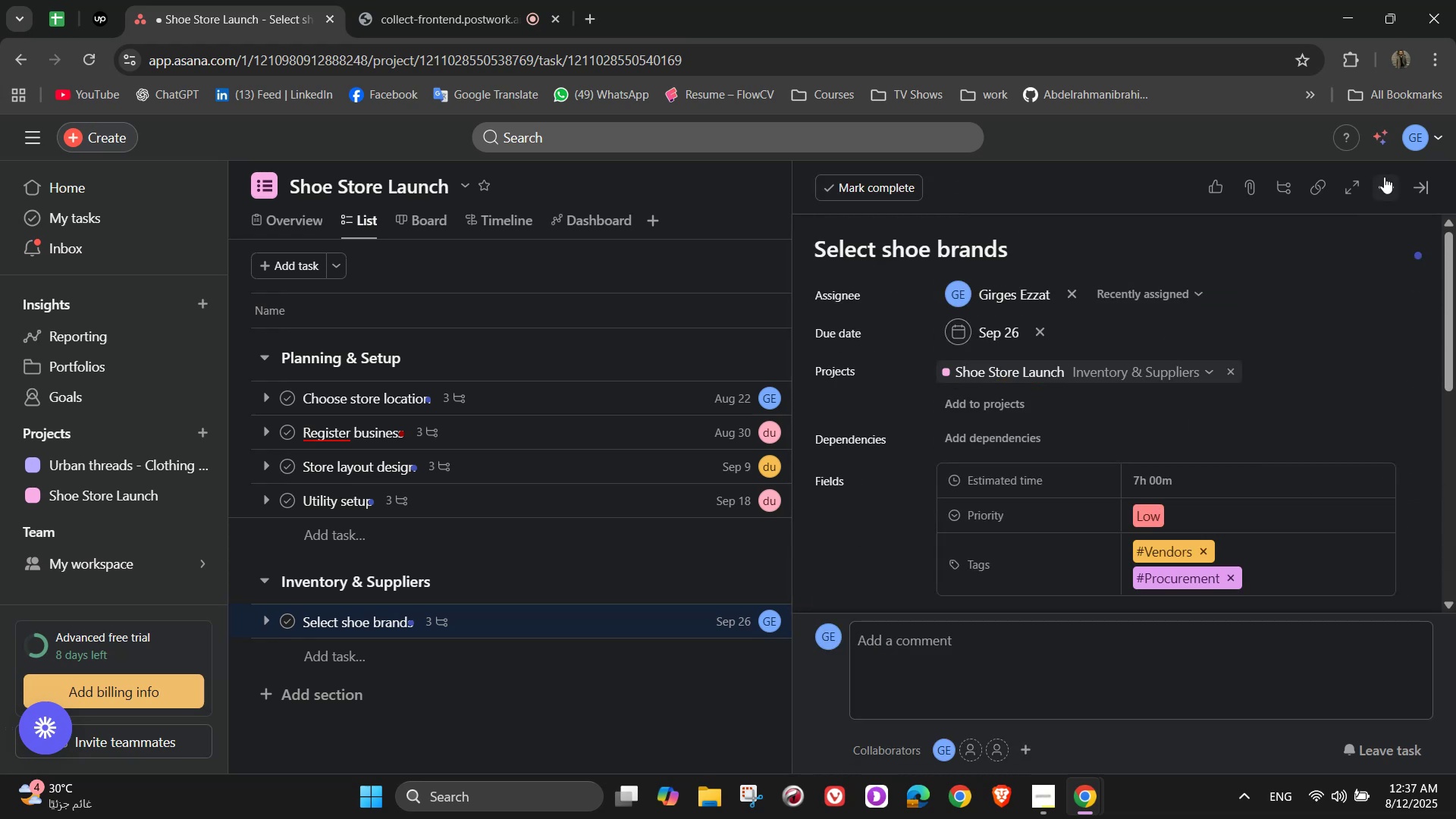 
left_click([1423, 190])
 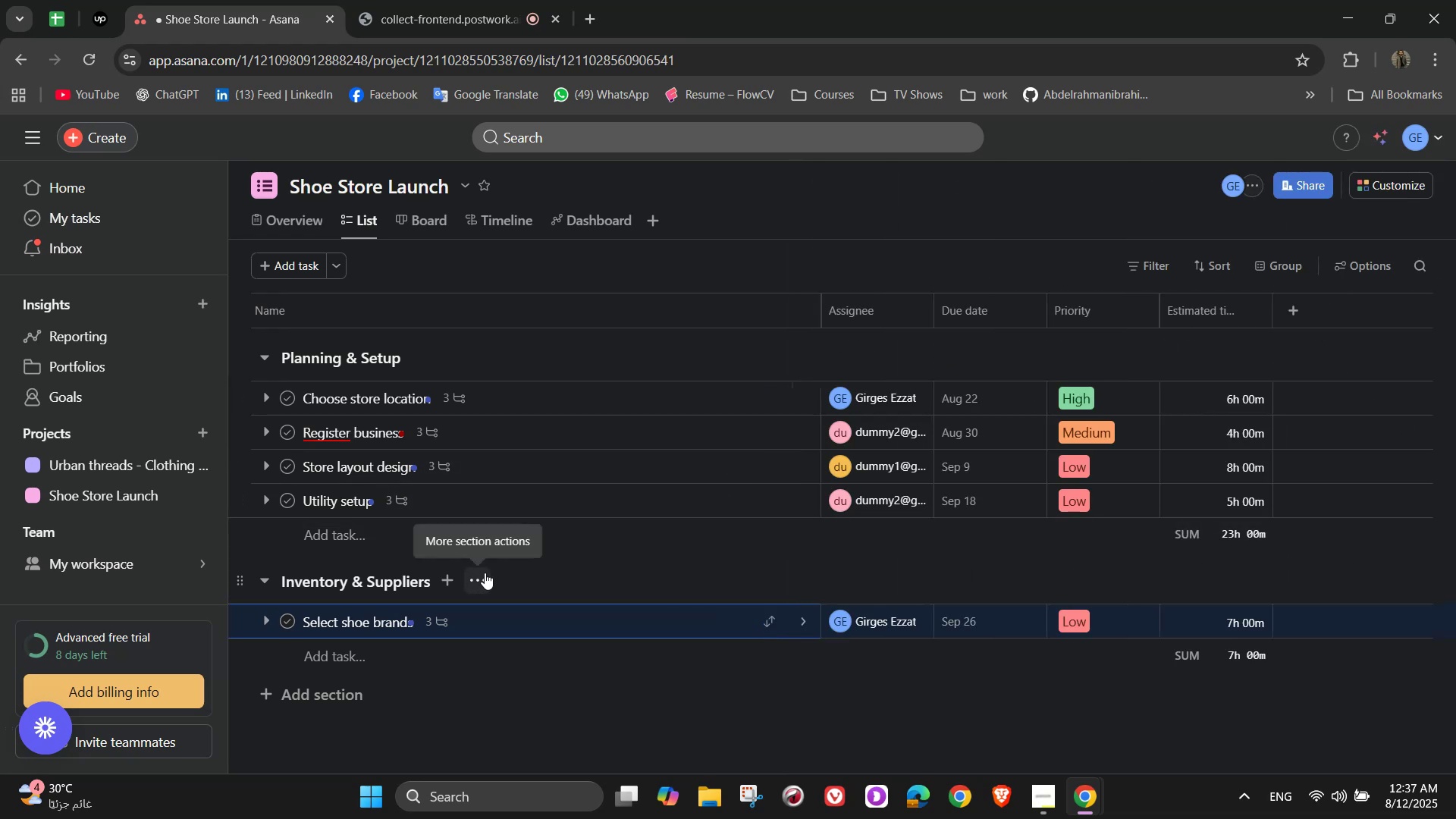 
left_click([394, 670])
 